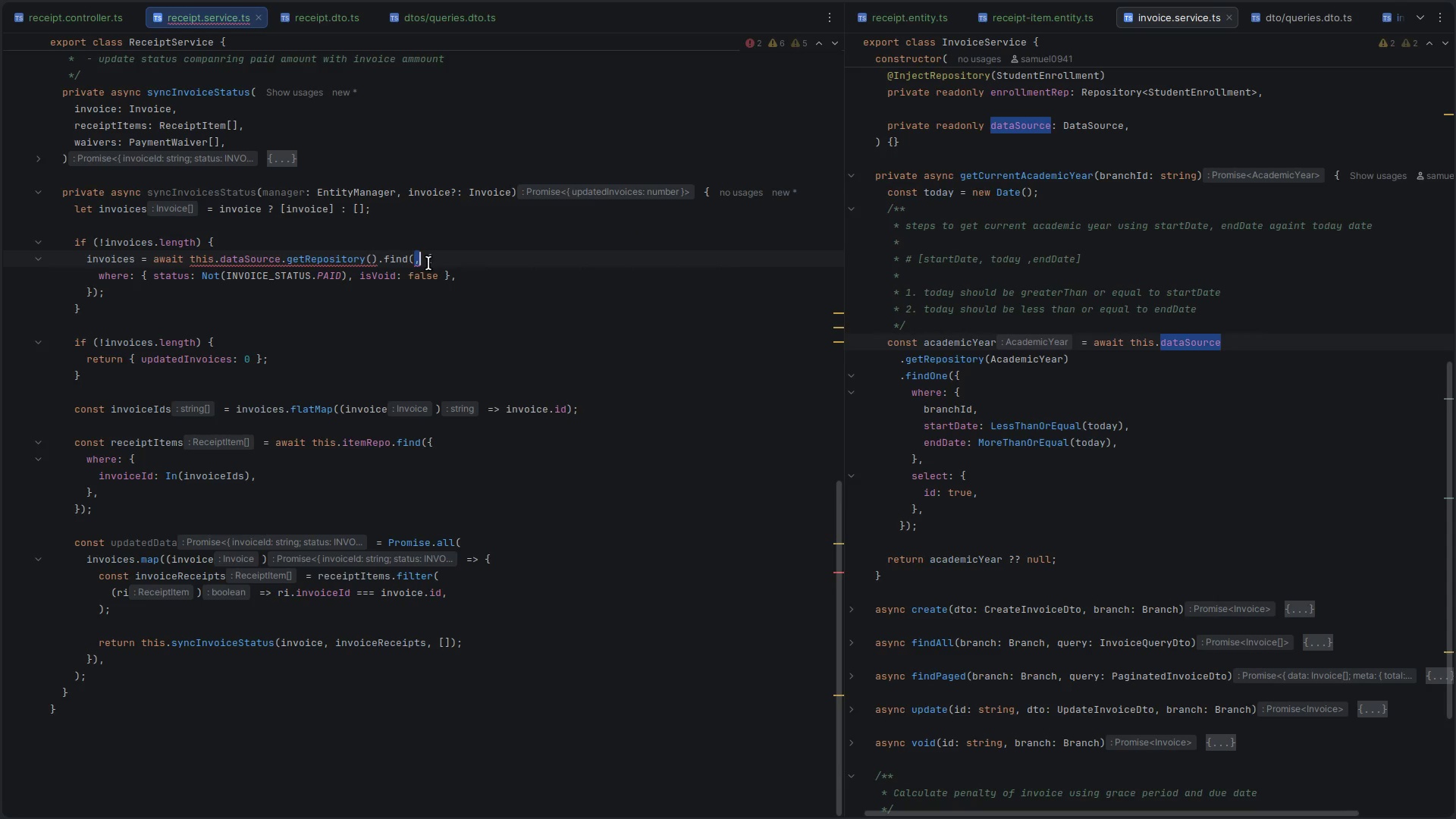 
key(Backspace)
 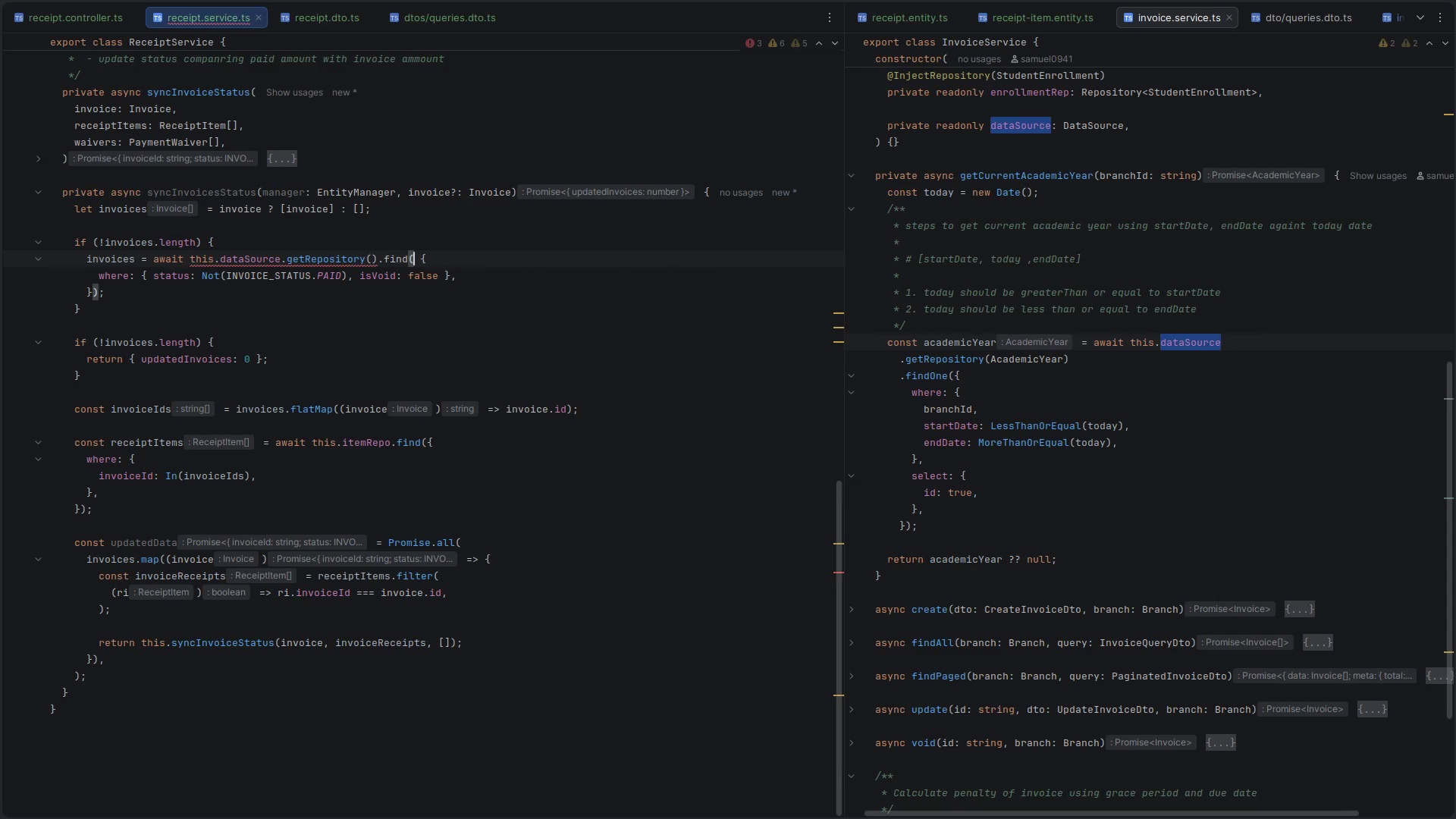 
key(ArrowLeft)
 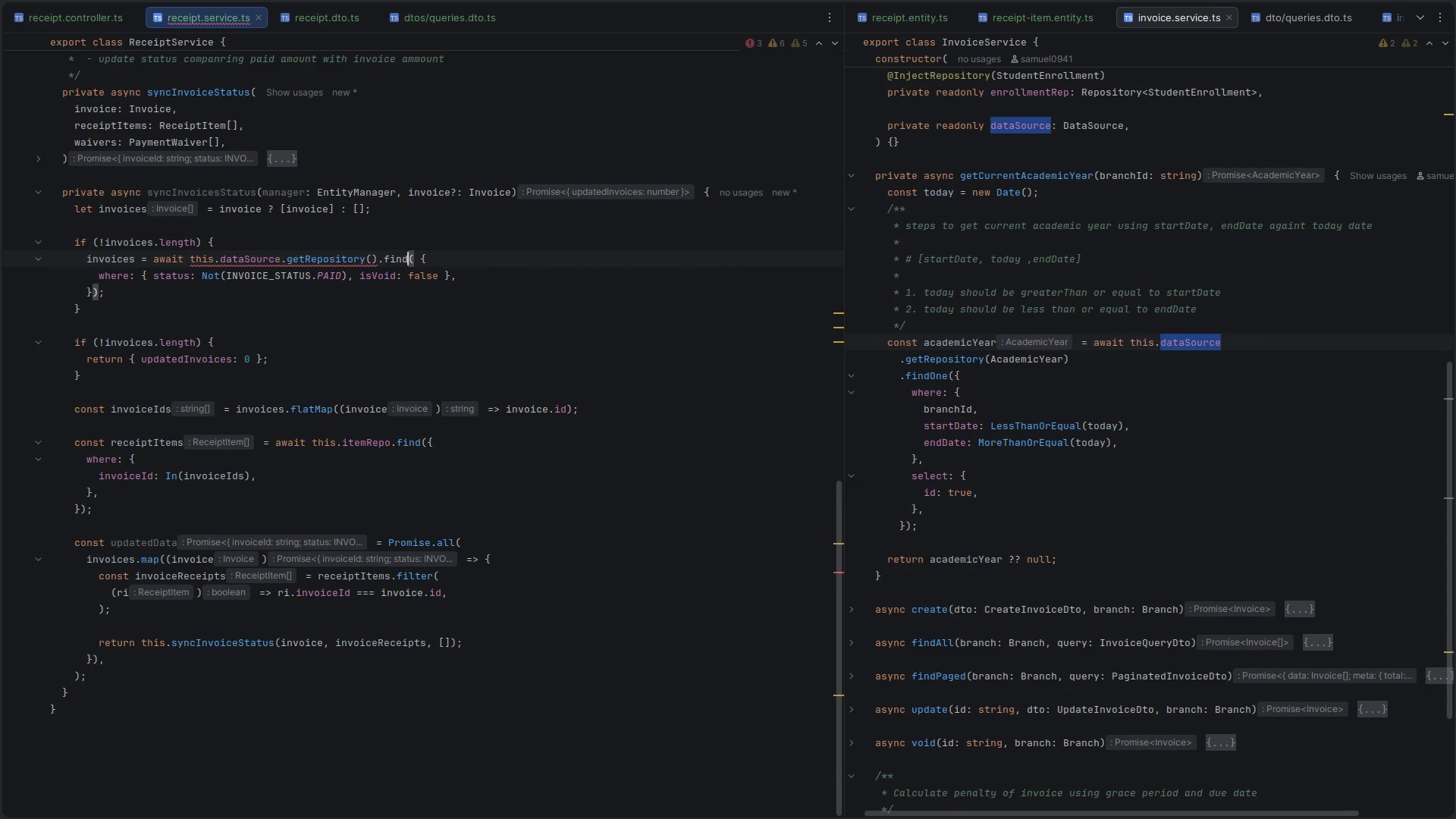 
key(ArrowLeft)
 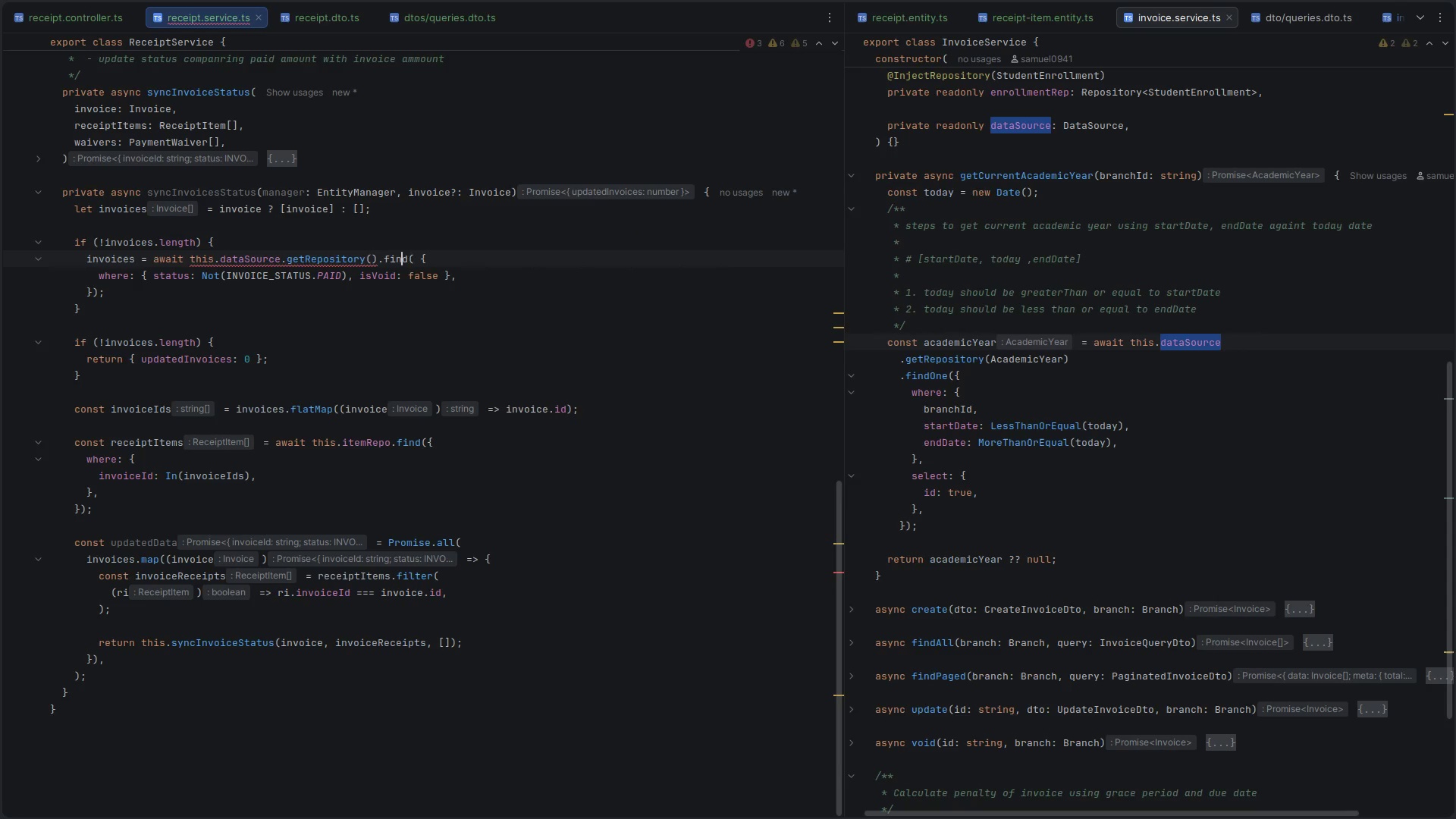 
key(ArrowLeft)
 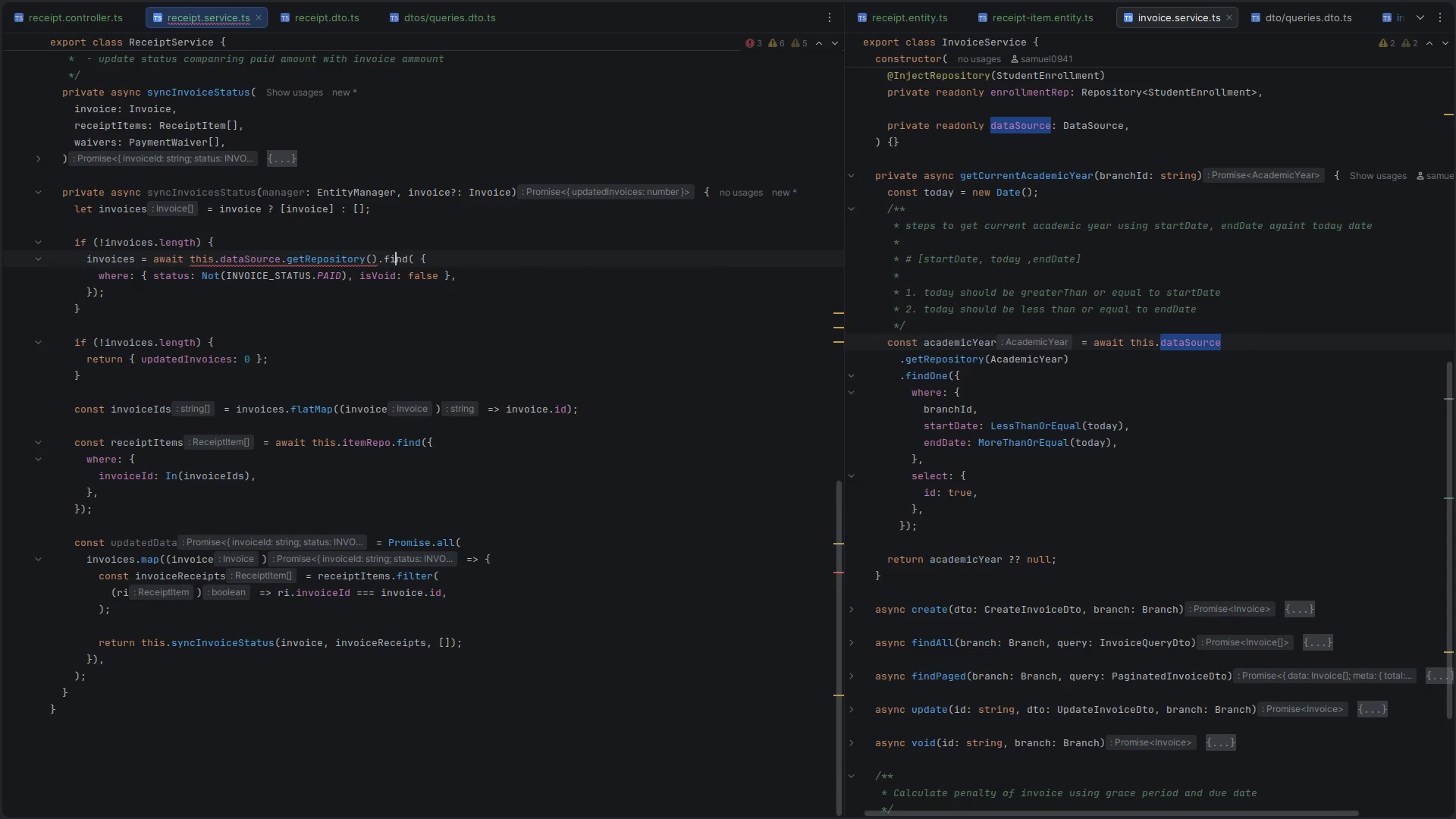 
key(ArrowLeft)
 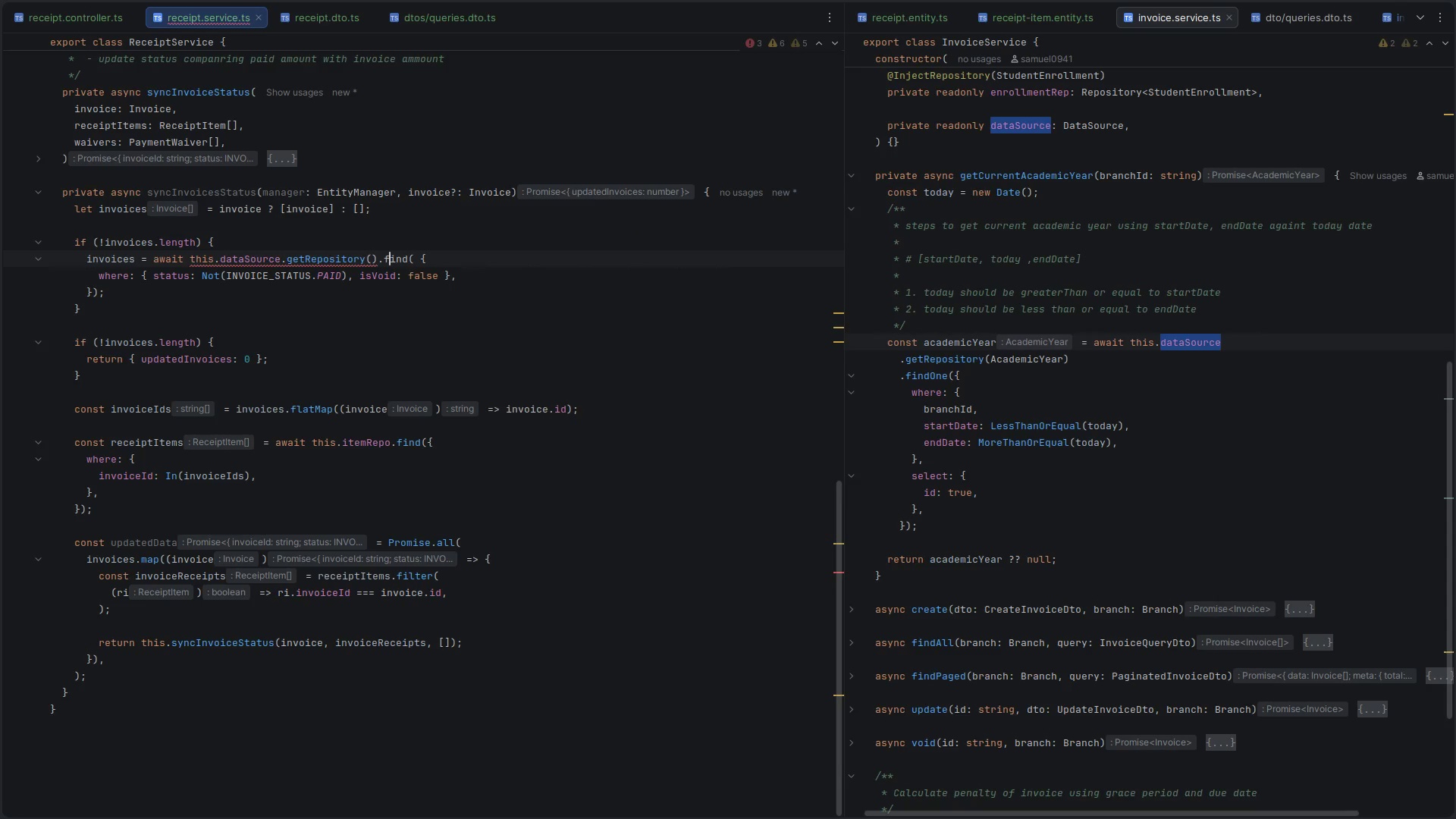 
key(ArrowLeft)
 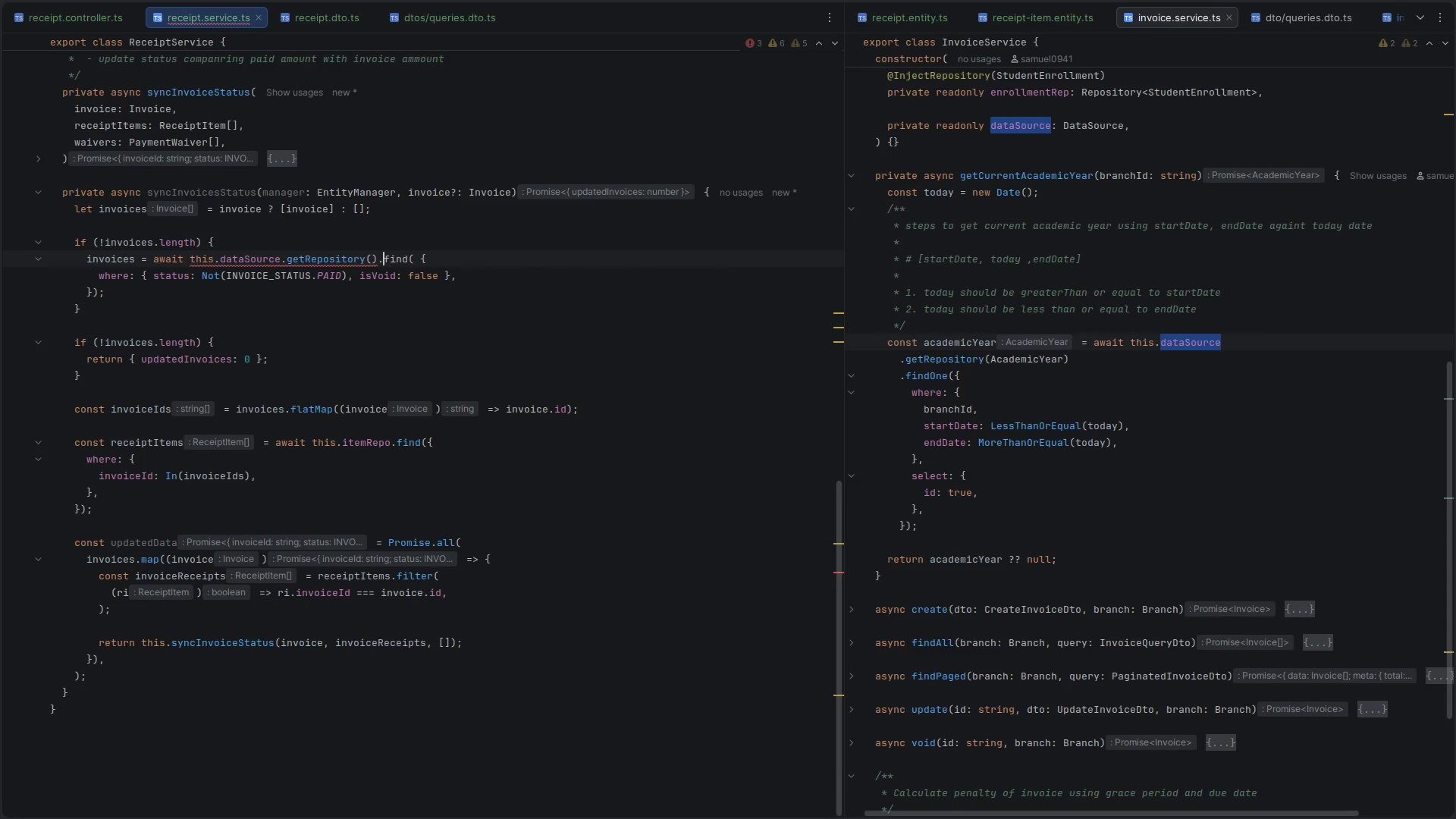 
key(ArrowLeft)
 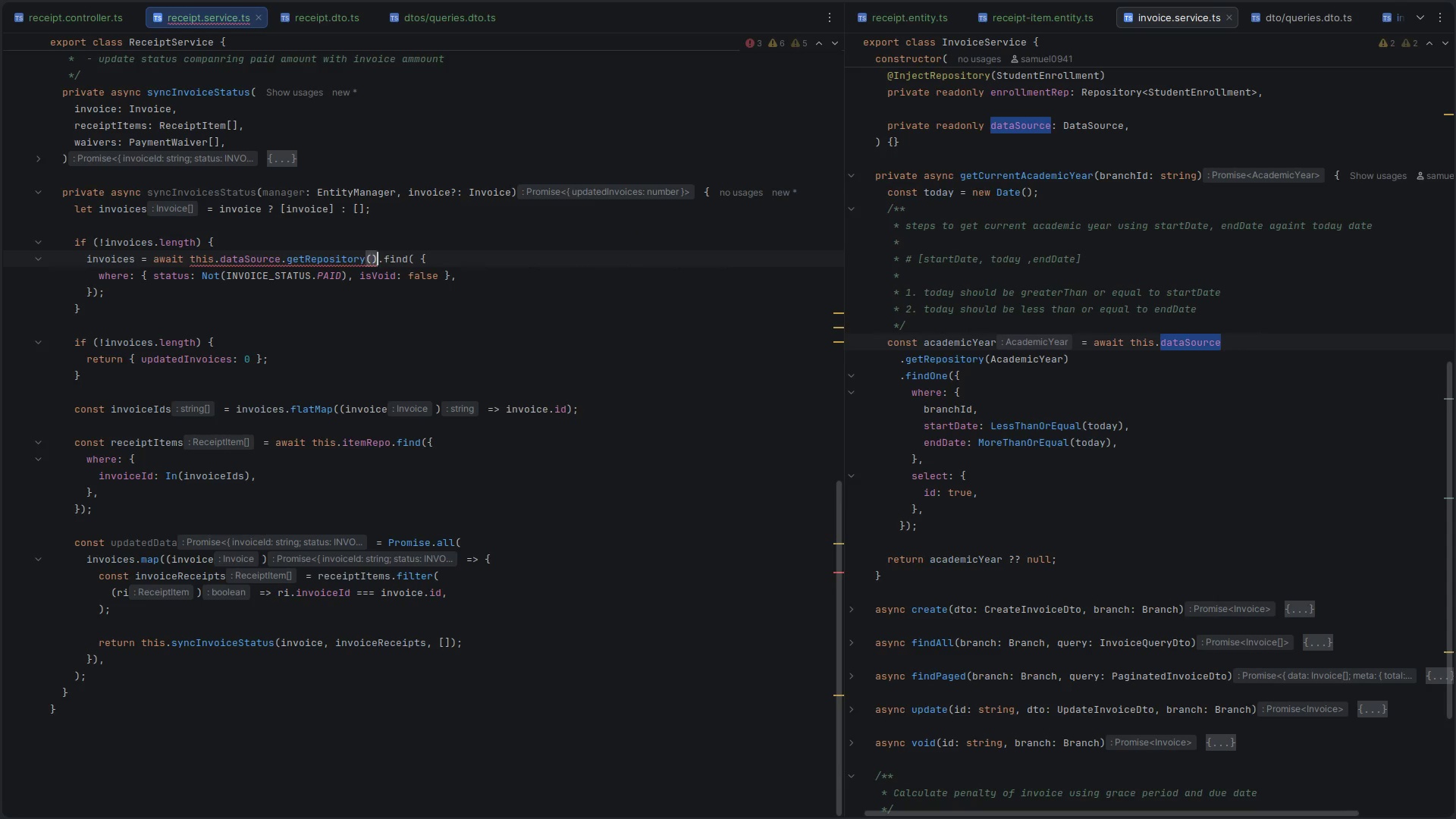 
key(ArrowLeft)
 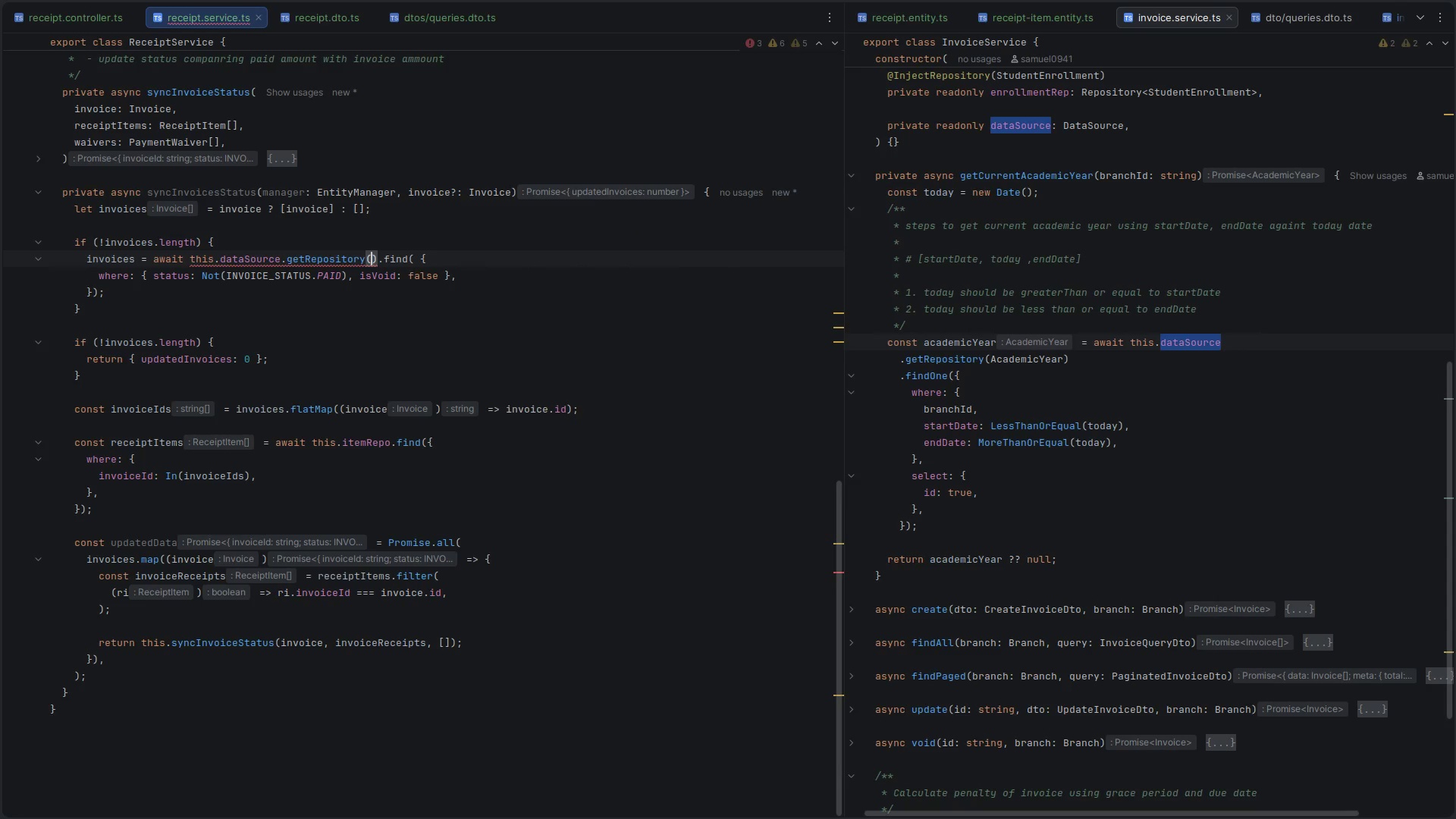 
key(Control+ControlLeft)
 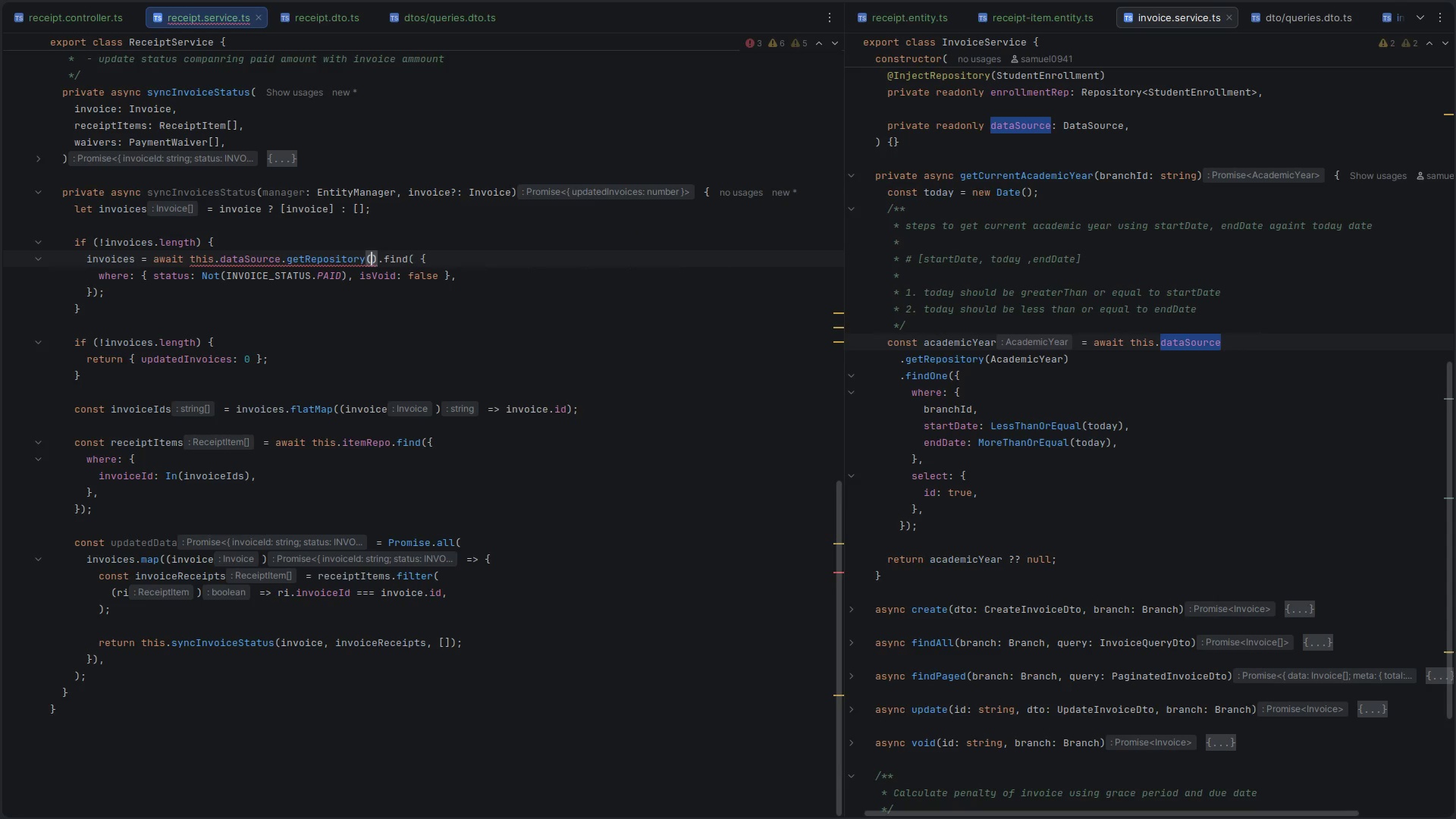 
key(Control+V)
 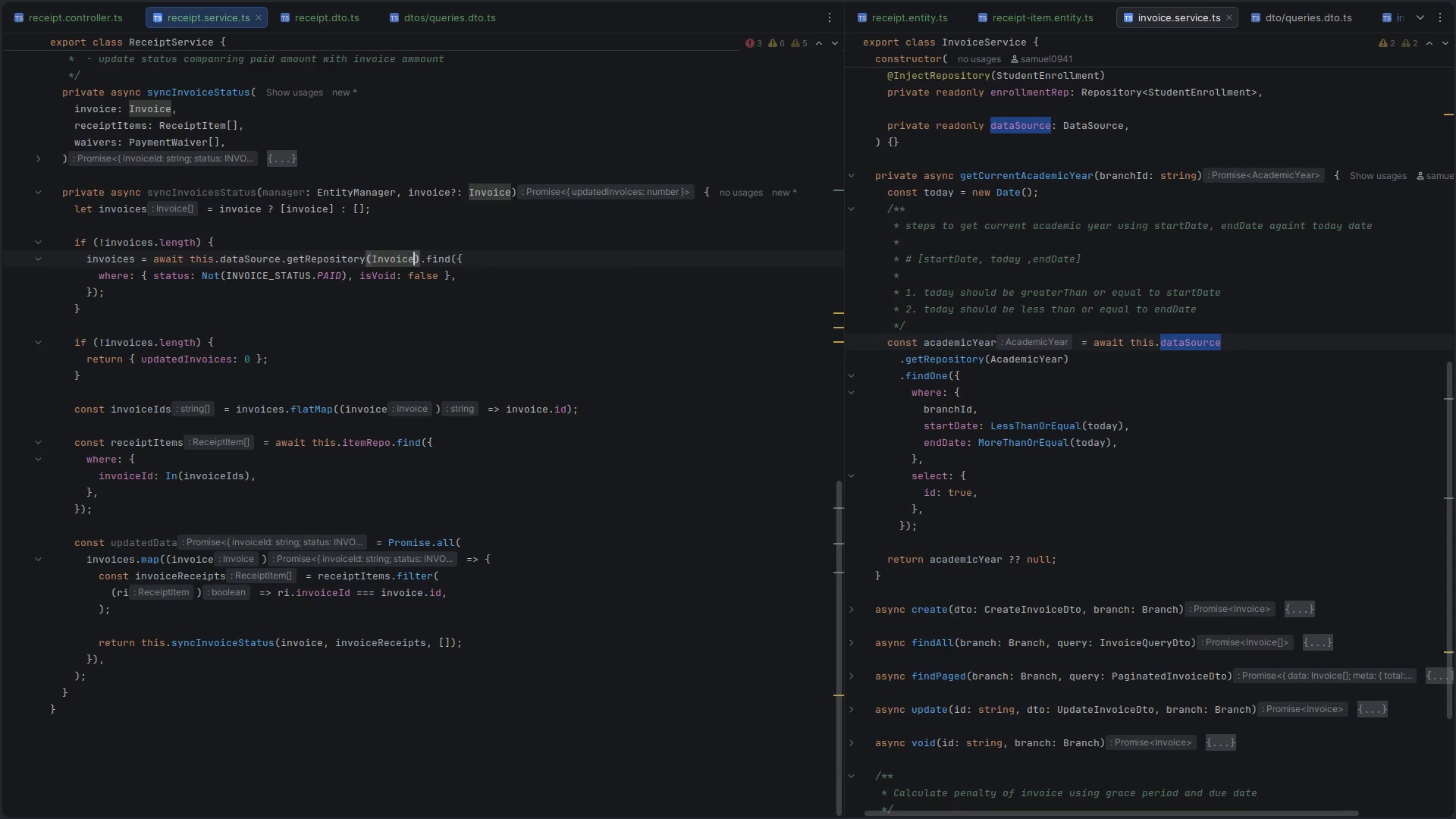 
key(Control+ControlLeft)
 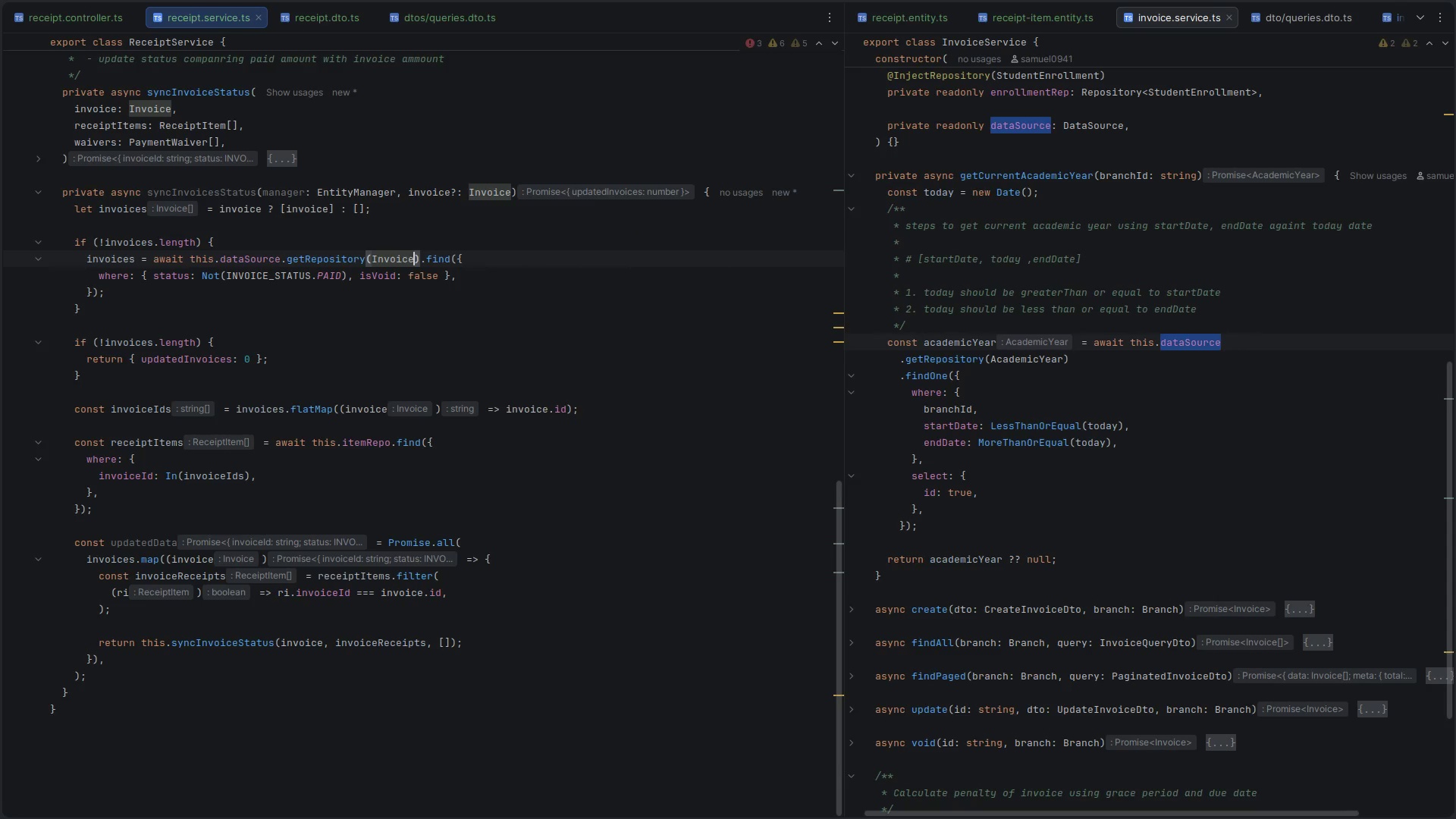 
key(Control+S)
 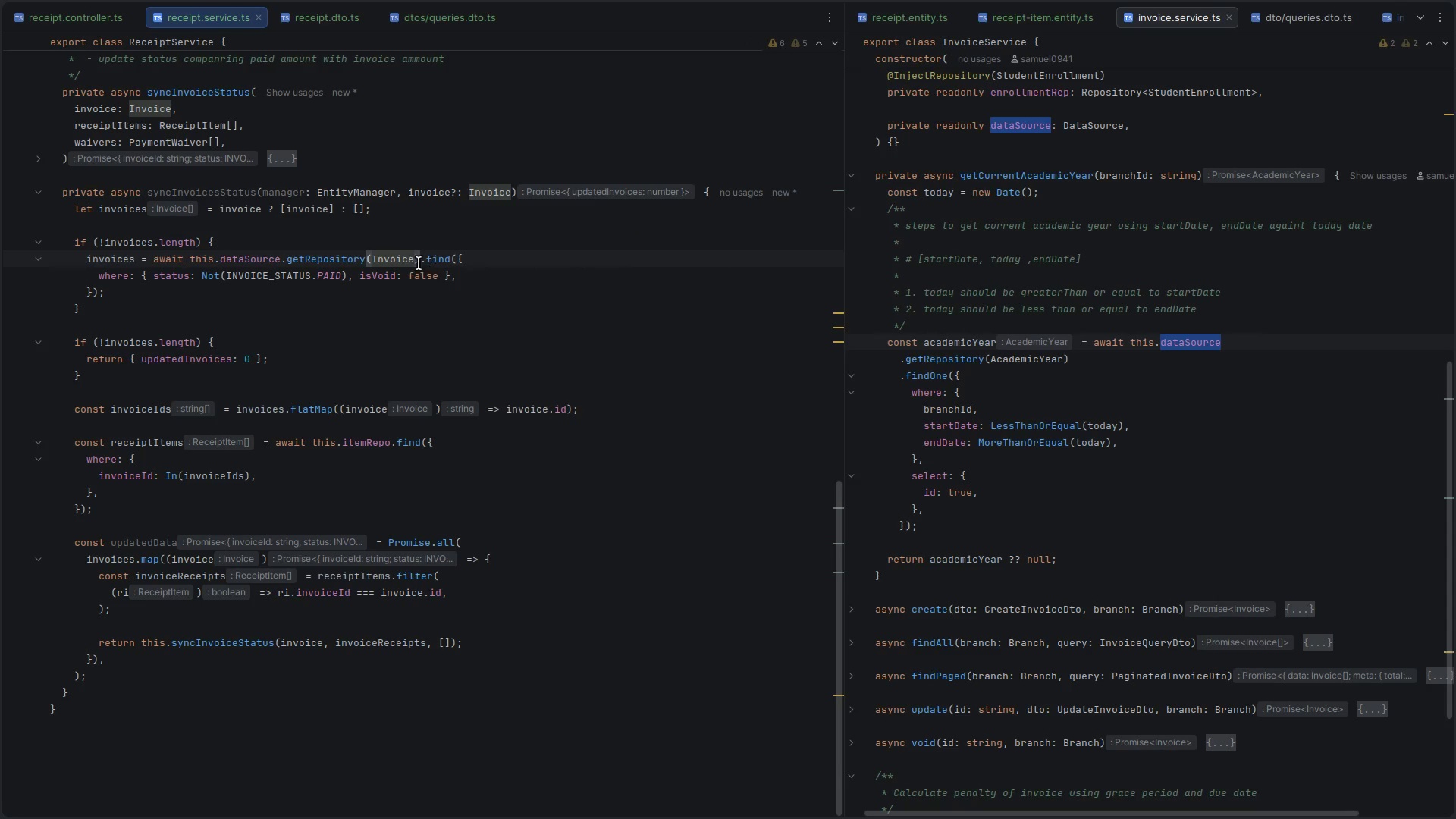 
scroll: coordinate [339, 324], scroll_direction: down, amount: 5.0
 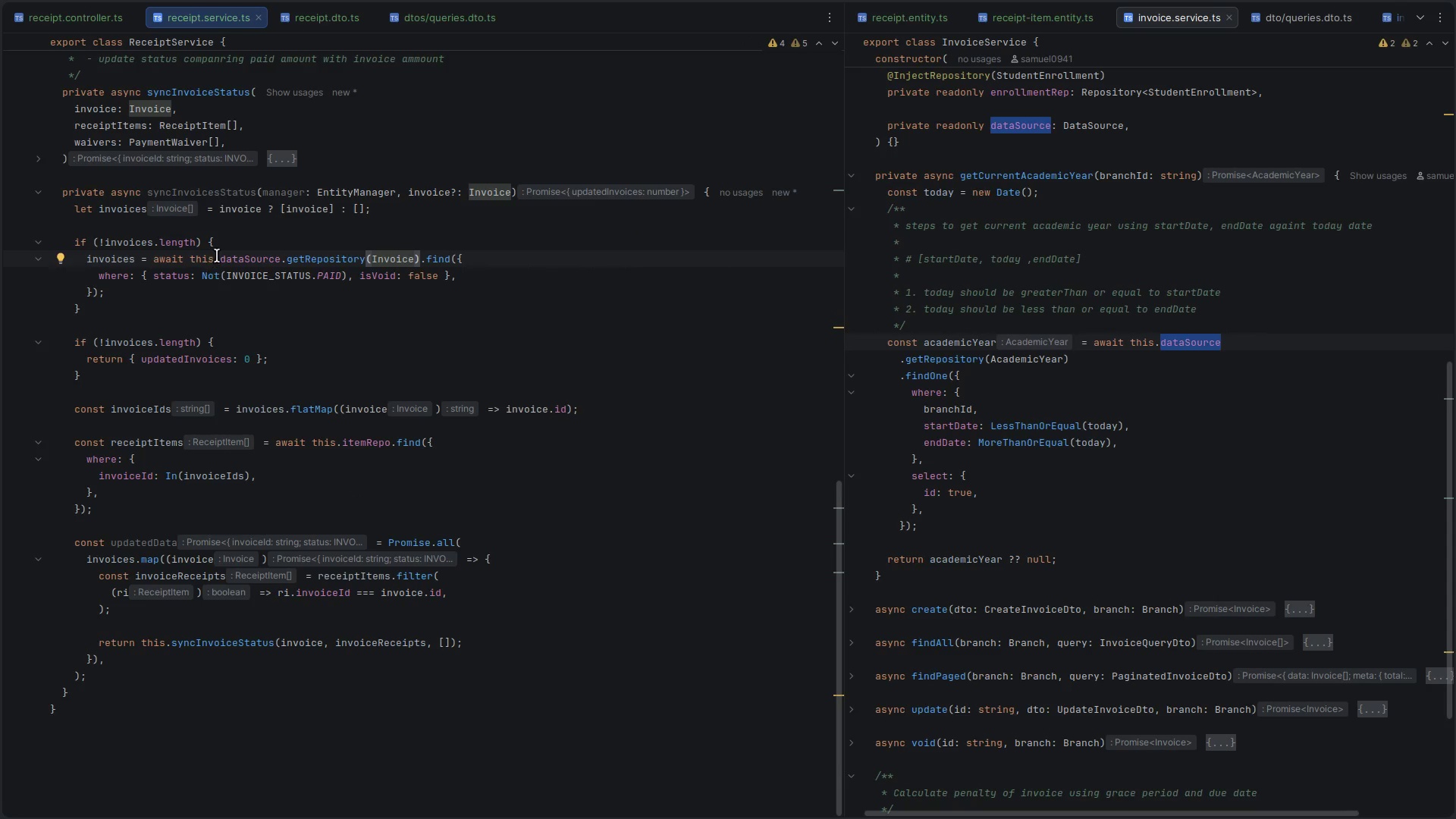 
double_click([121, 210])
 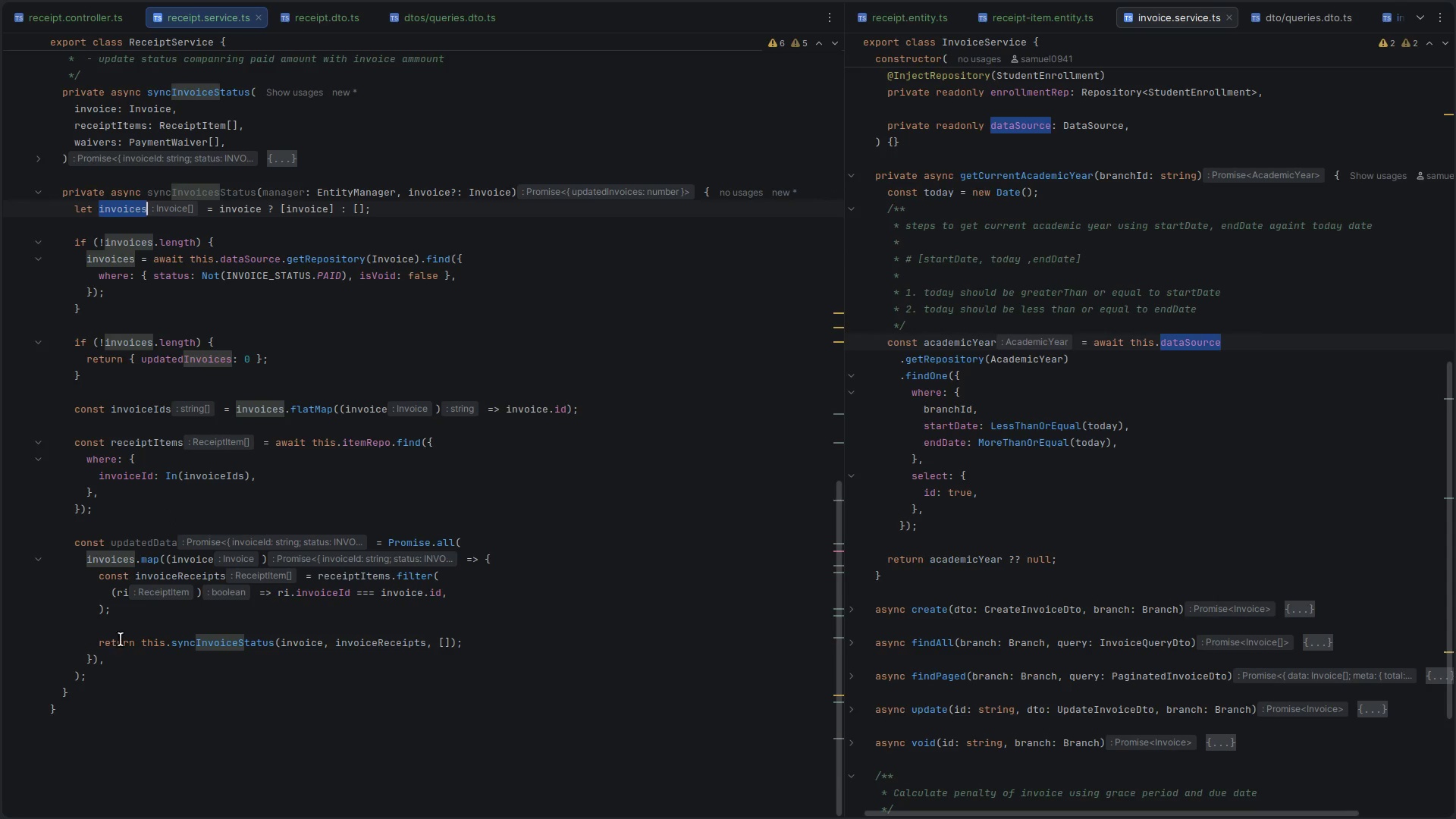 
double_click([142, 536])
 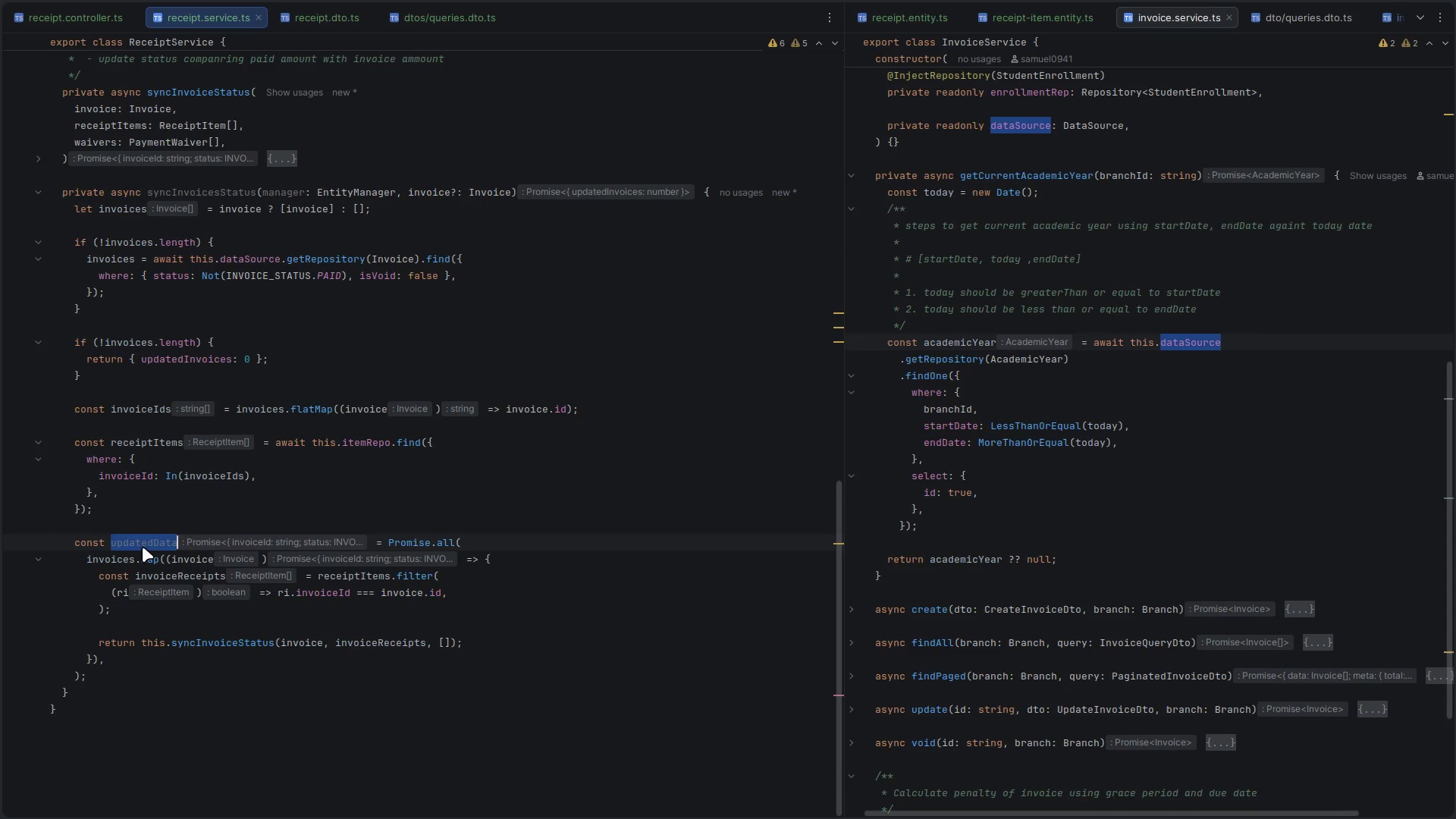 
double_click([143, 546])
 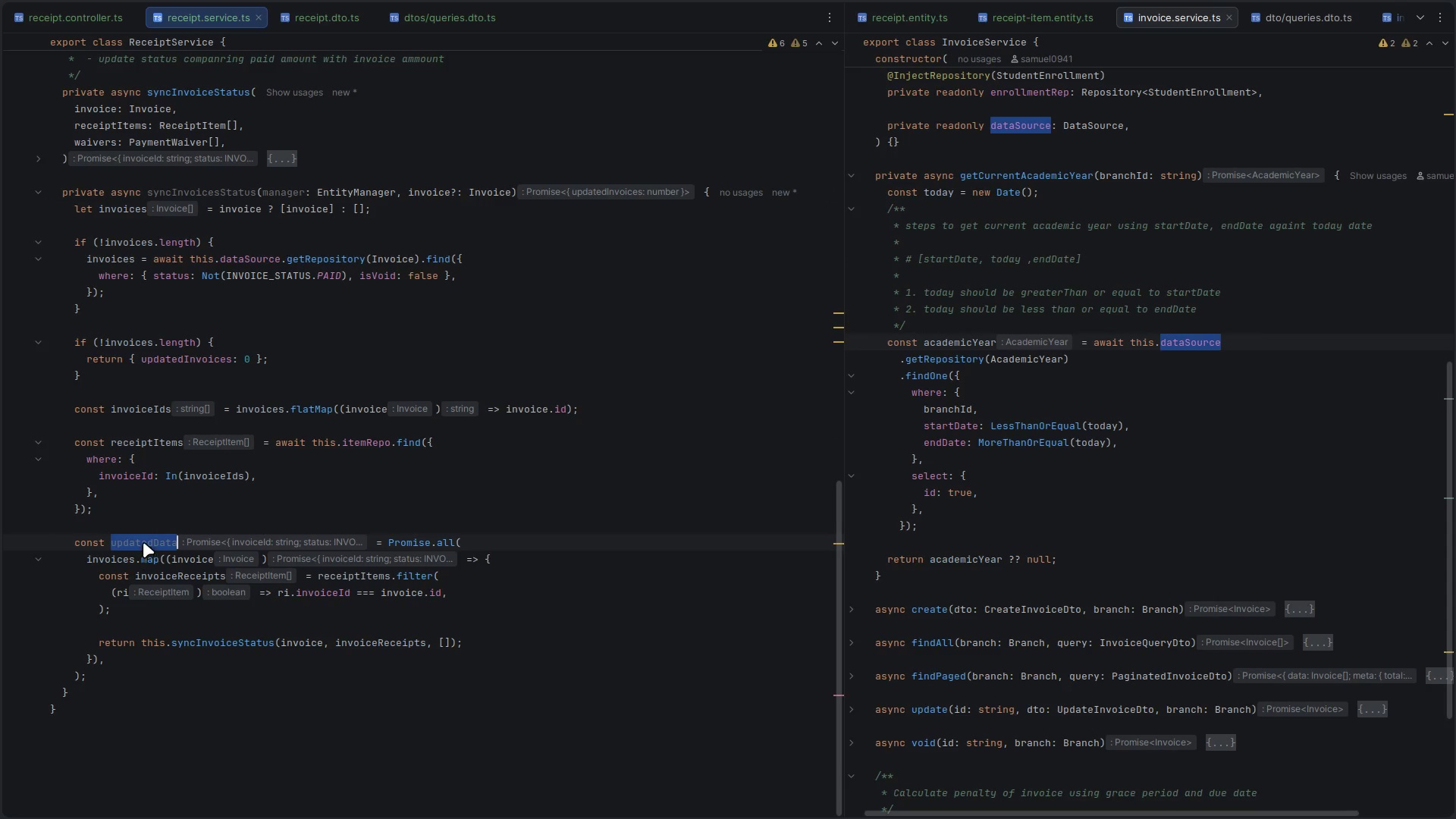 
double_click([143, 542])
 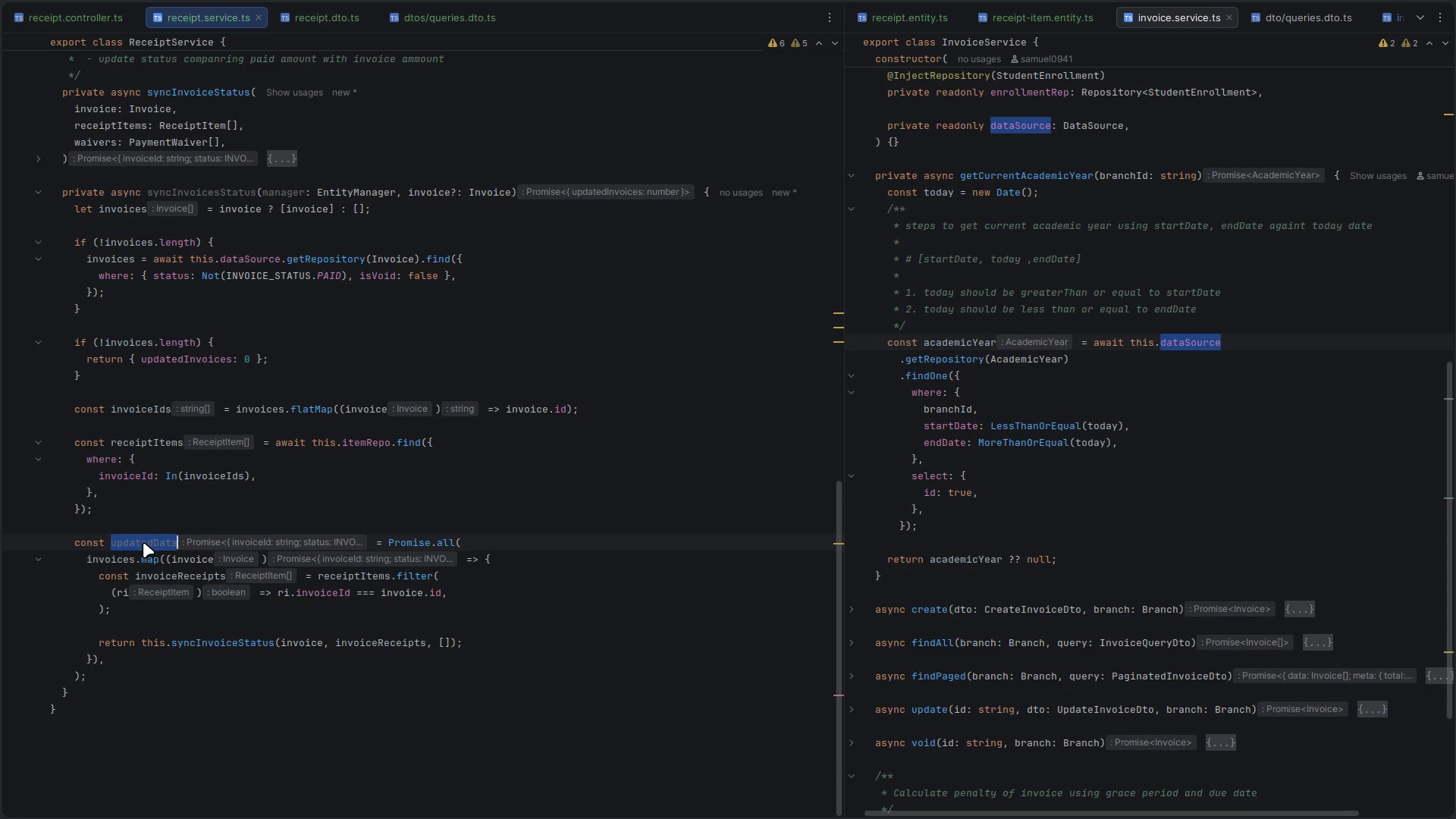 
triple_click([143, 542])
 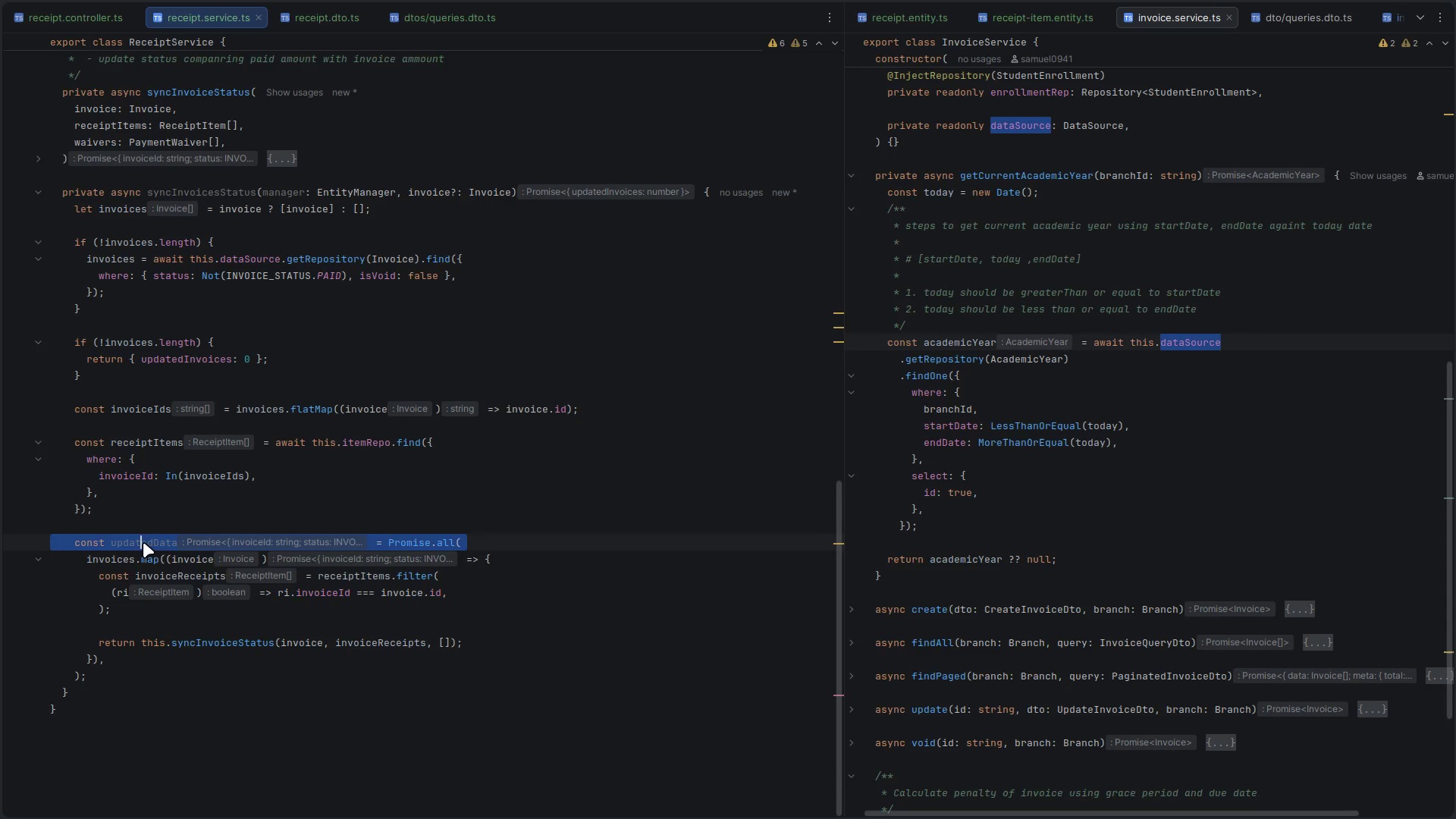 
triple_click([143, 542])
 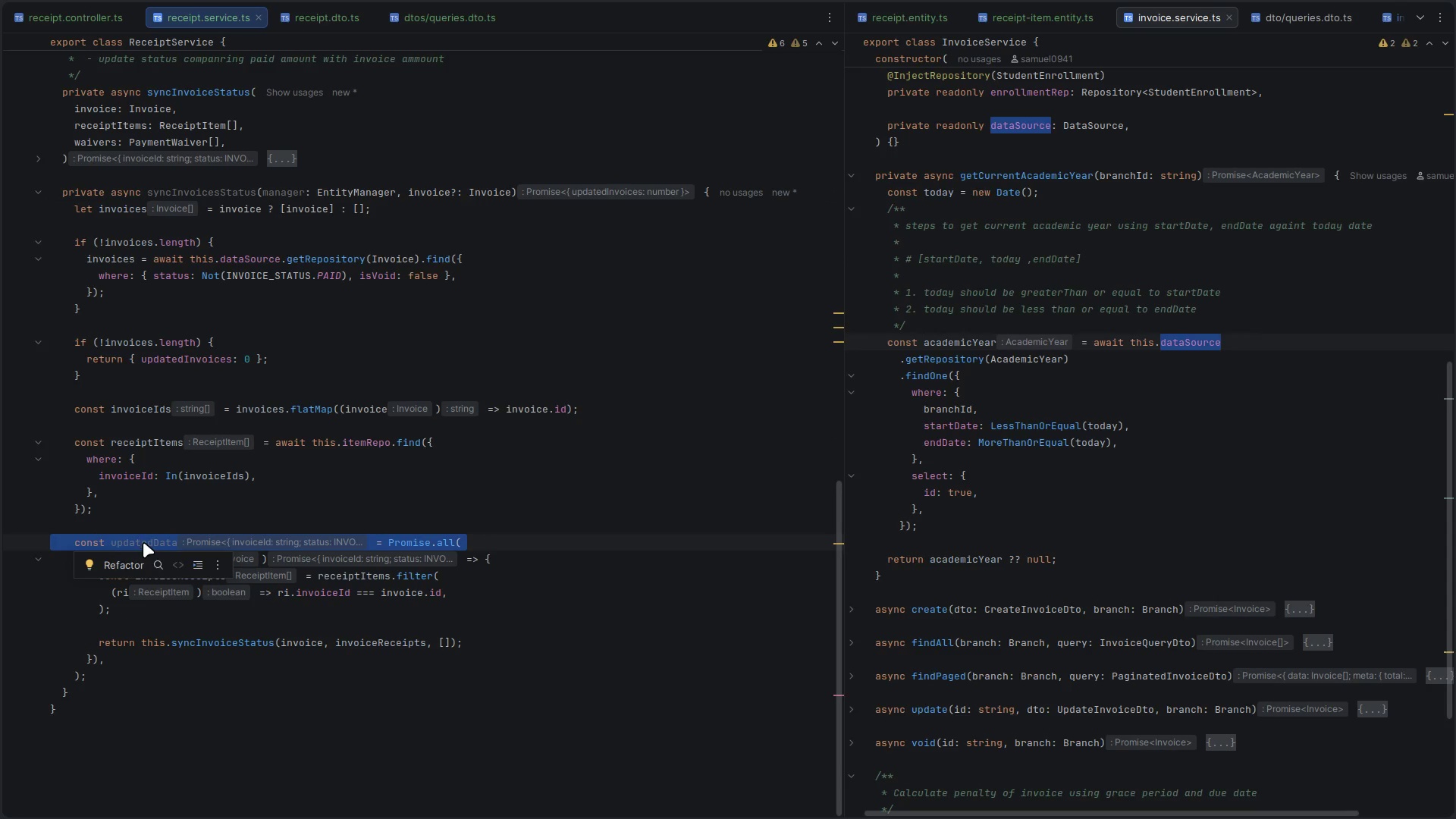 
left_click([171, 506])
 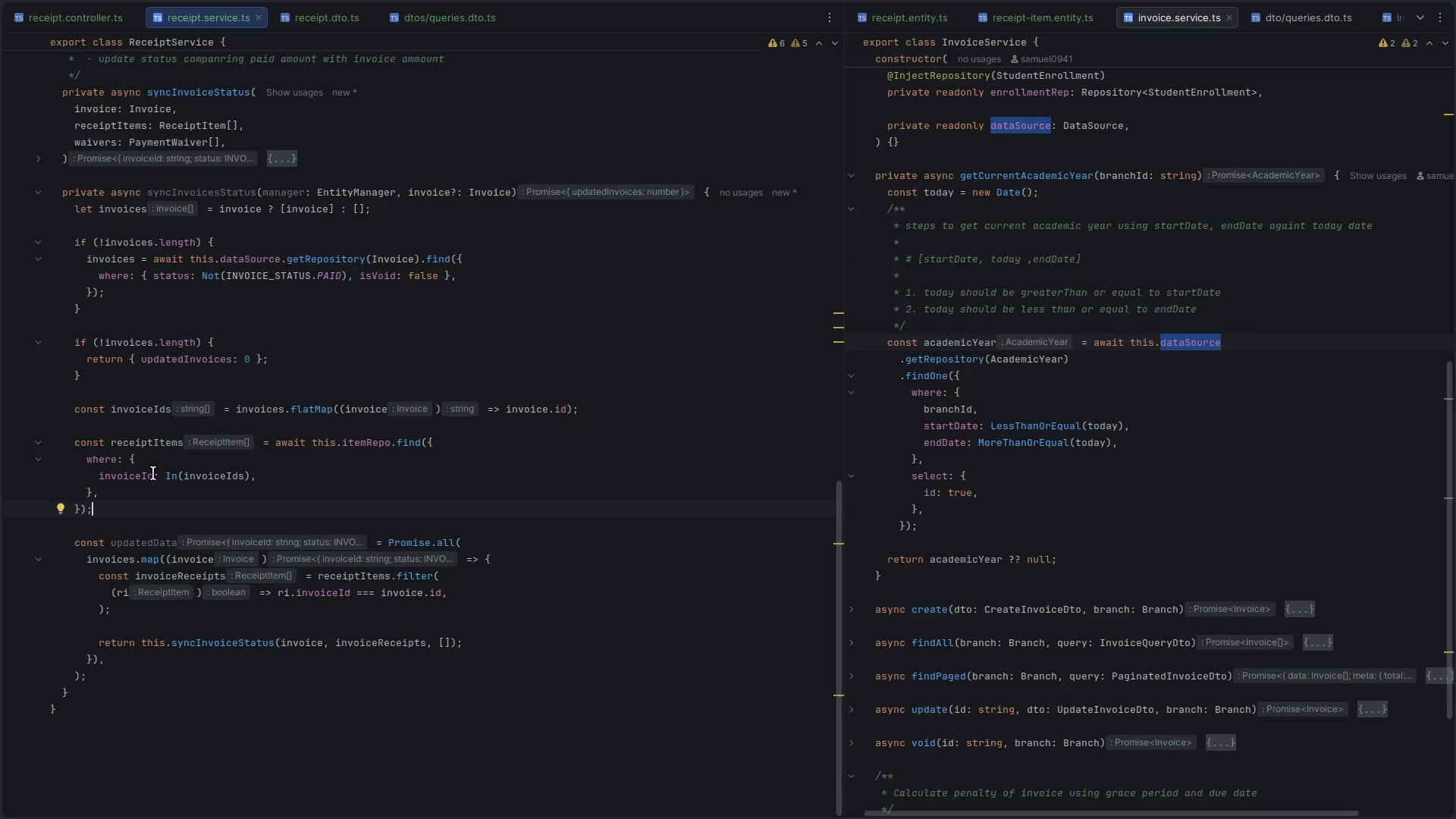 
scroll: coordinate [163, 544], scroll_direction: up, amount: 2.0
 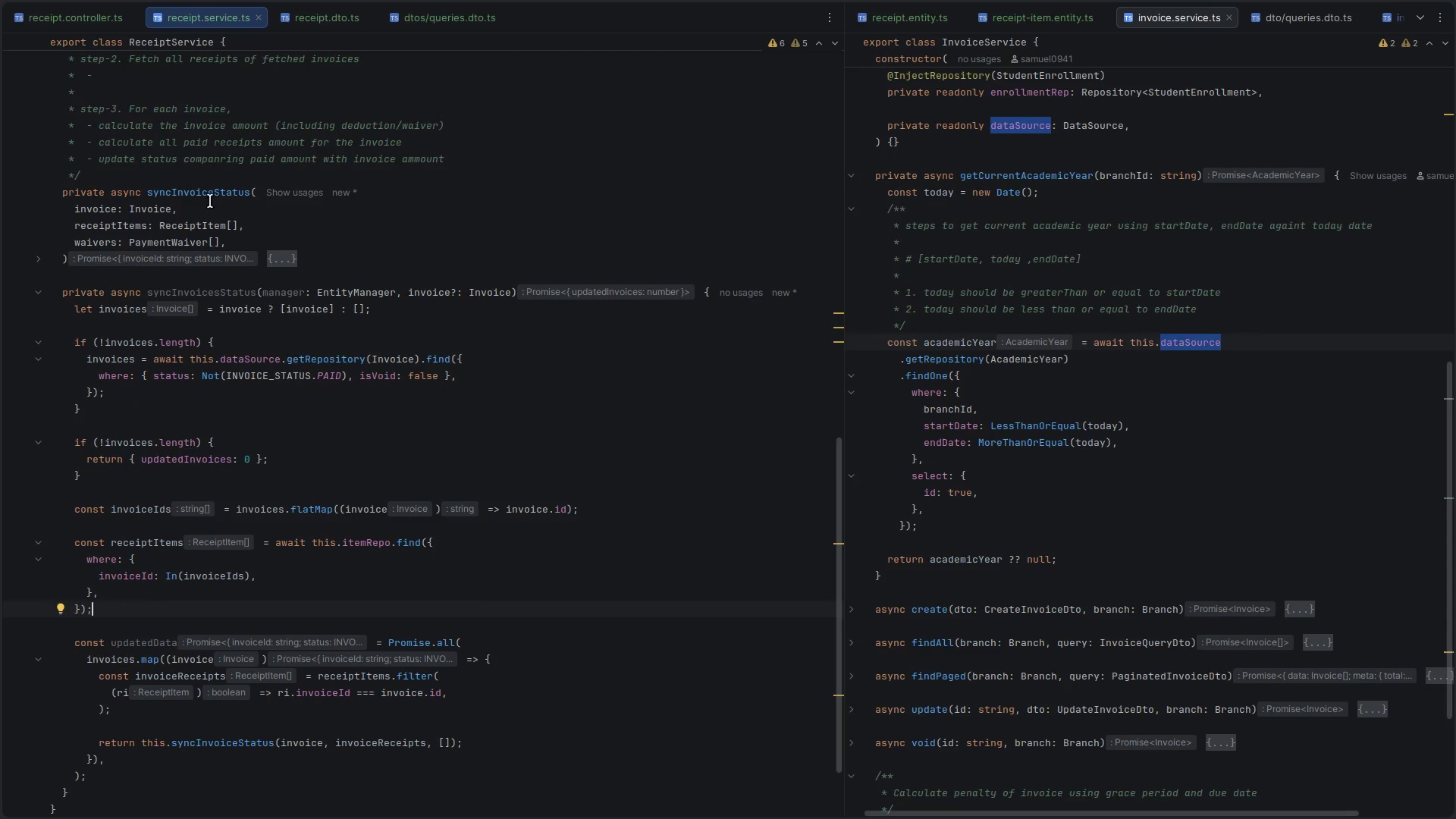 
double_click([209, 188])
 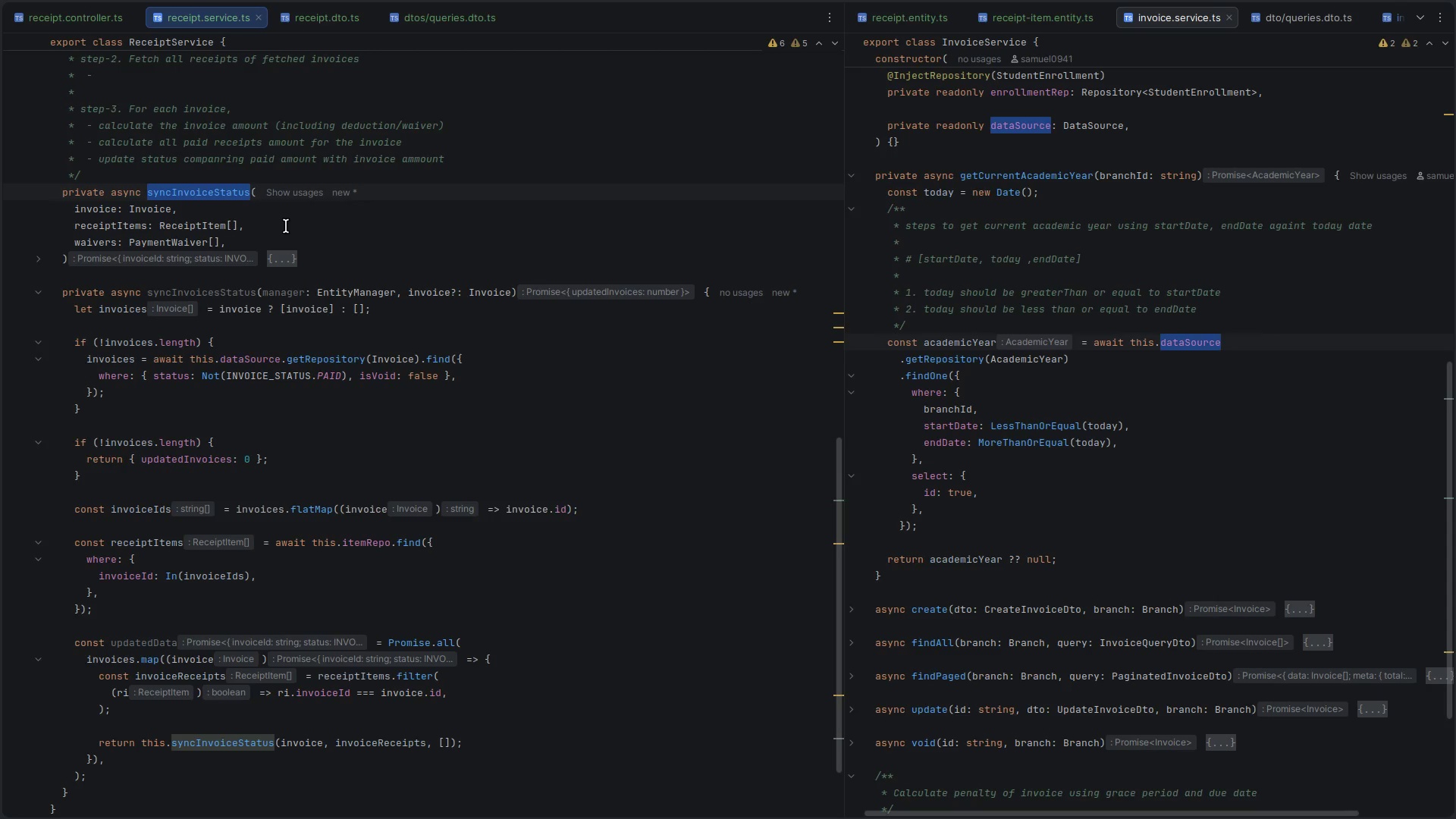 
key(ArrowLeft)
 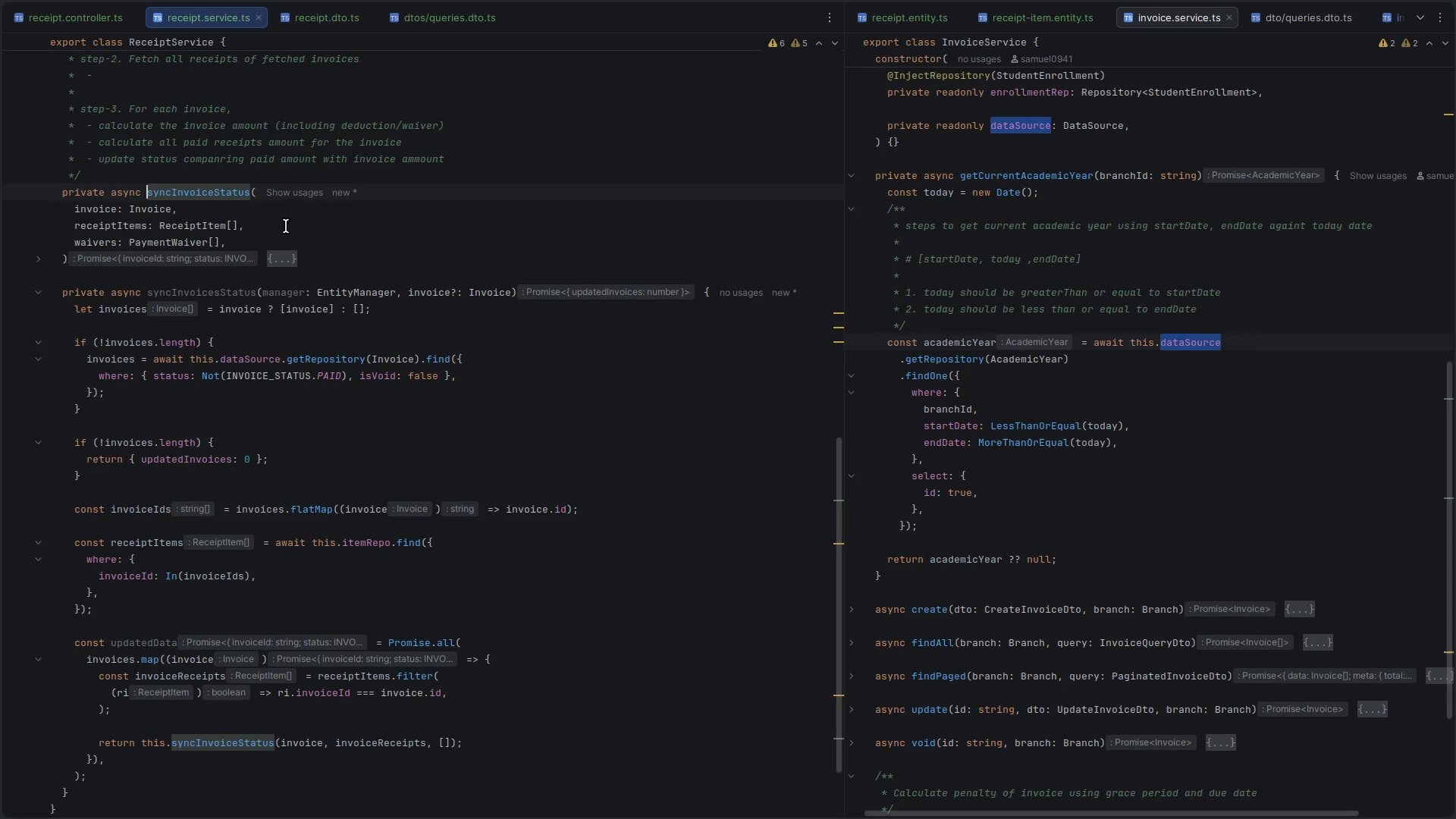 
key(Shift+ArrowRight)
 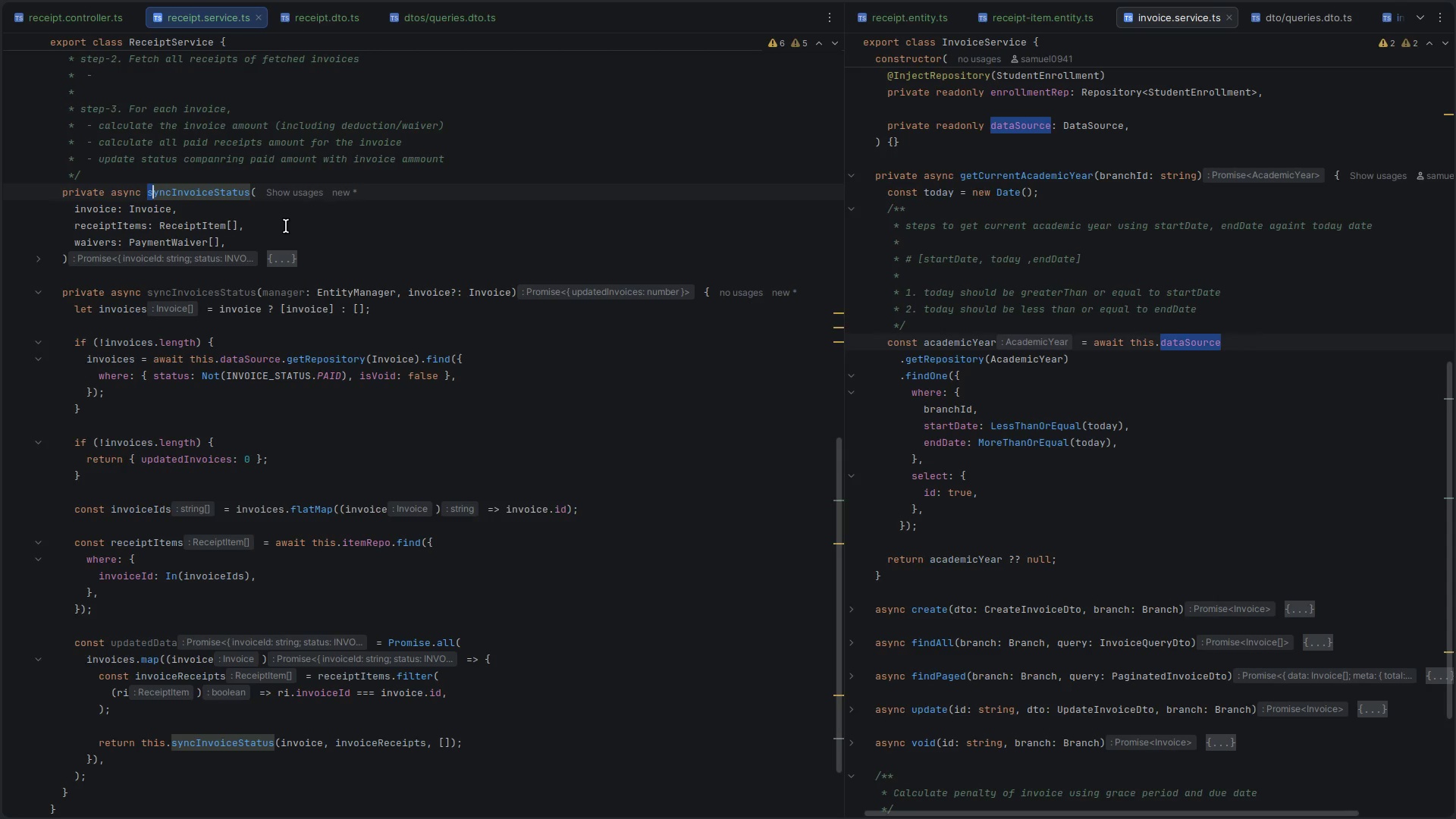 
key(Shift+ArrowRight)
 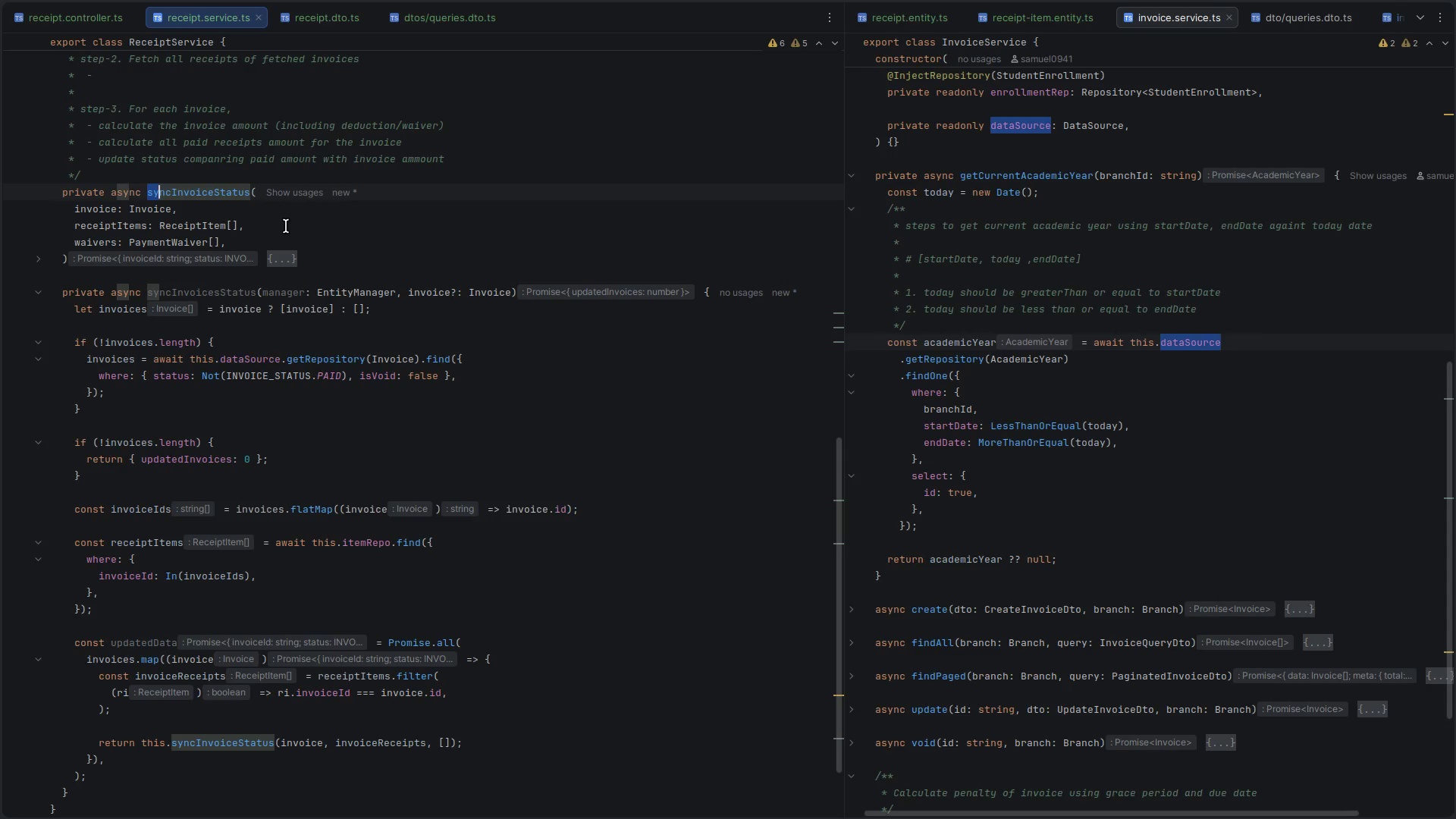 
key(Shift+ArrowRight)
 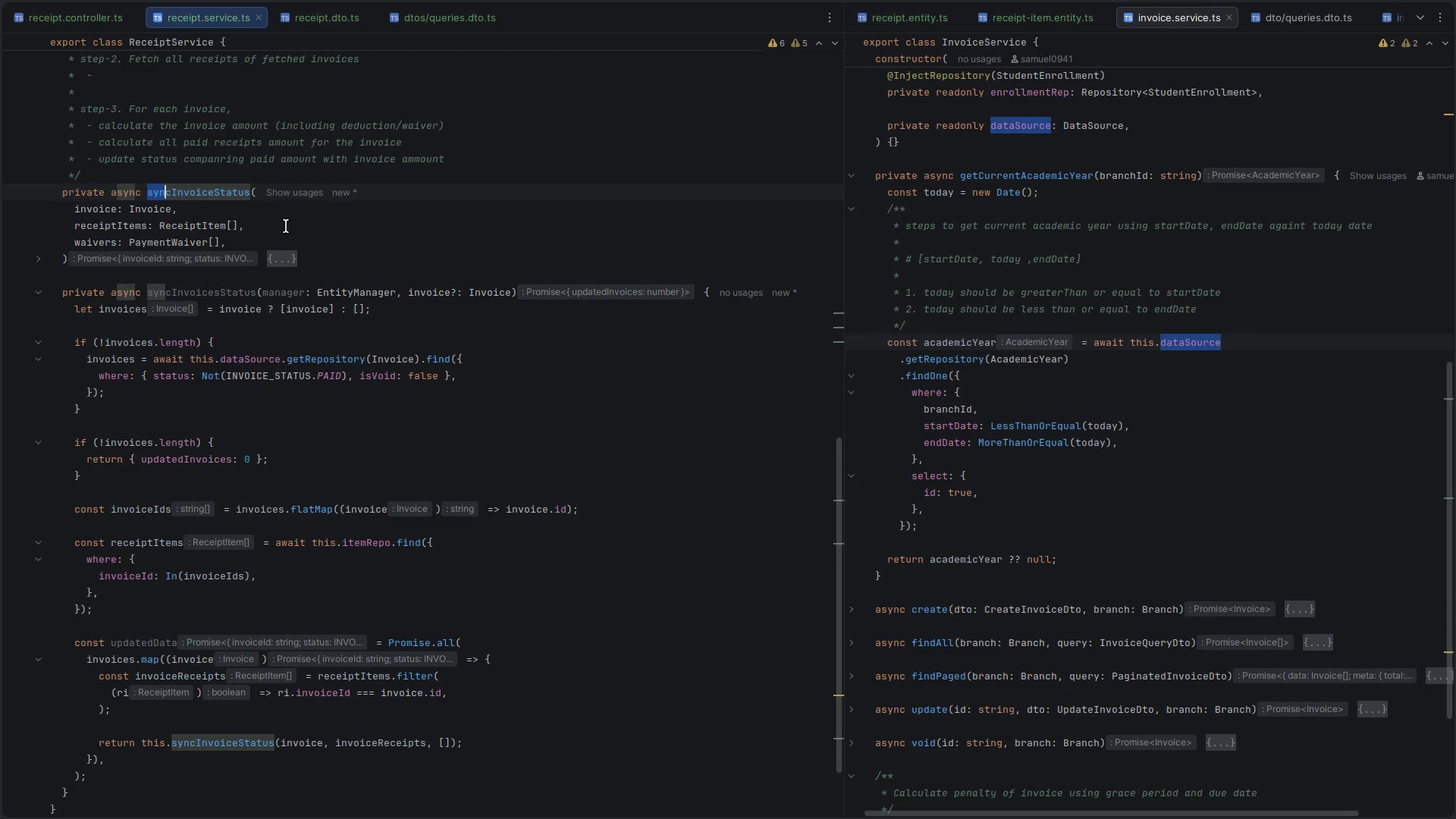 
key(Shift+ArrowRight)
 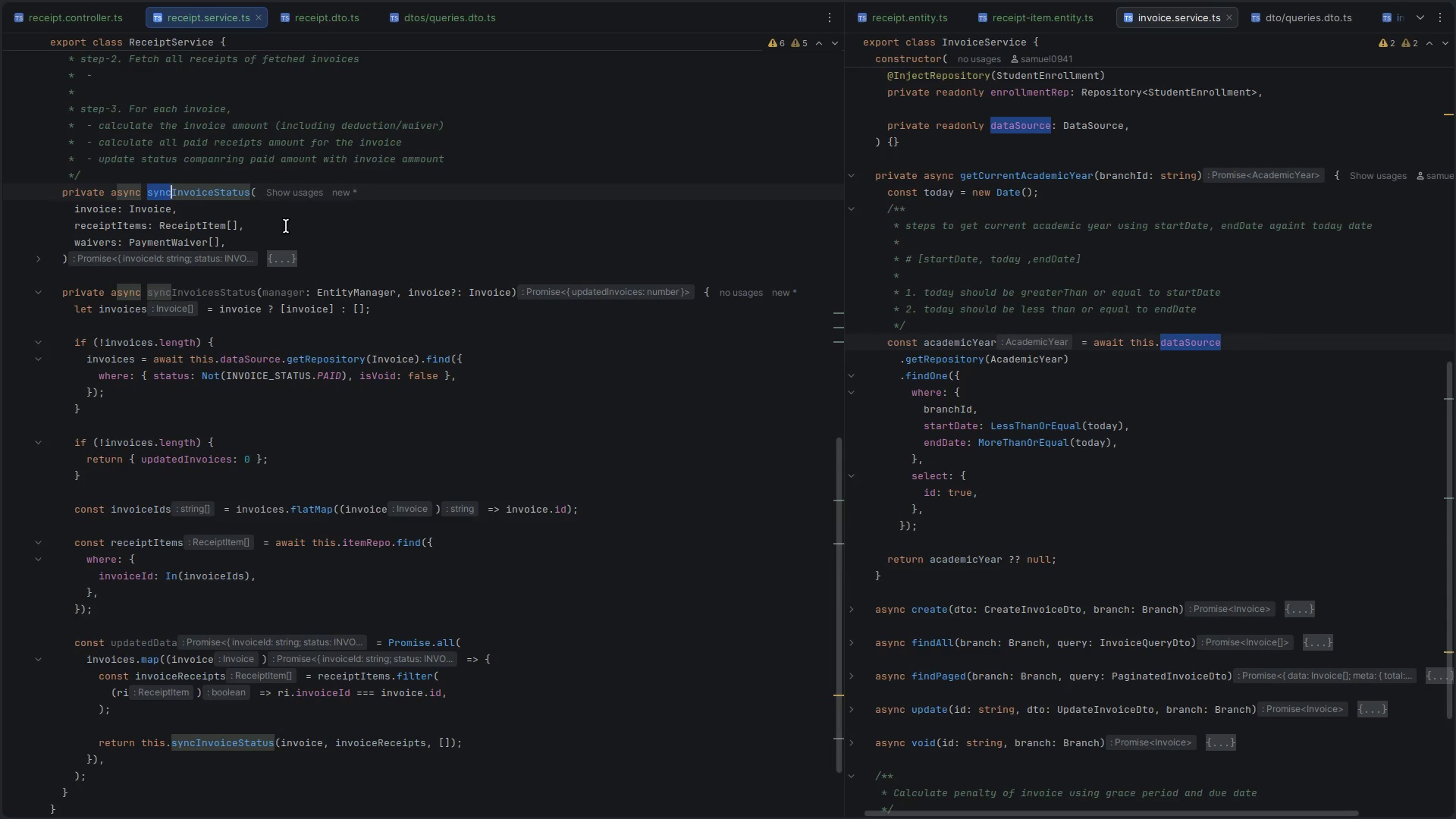 
type(get)
 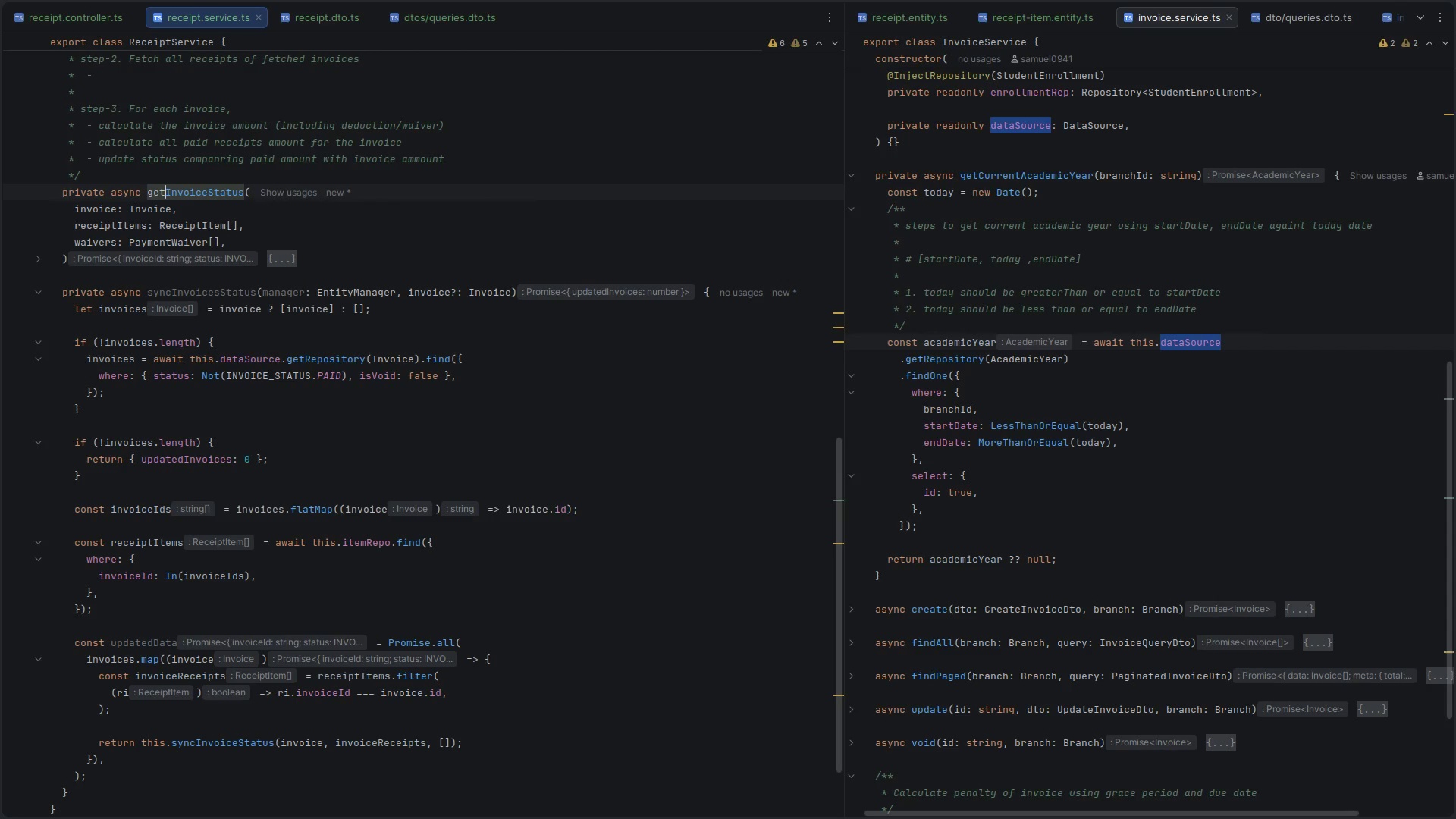 
hold_key(key=ShiftLeft, duration=0.69)
 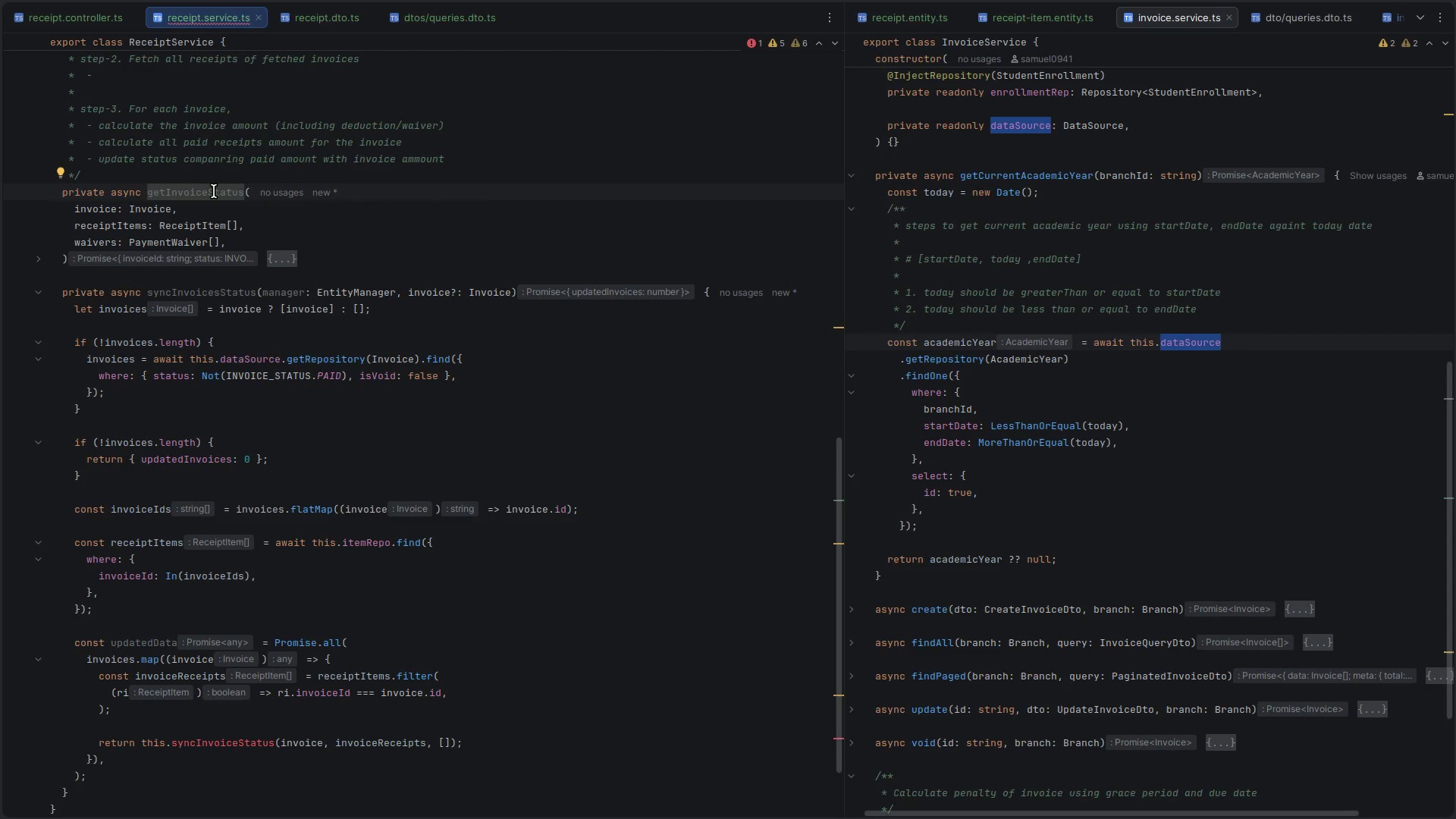 
left_click([207, 190])
 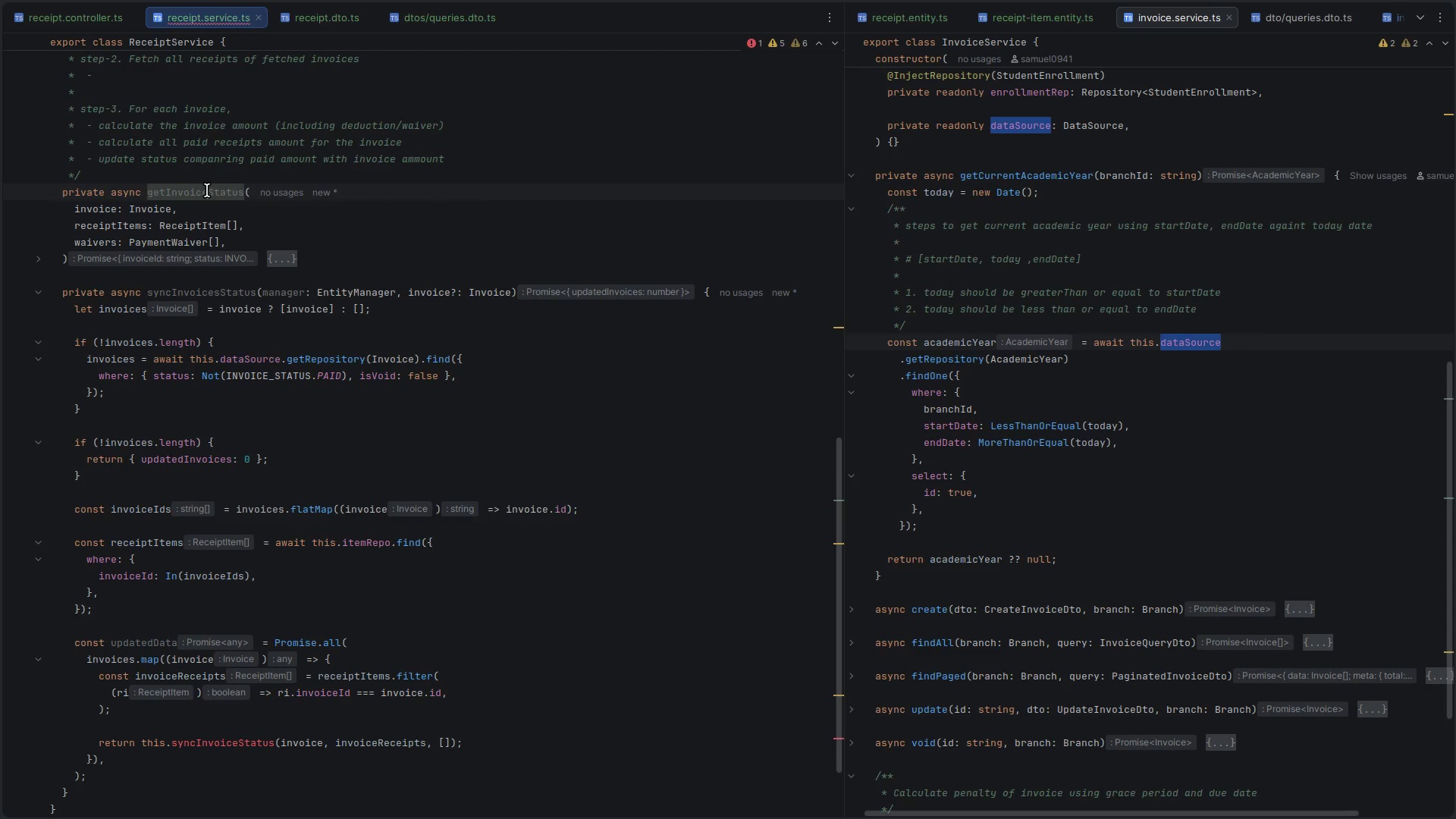 
type(Sync)
 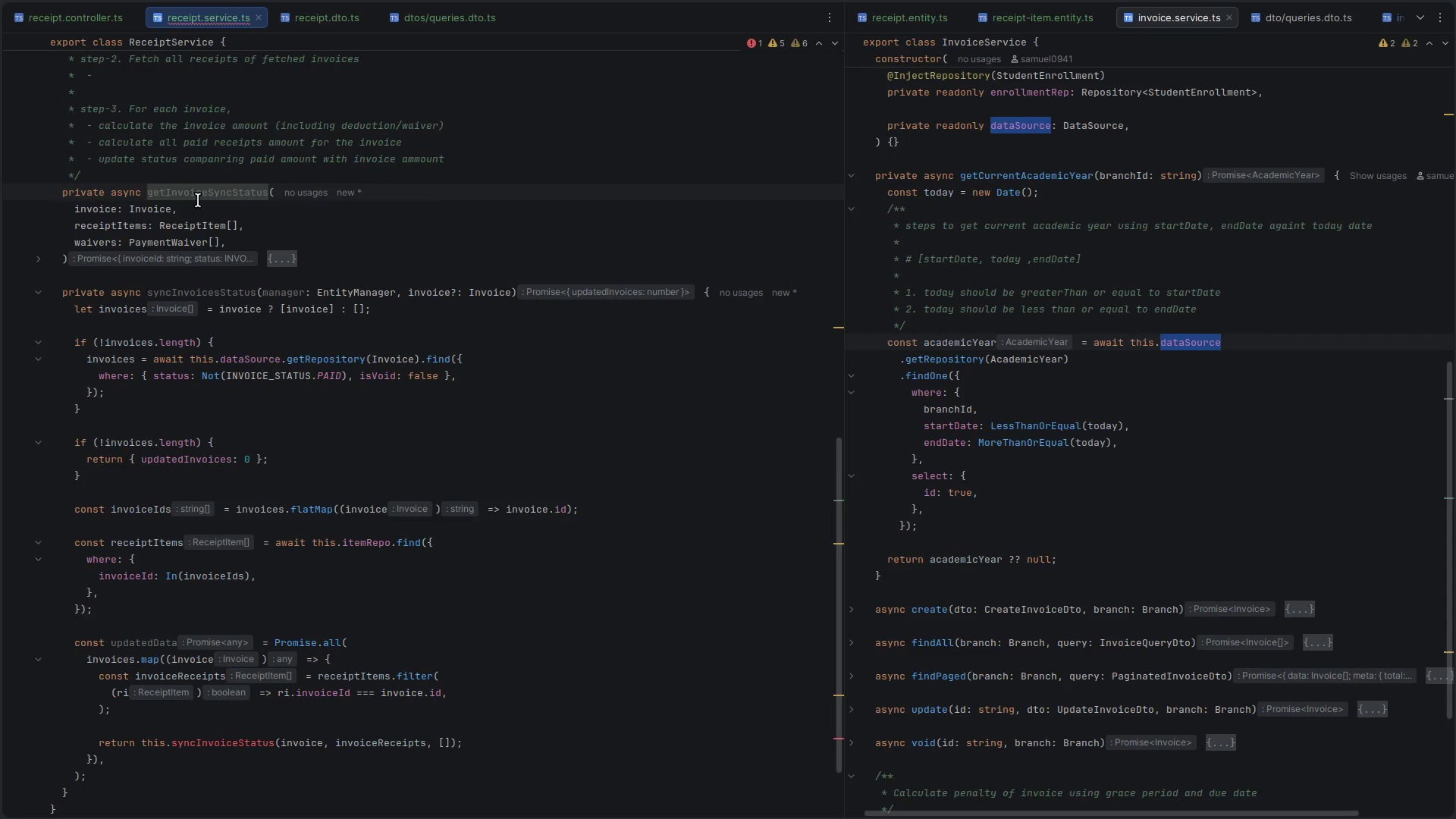 
double_click([201, 199])
 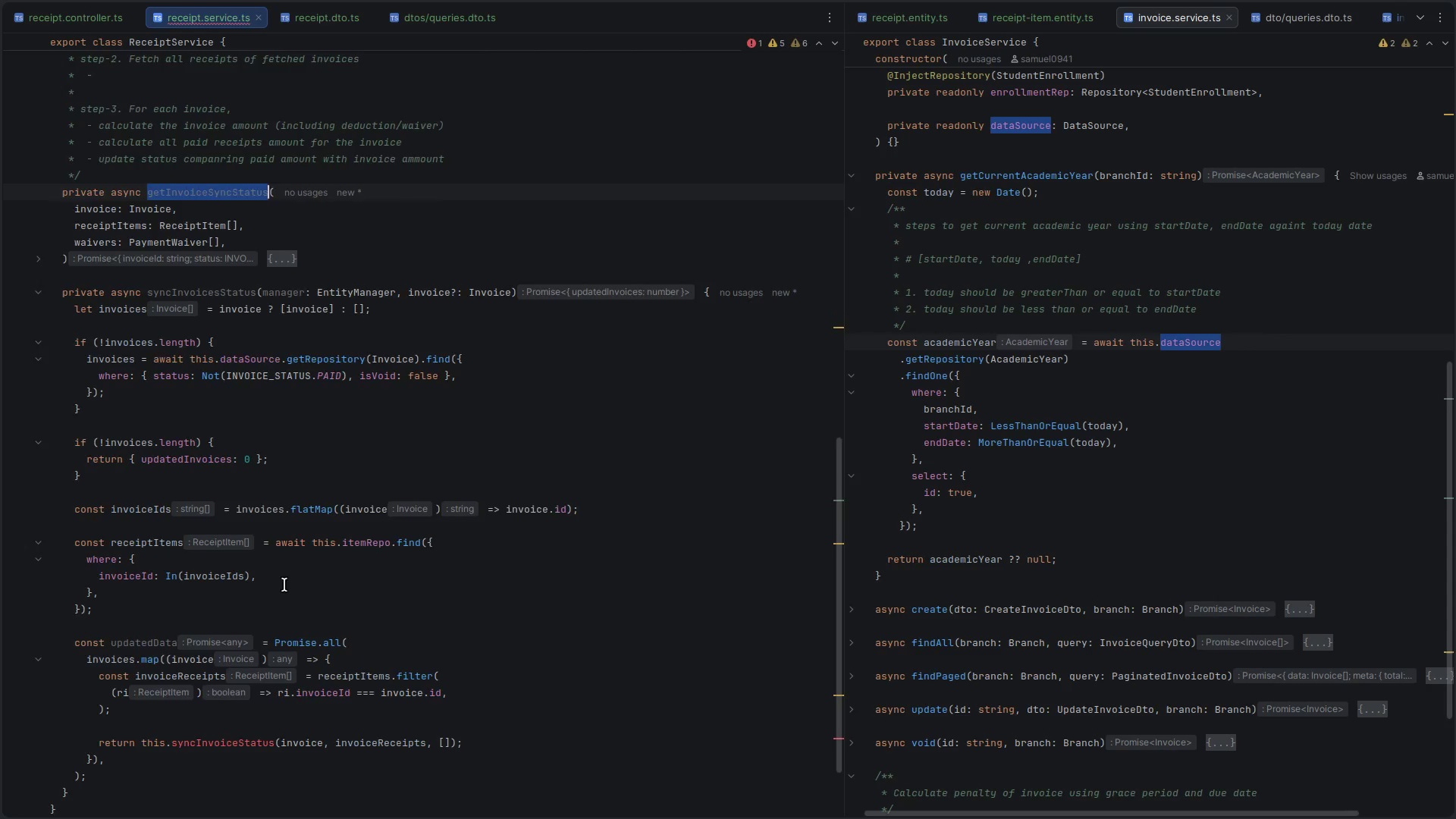 
key(Control+ControlLeft)
 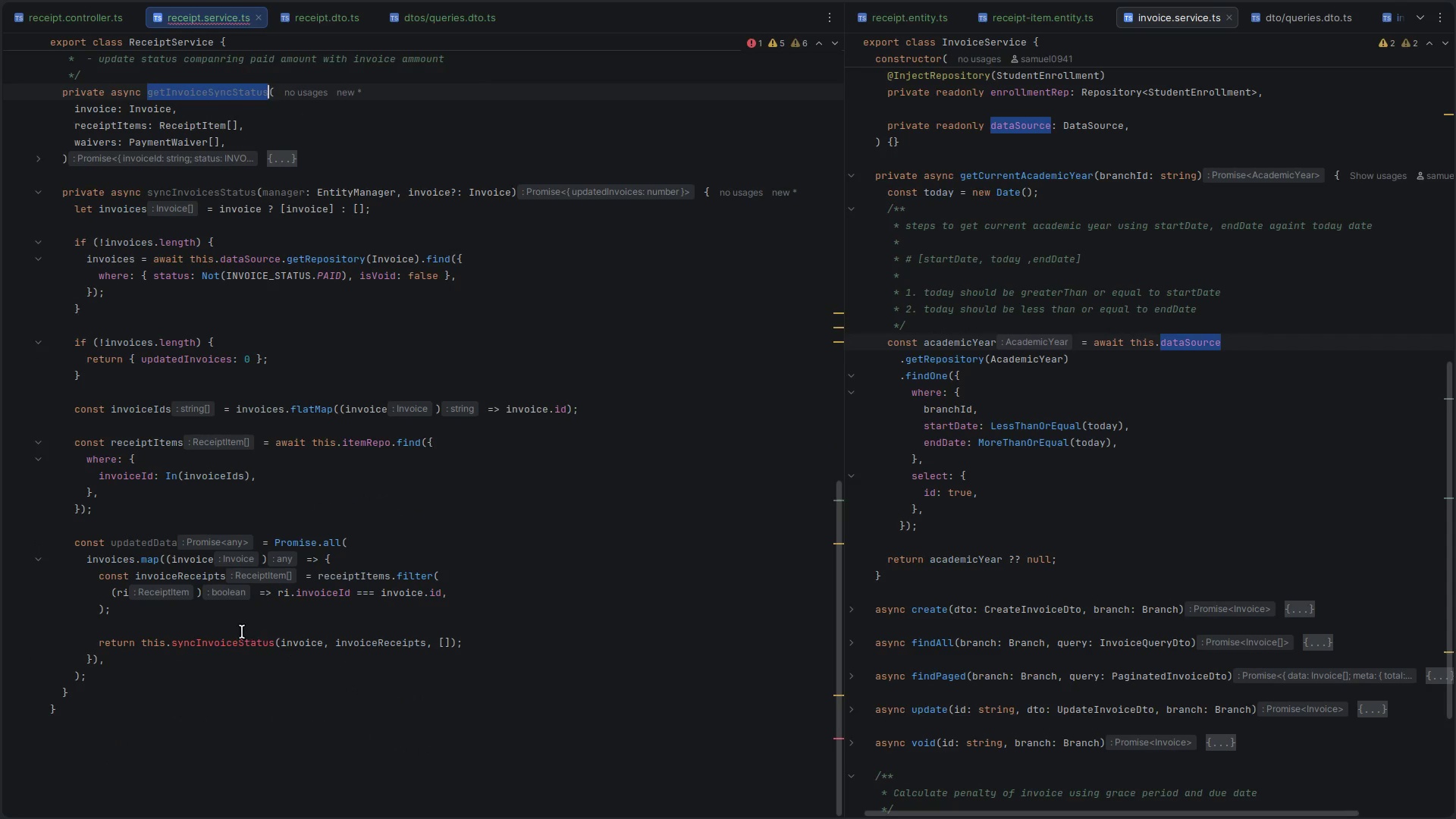 
key(Control+C)
 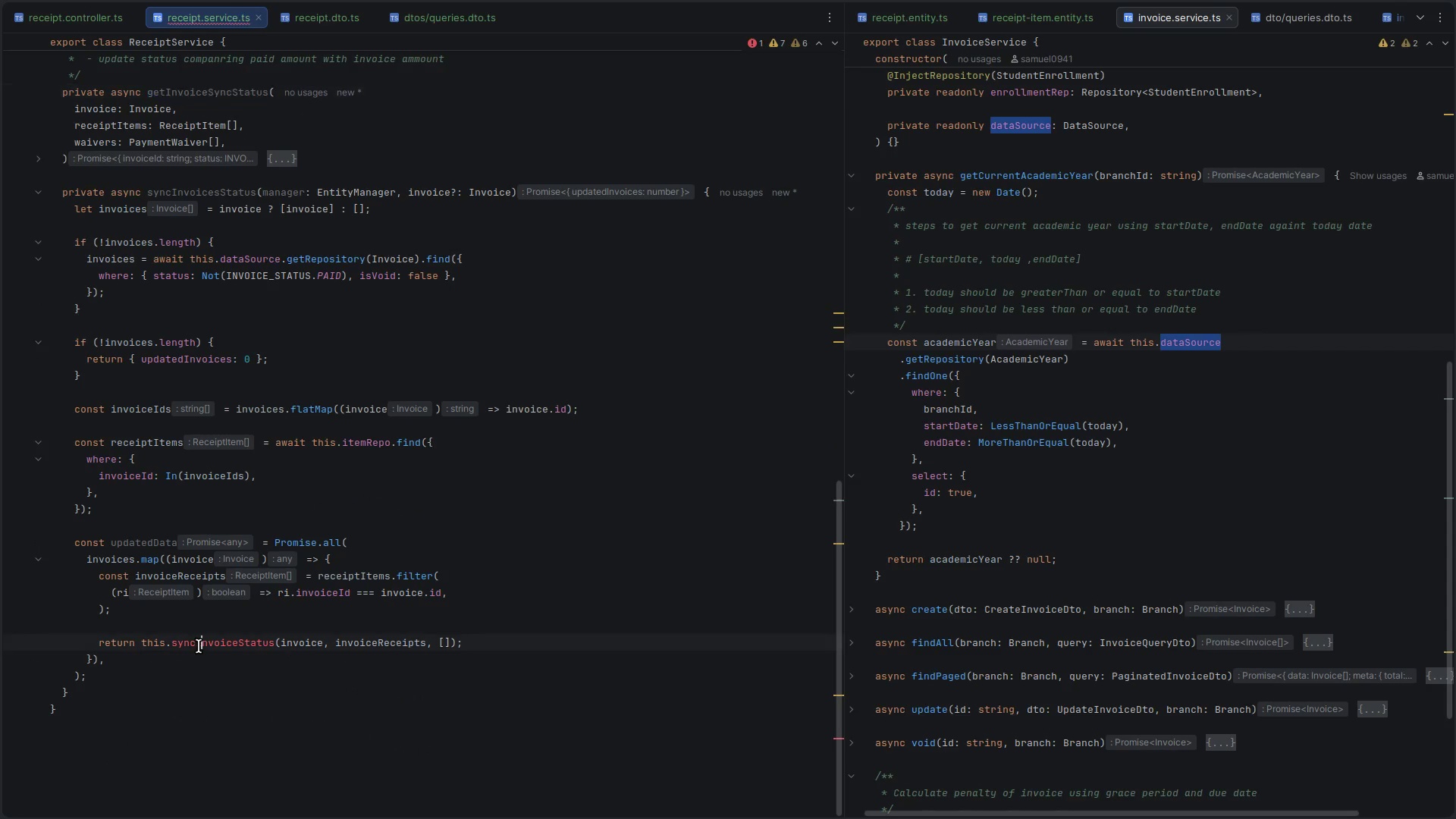 
scroll: coordinate [282, 667], scroll_direction: down, amount: 6.0
 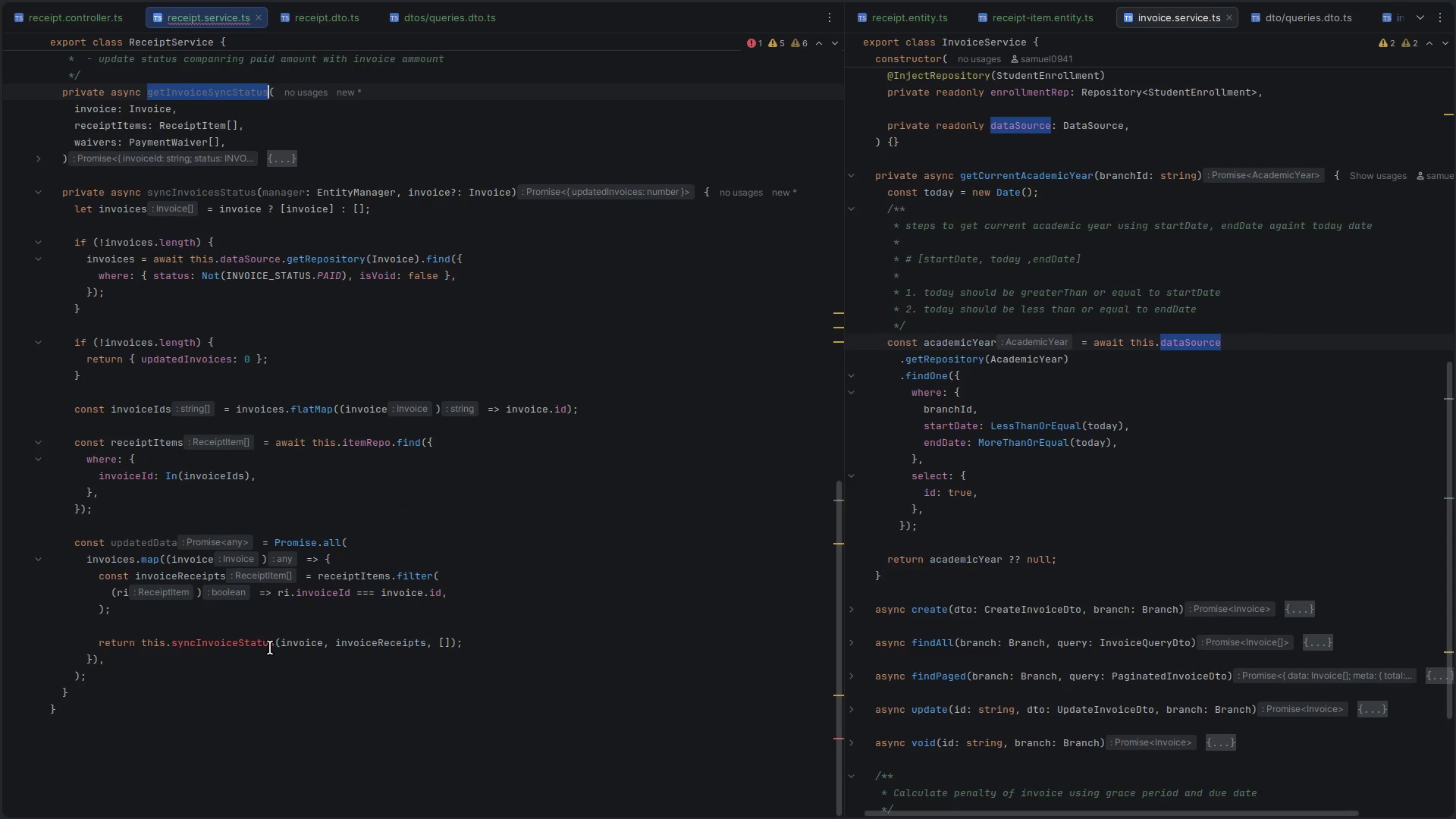 
double_click([199, 646])
 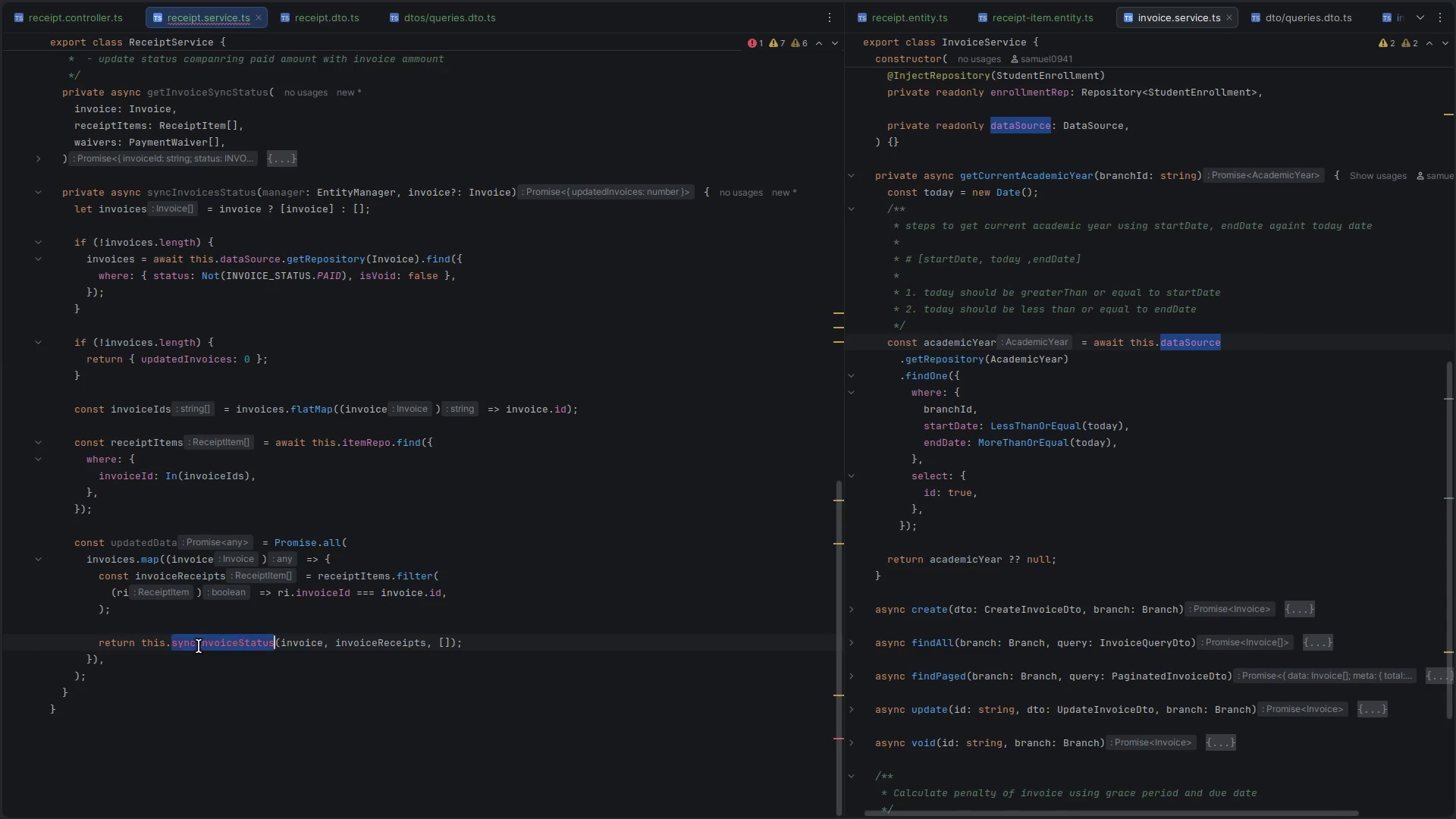 
key(Control+ControlLeft)
 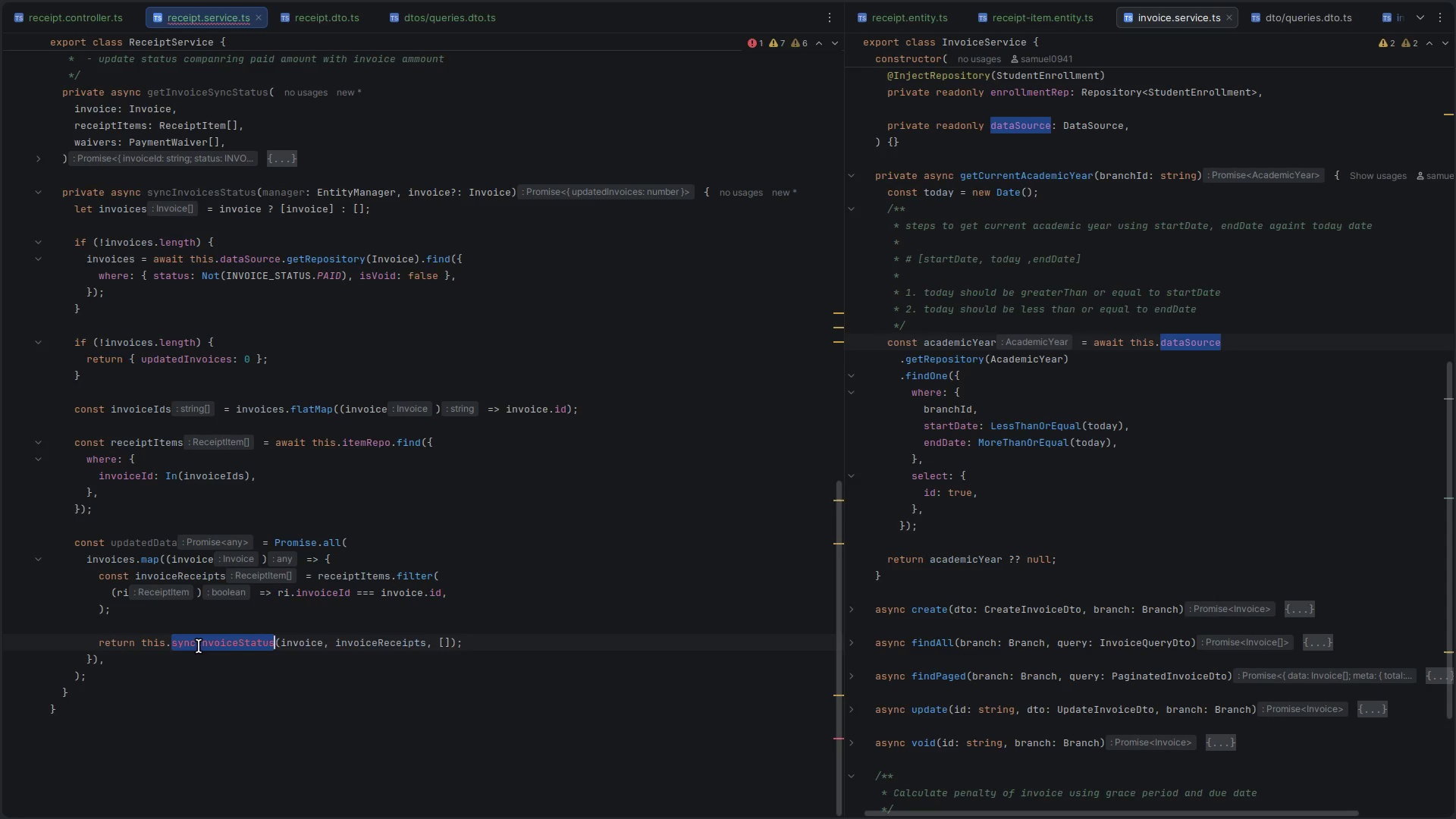 
key(Control+V)
 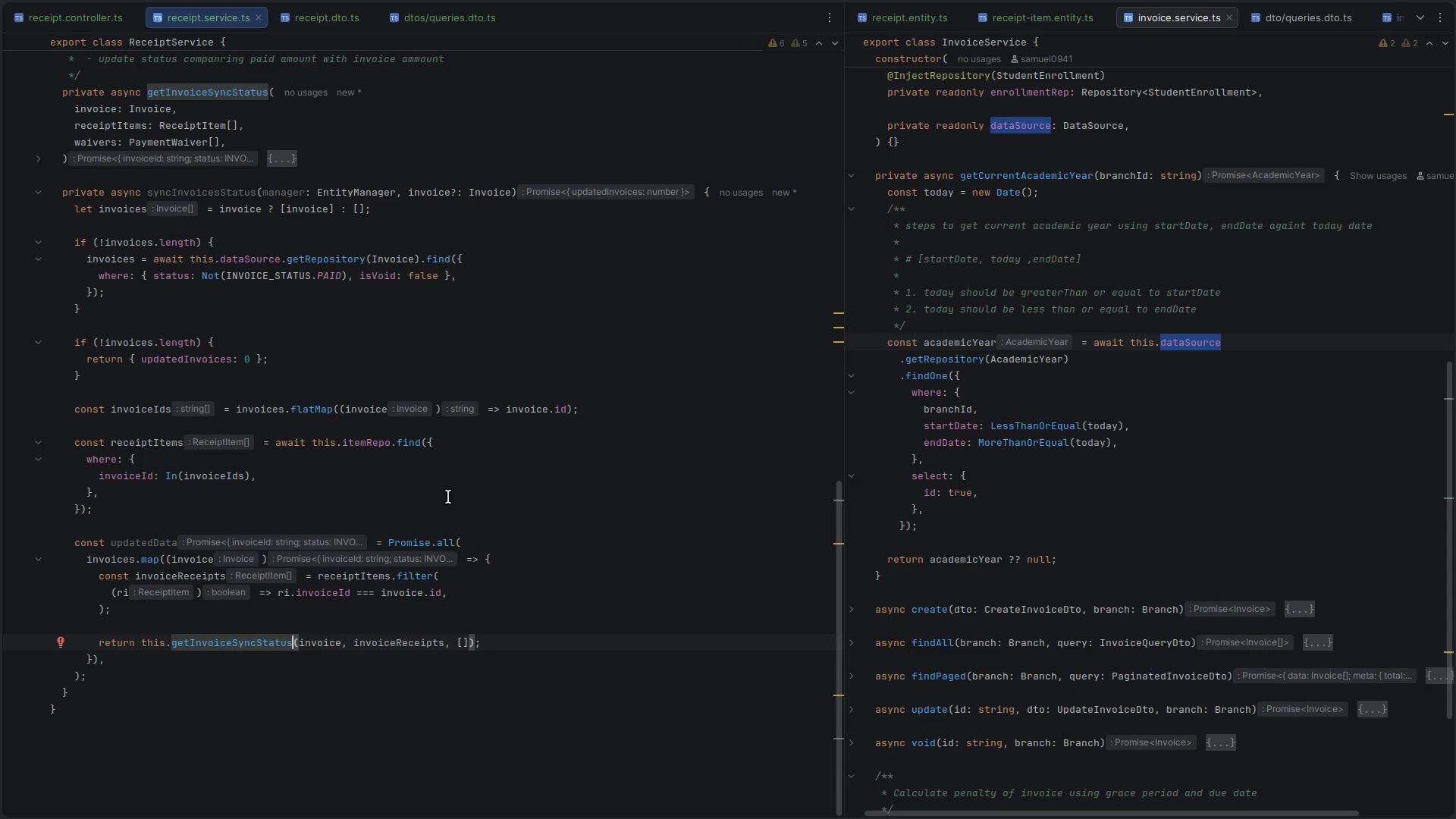 
left_click([524, 481])
 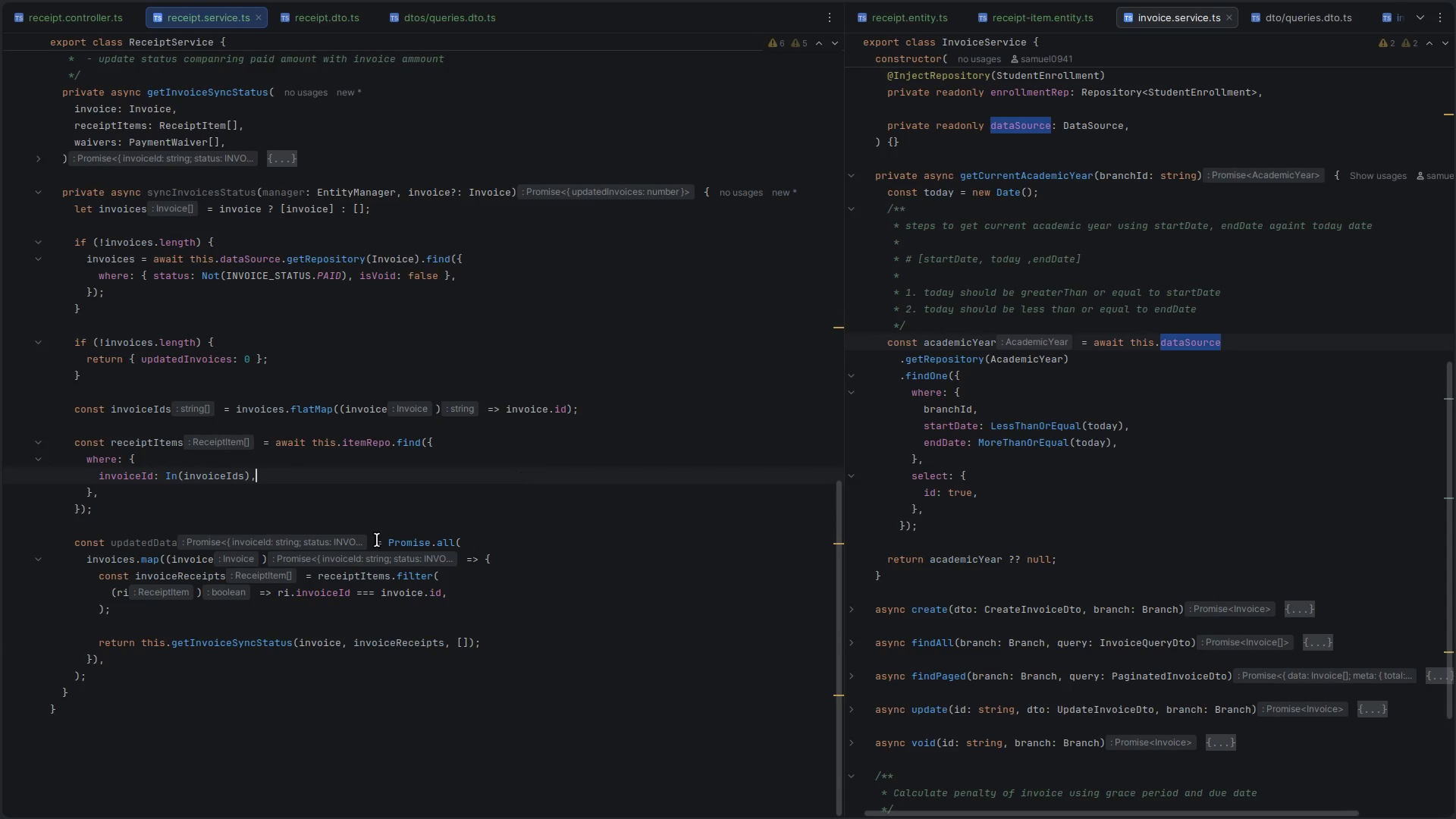 
key(Control+ControlLeft)
 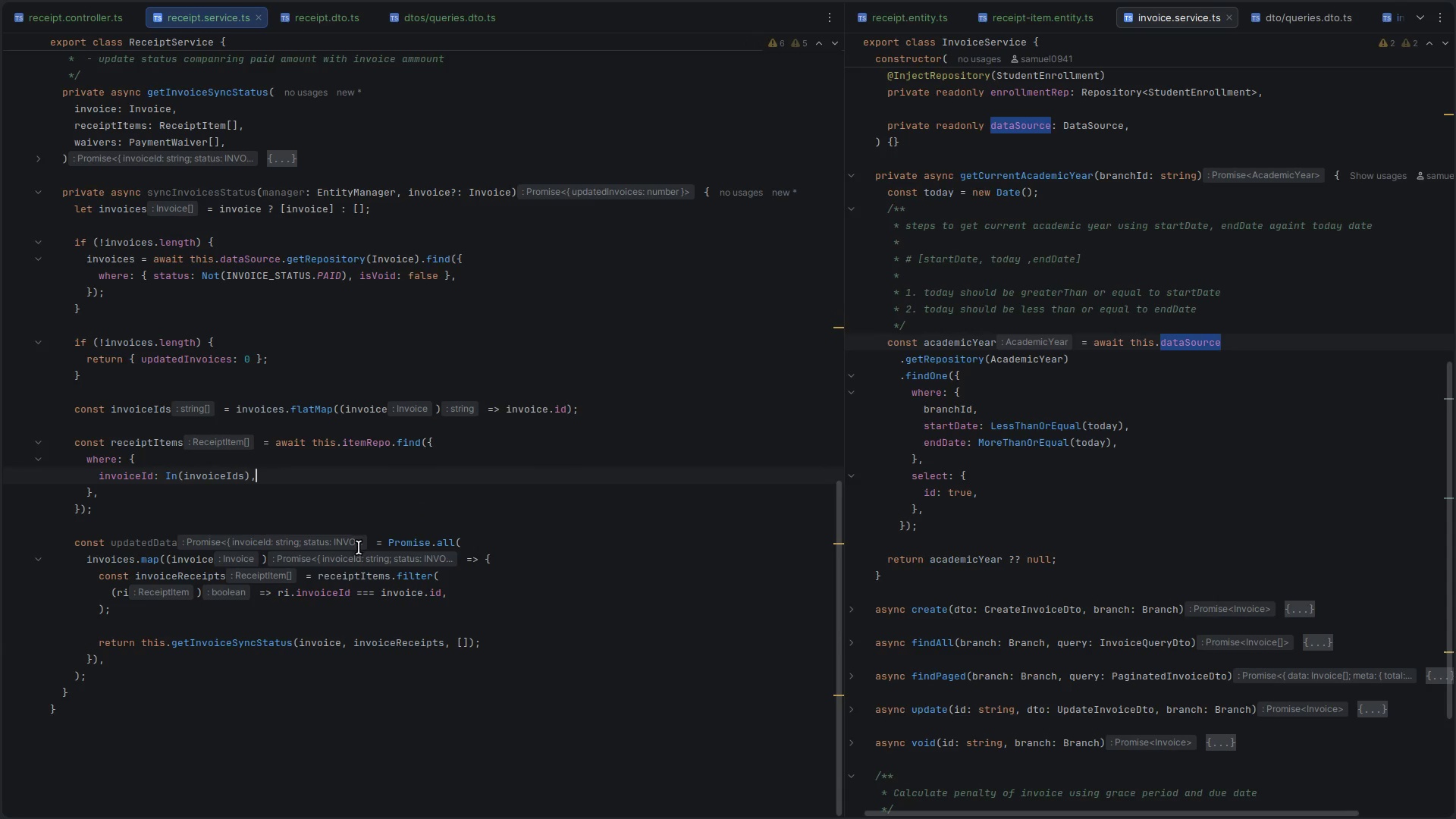 
key(Control+S)
 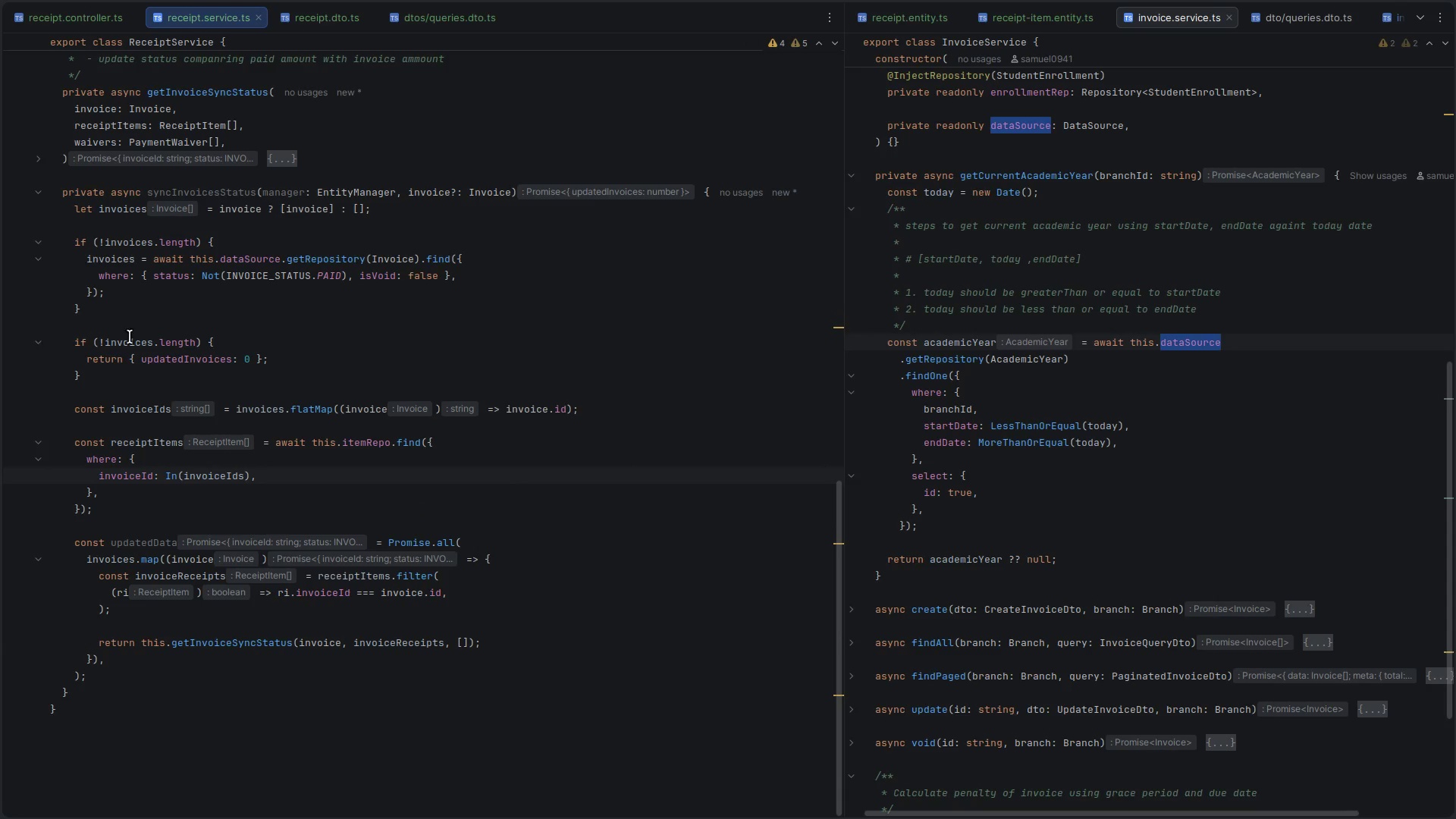 
scroll: coordinate [199, 494], scroll_direction: down, amount: 3.0
 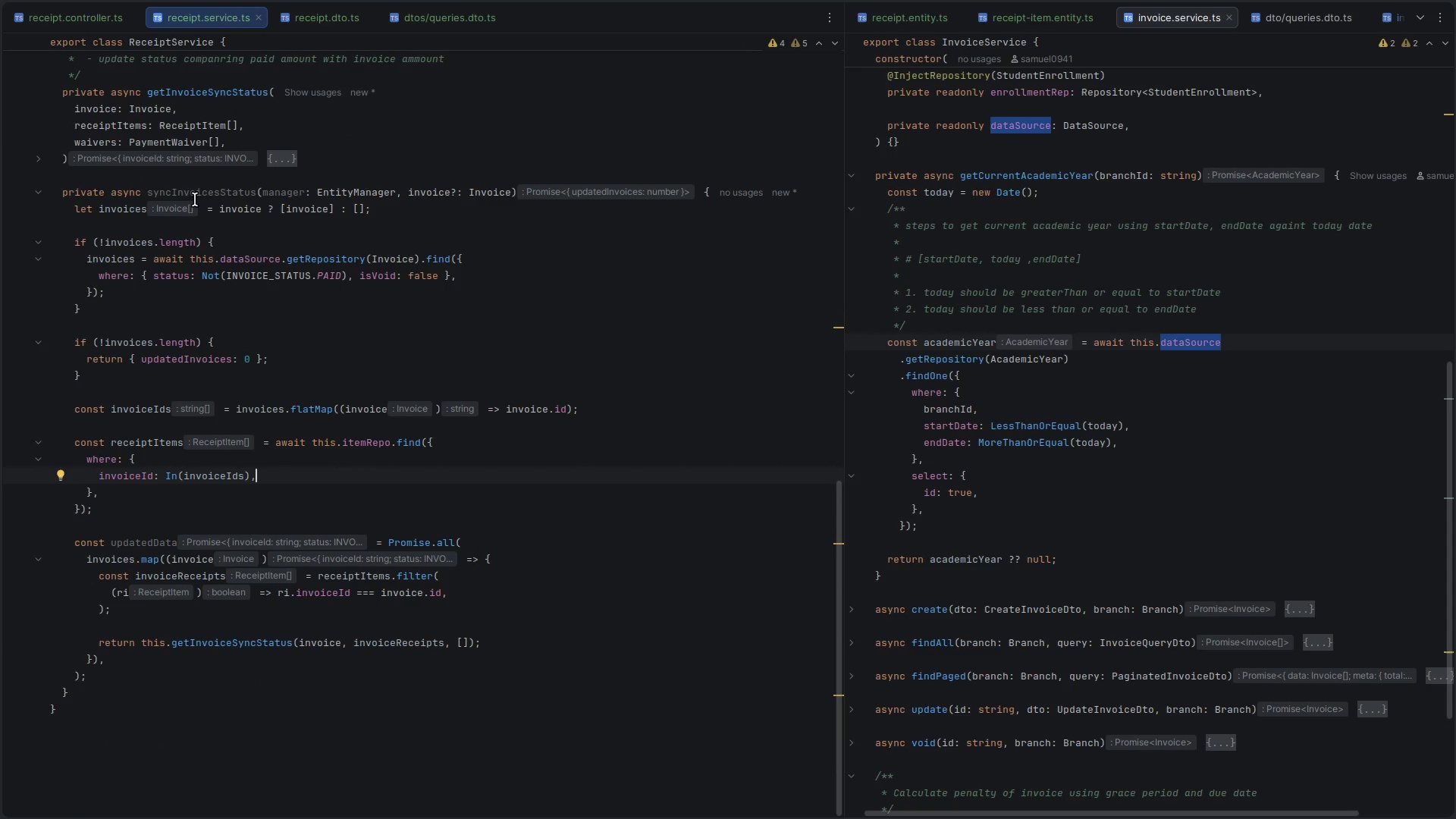 
double_click([198, 196])
 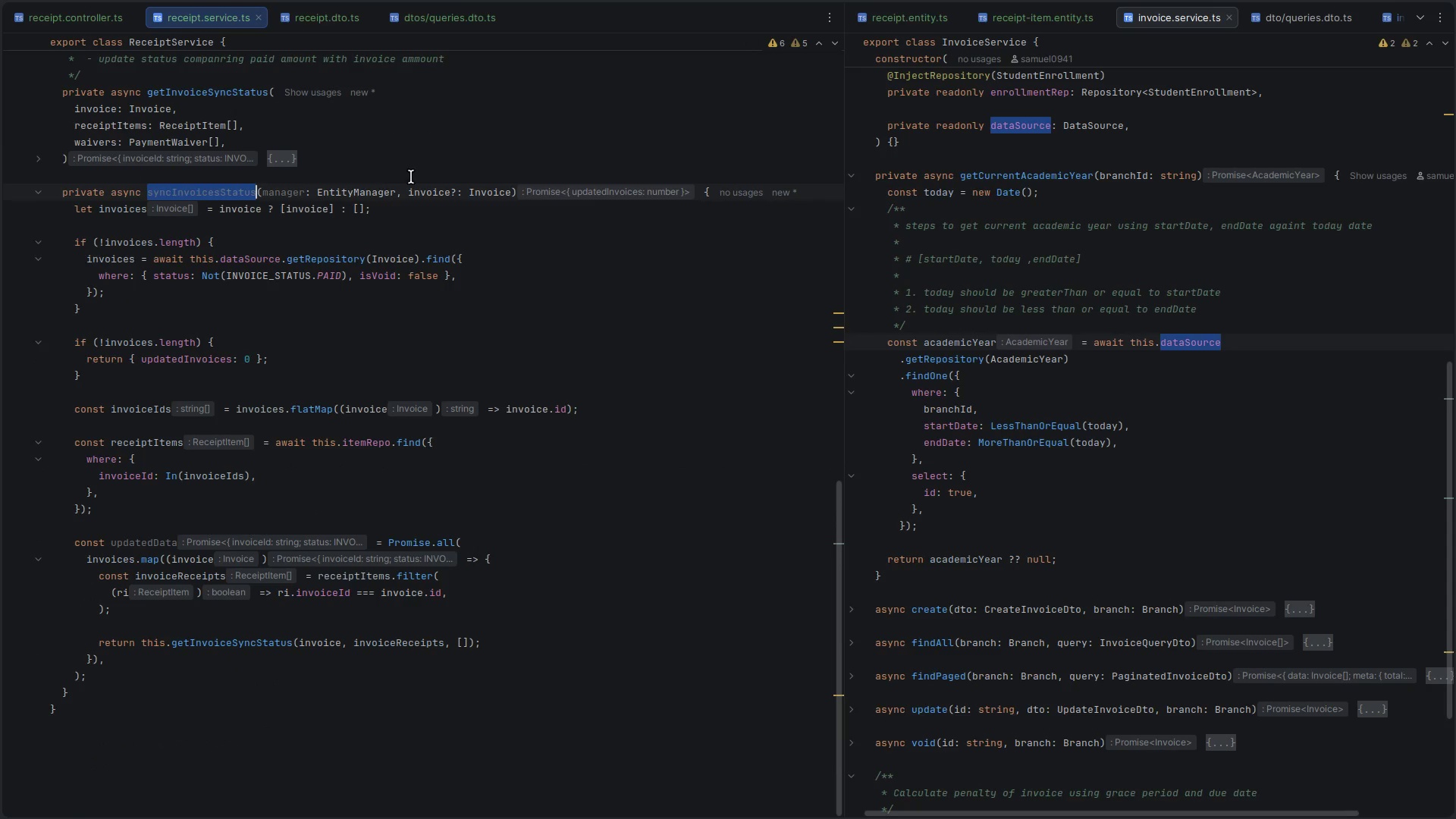 
double_click([428, 192])
 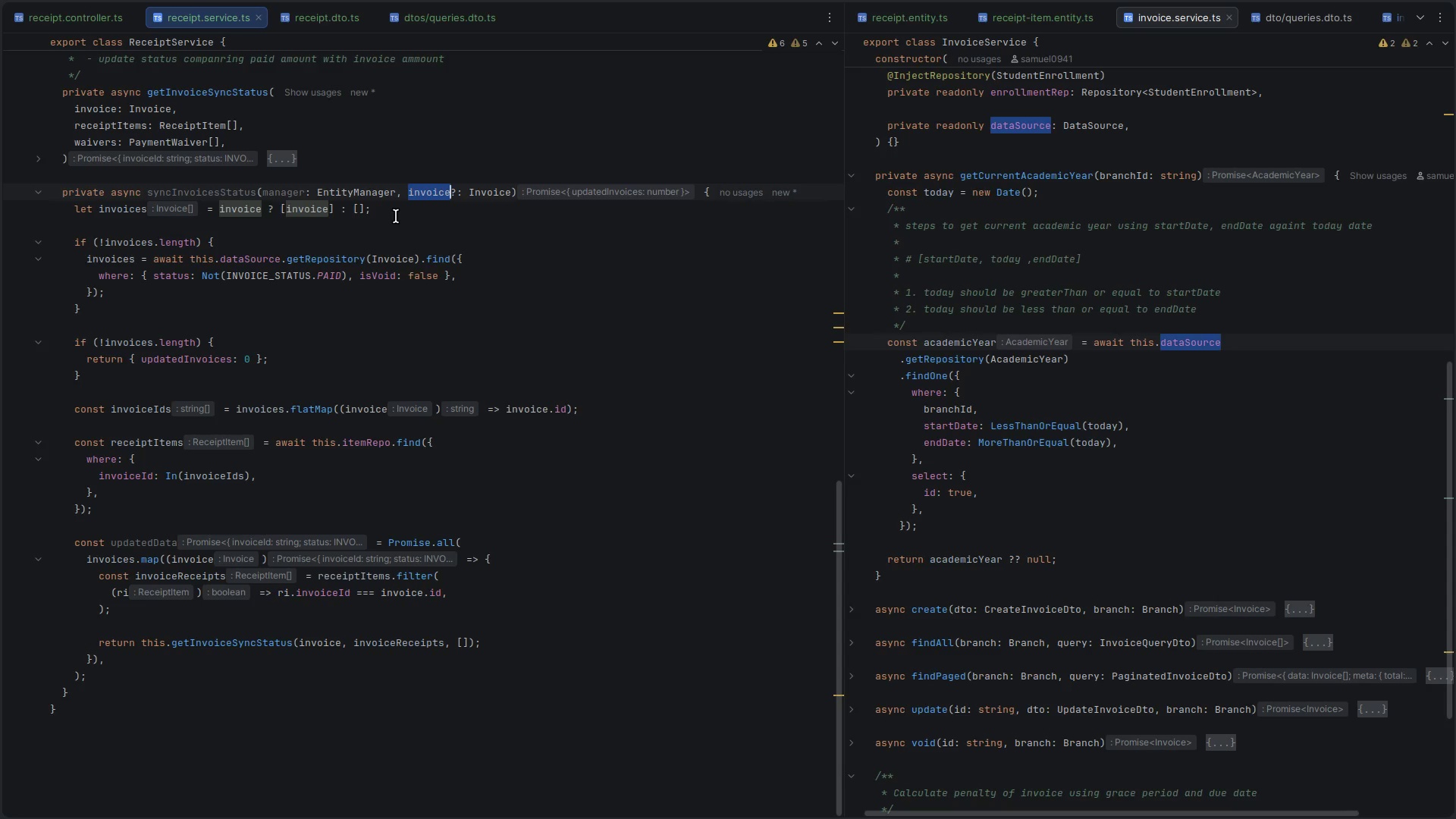 
wait(5.63)
 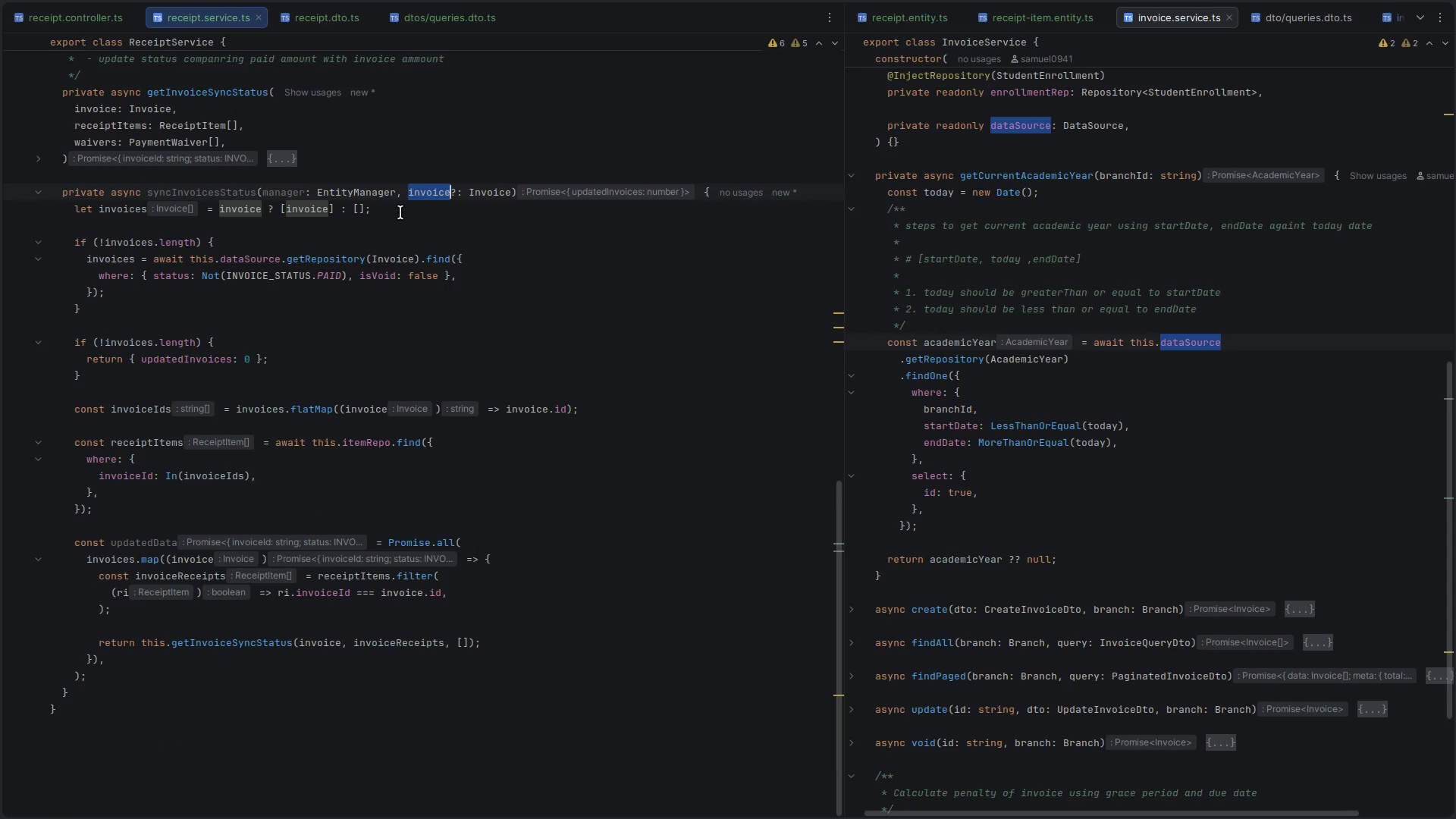 
left_click([475, 278])
 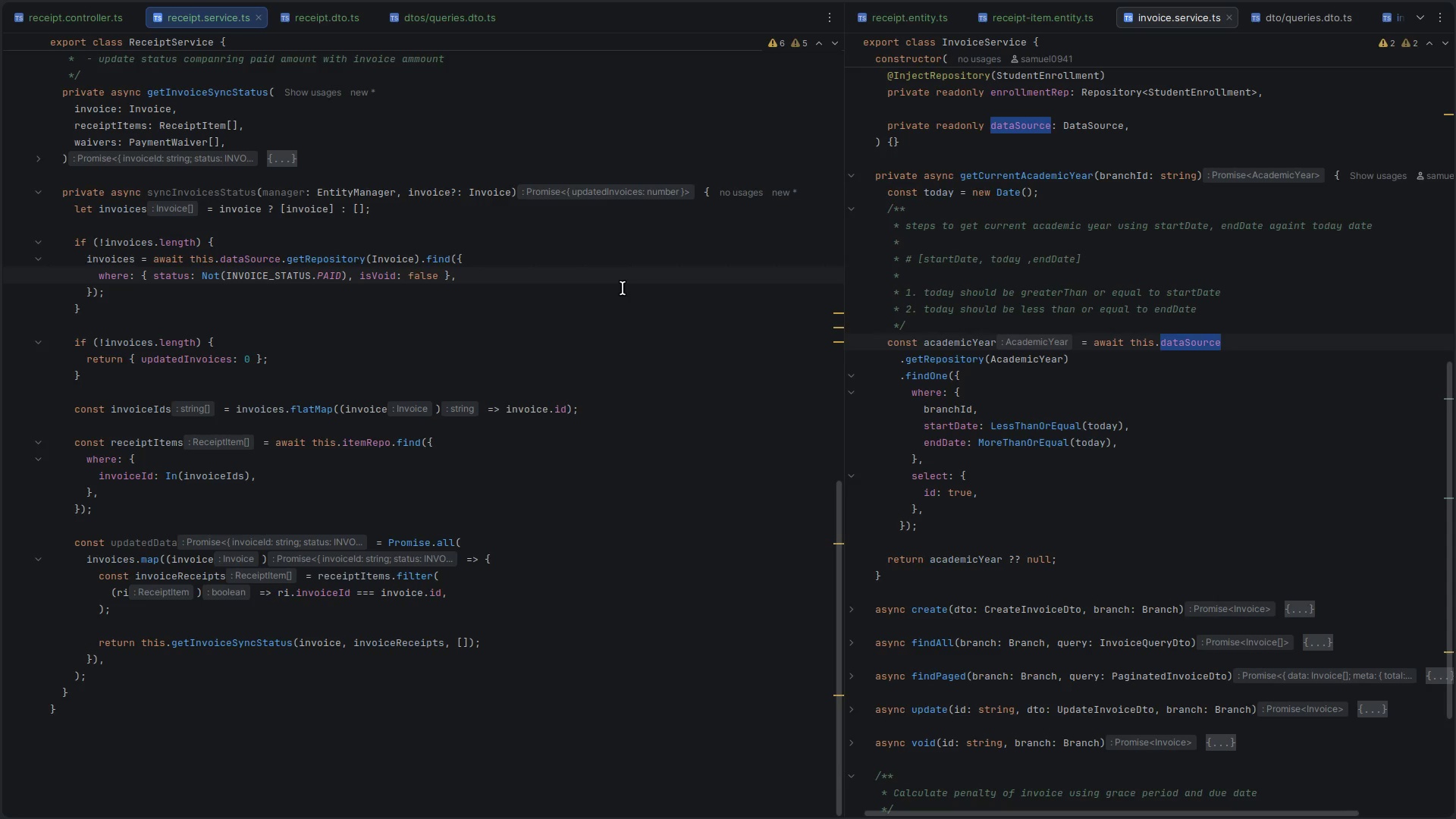 
key(Enter)
 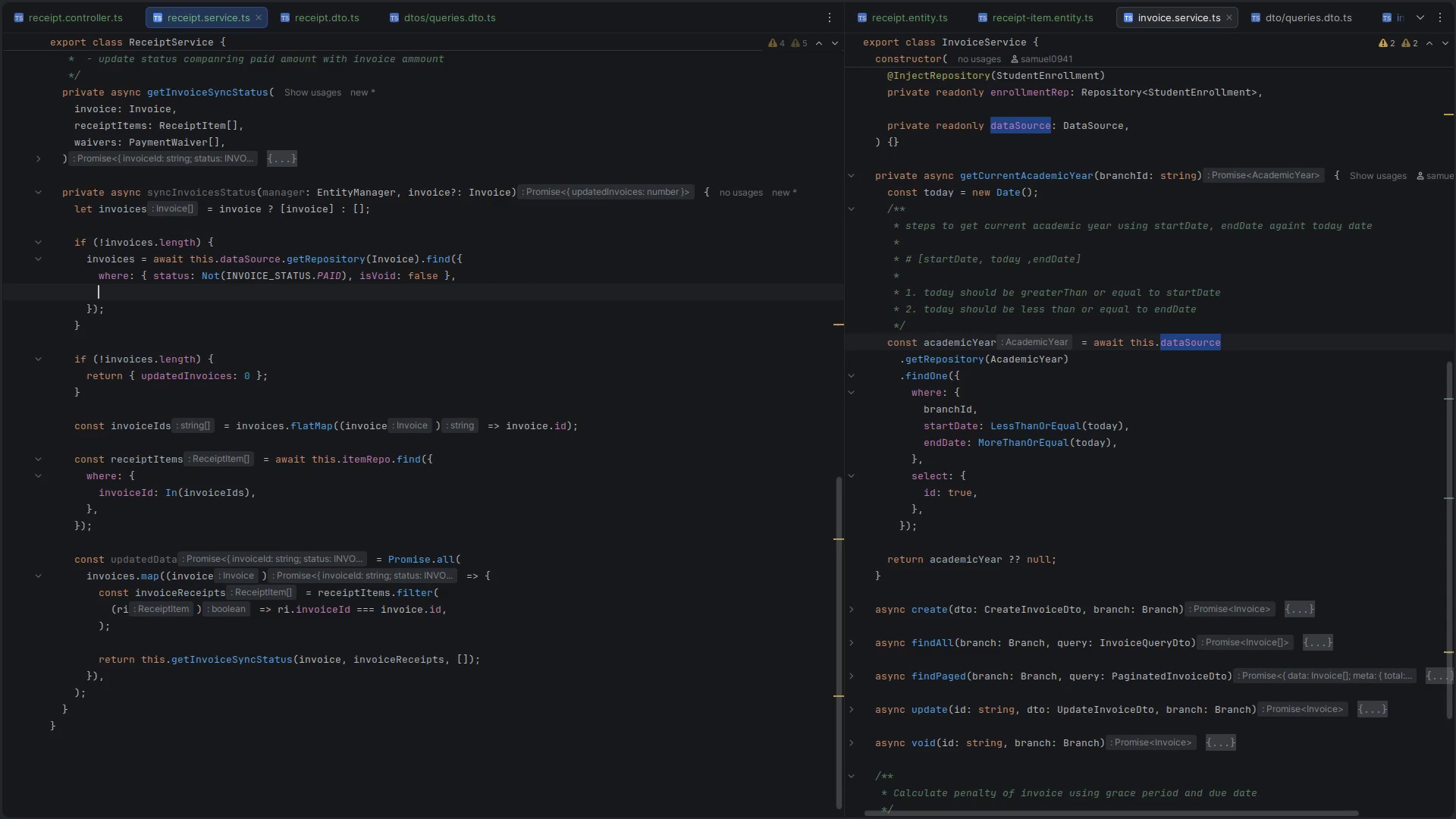 
type(rel)
 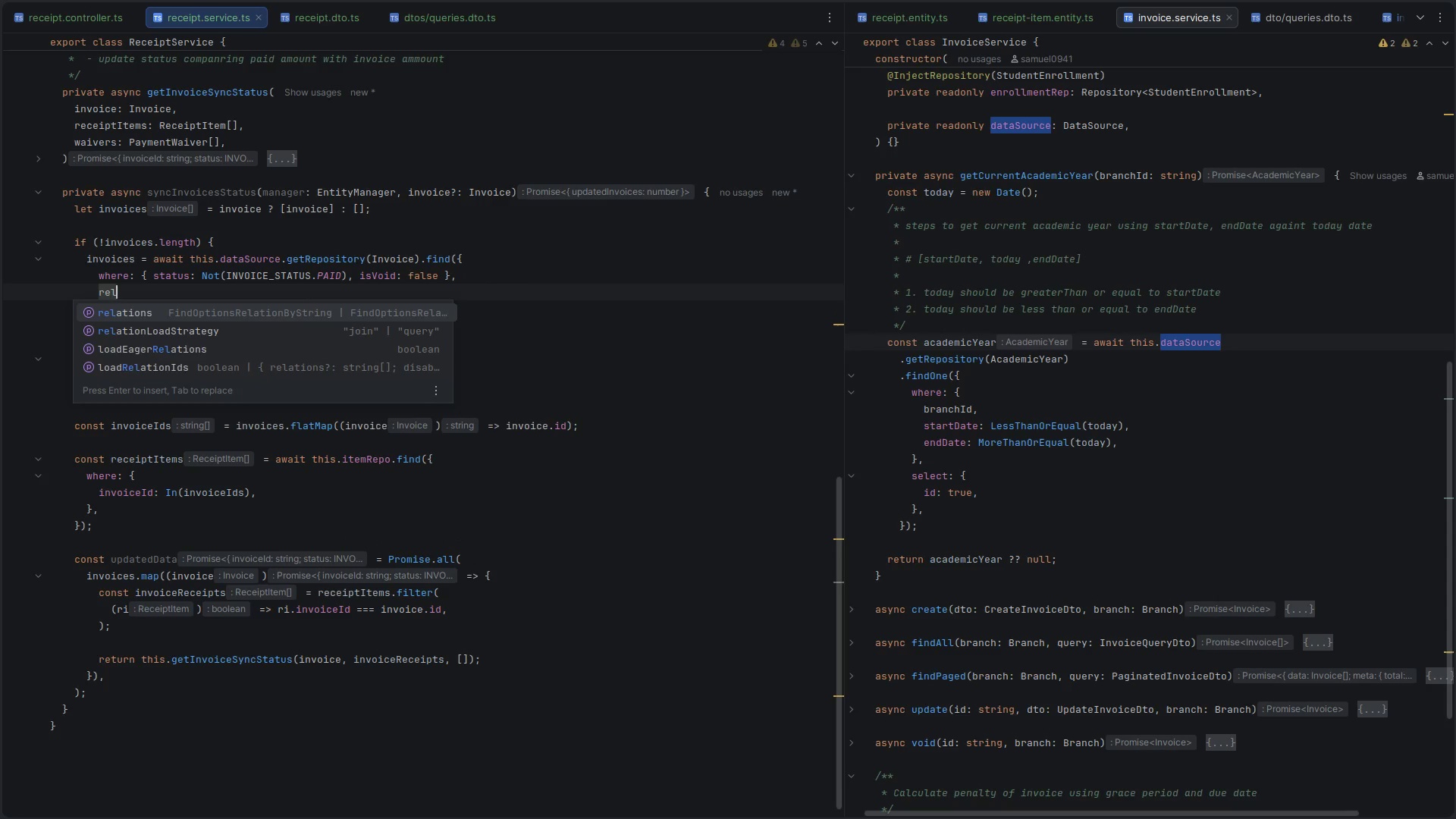 
key(Enter)
 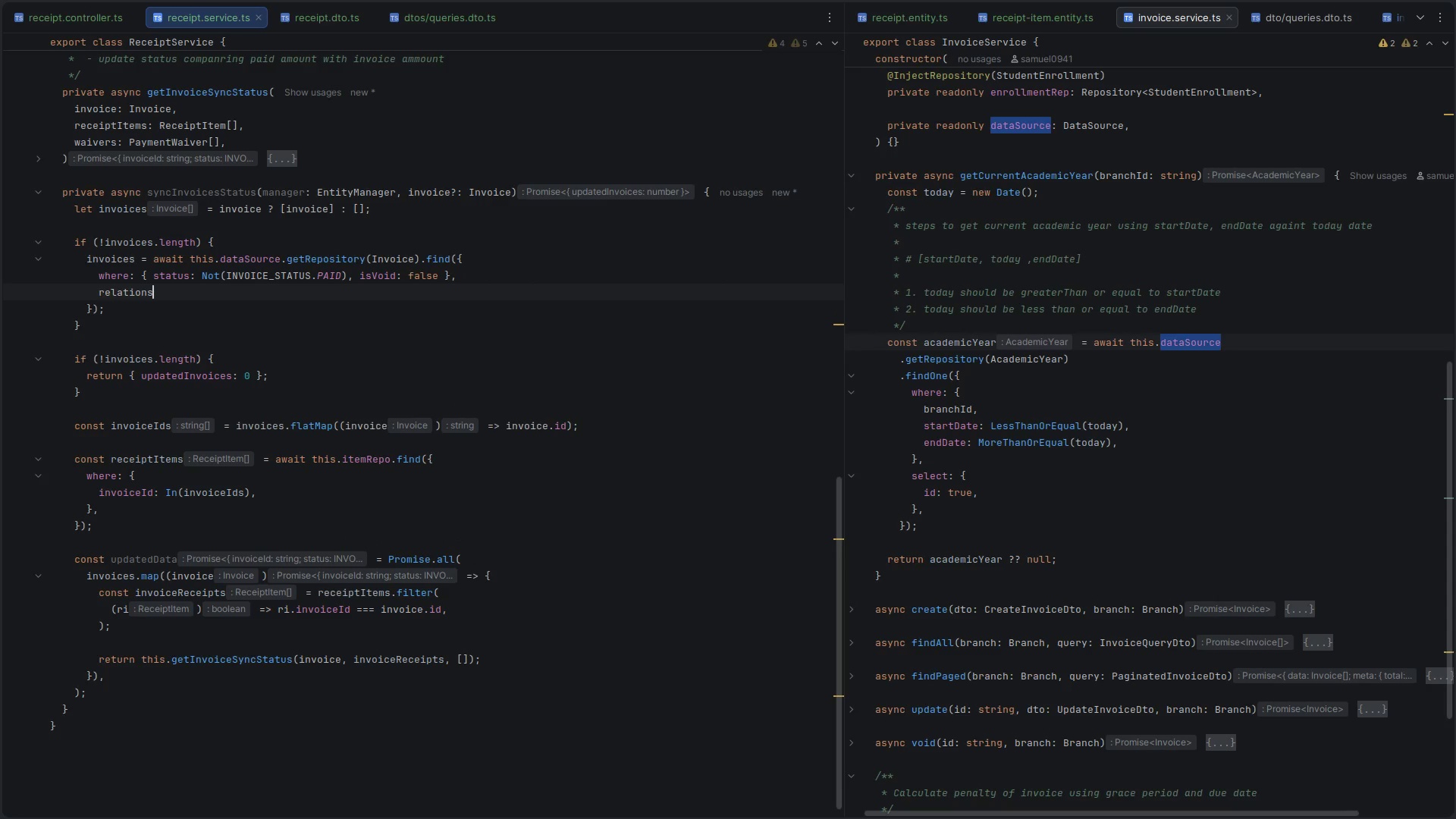 
type(: [)
key(Backspace)
type({ite)
 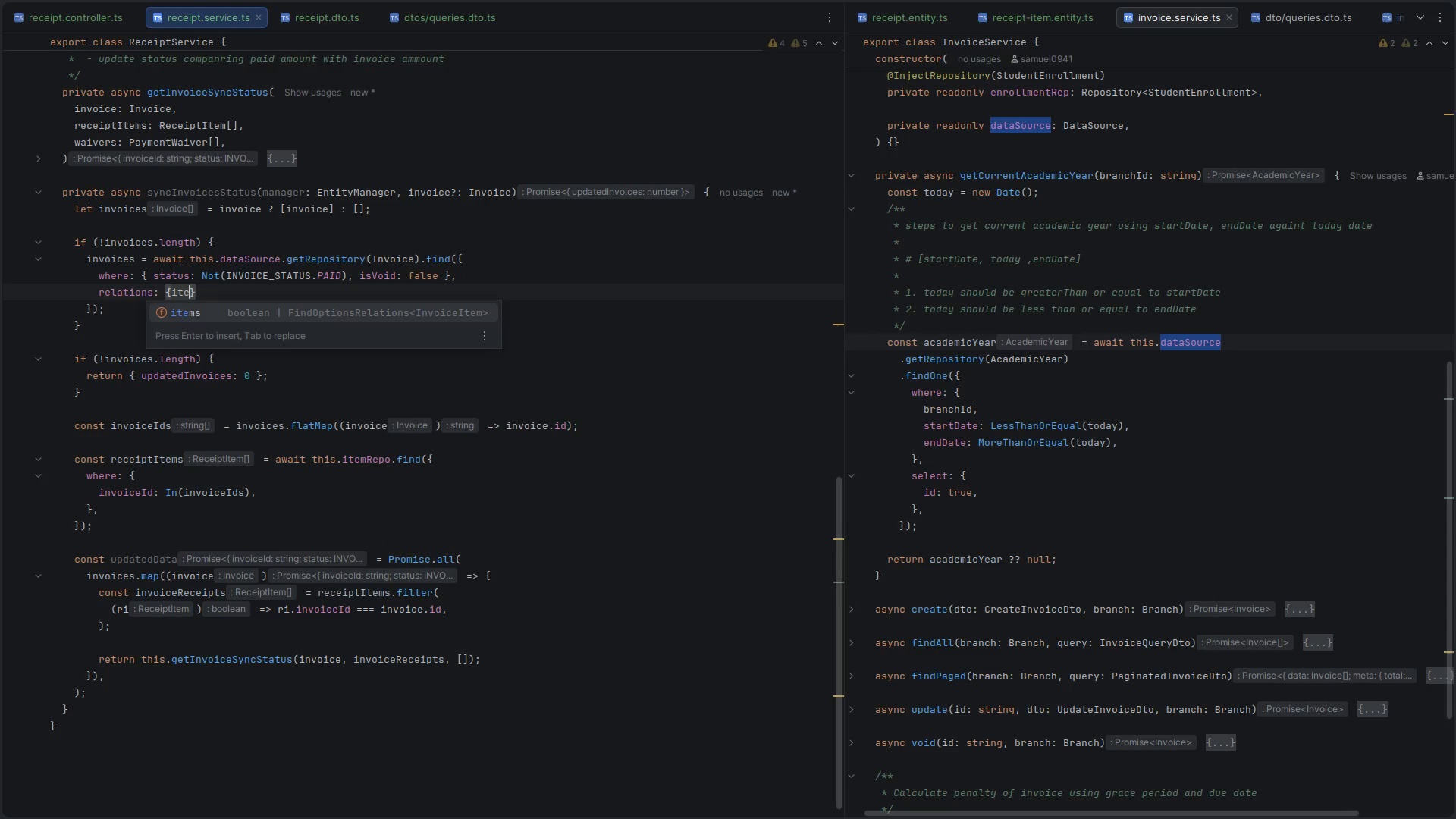 
key(Enter)
 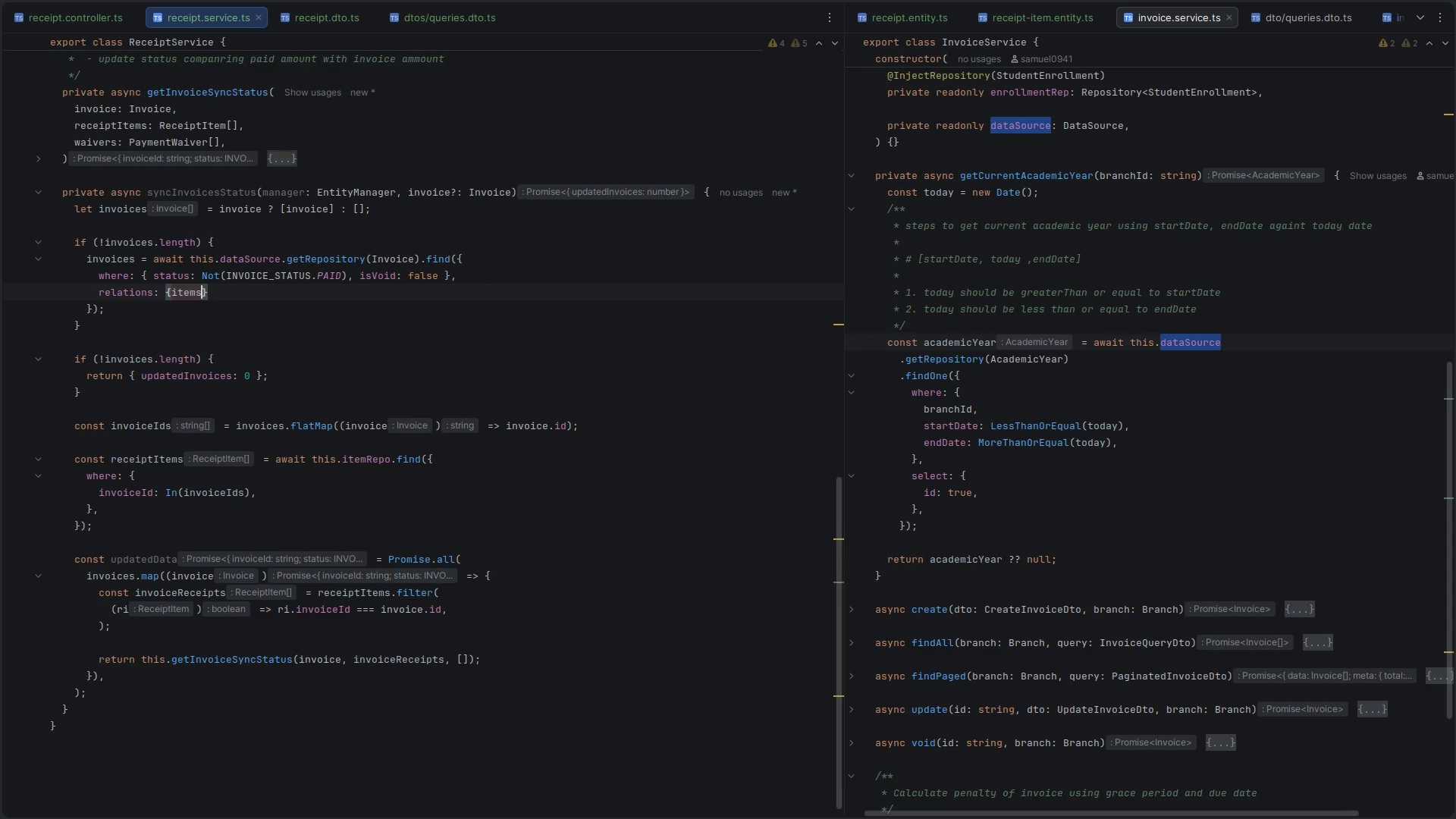 
type(:t r)
key(Backspace)
key(Backspace)
type(rue)
key(Escape)
 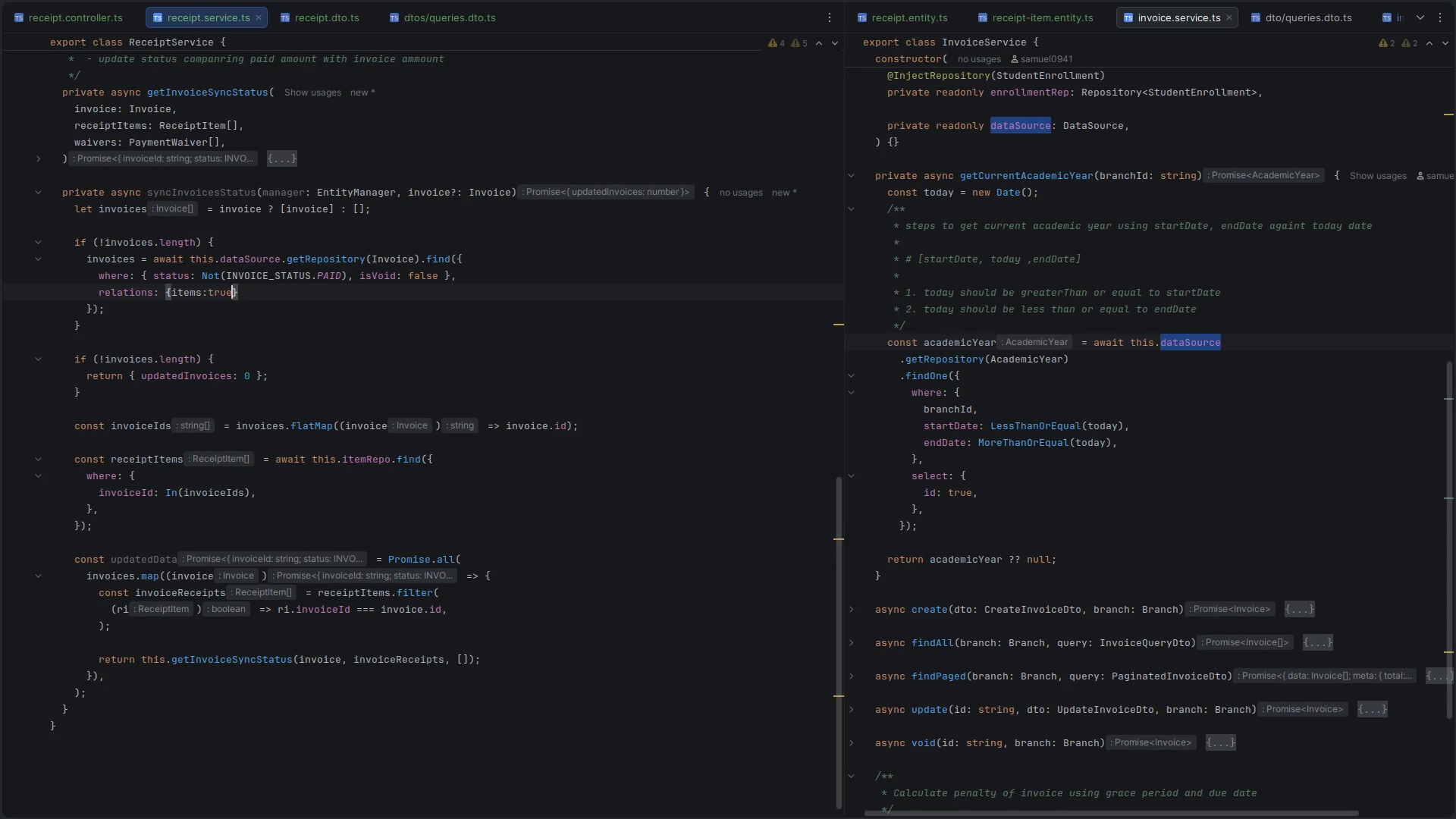 
key(Control+ControlLeft)
 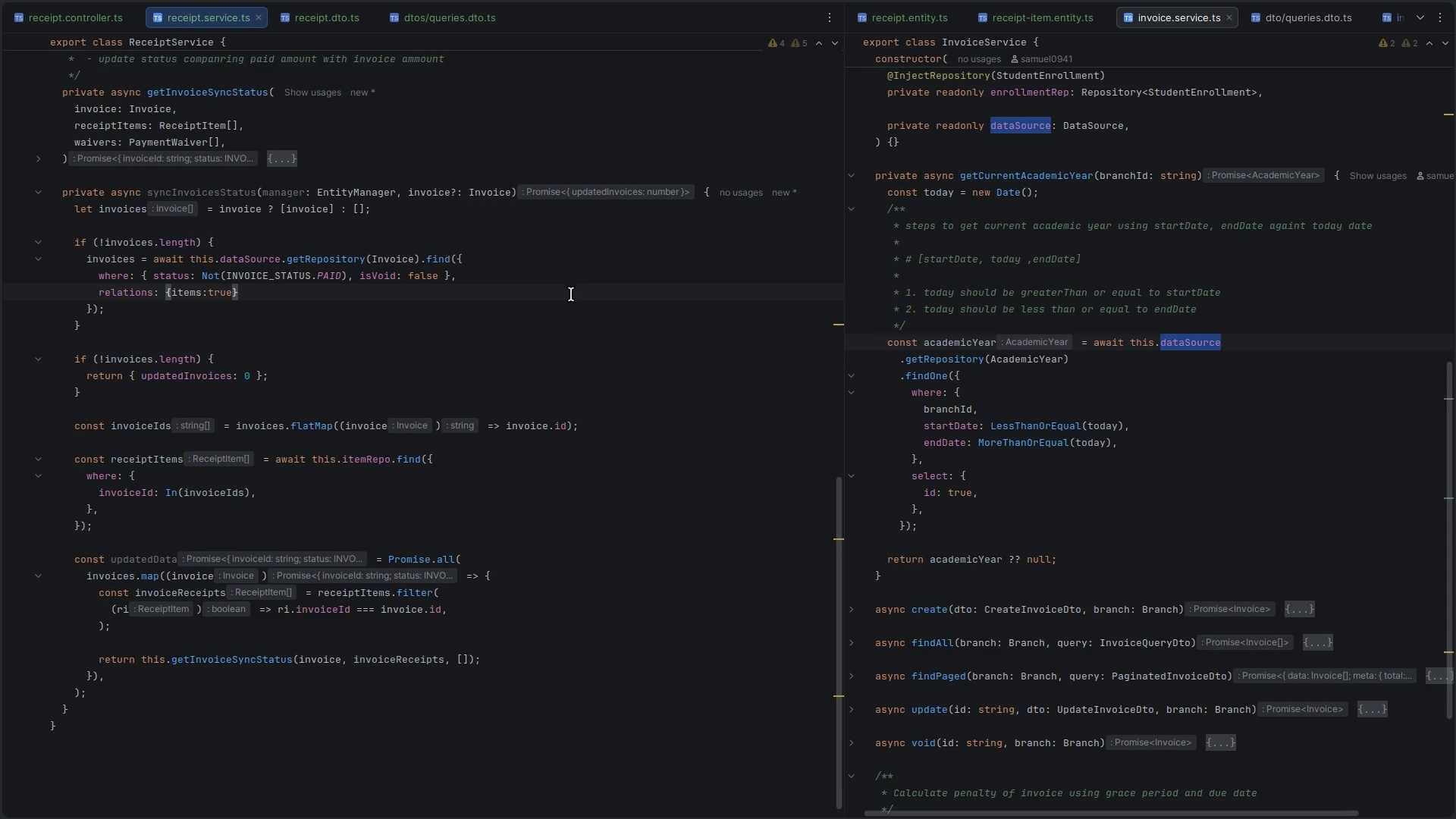 
key(Control+S)
 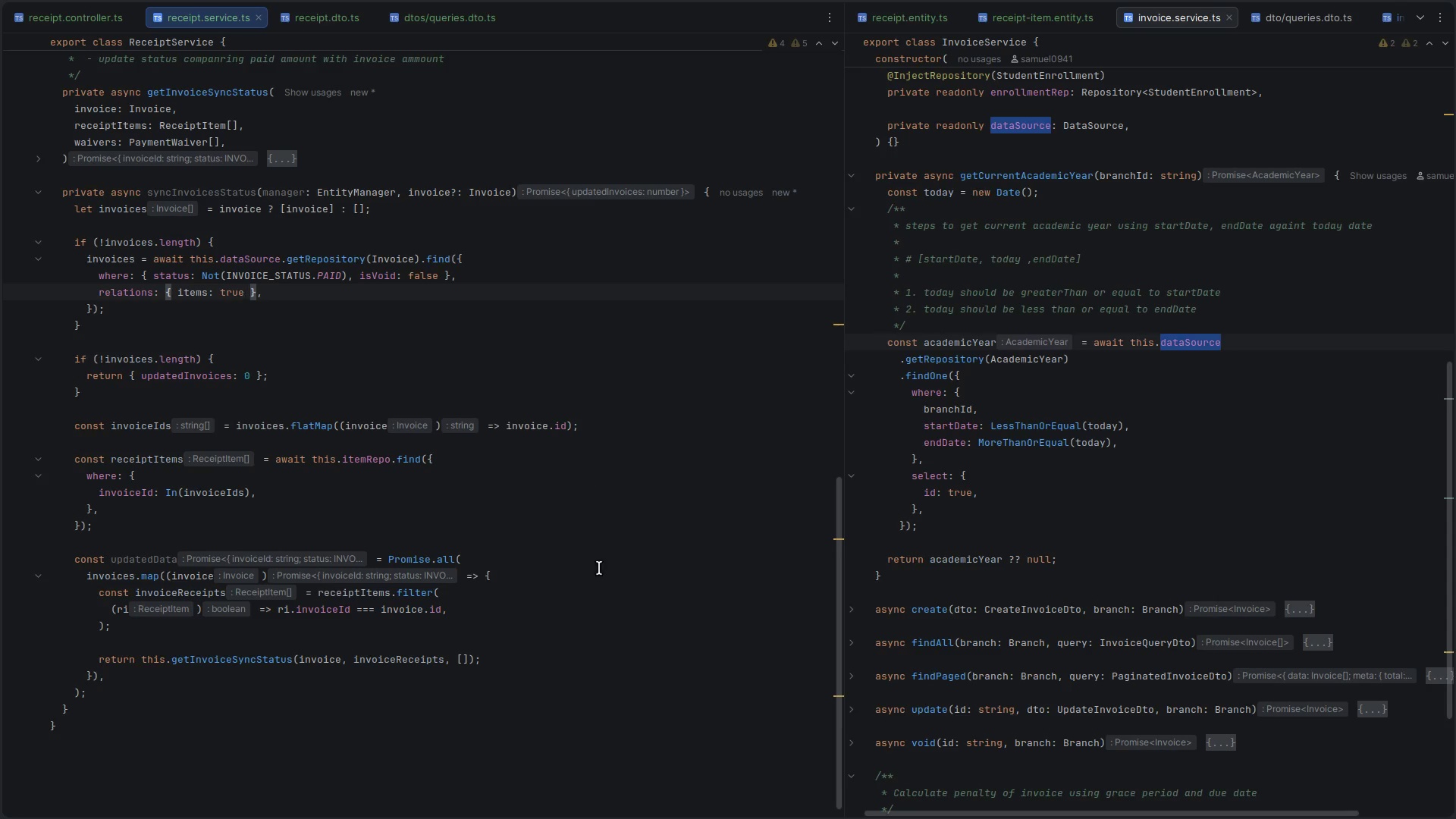 
scroll: coordinate [591, 590], scroll_direction: down, amount: 4.0
 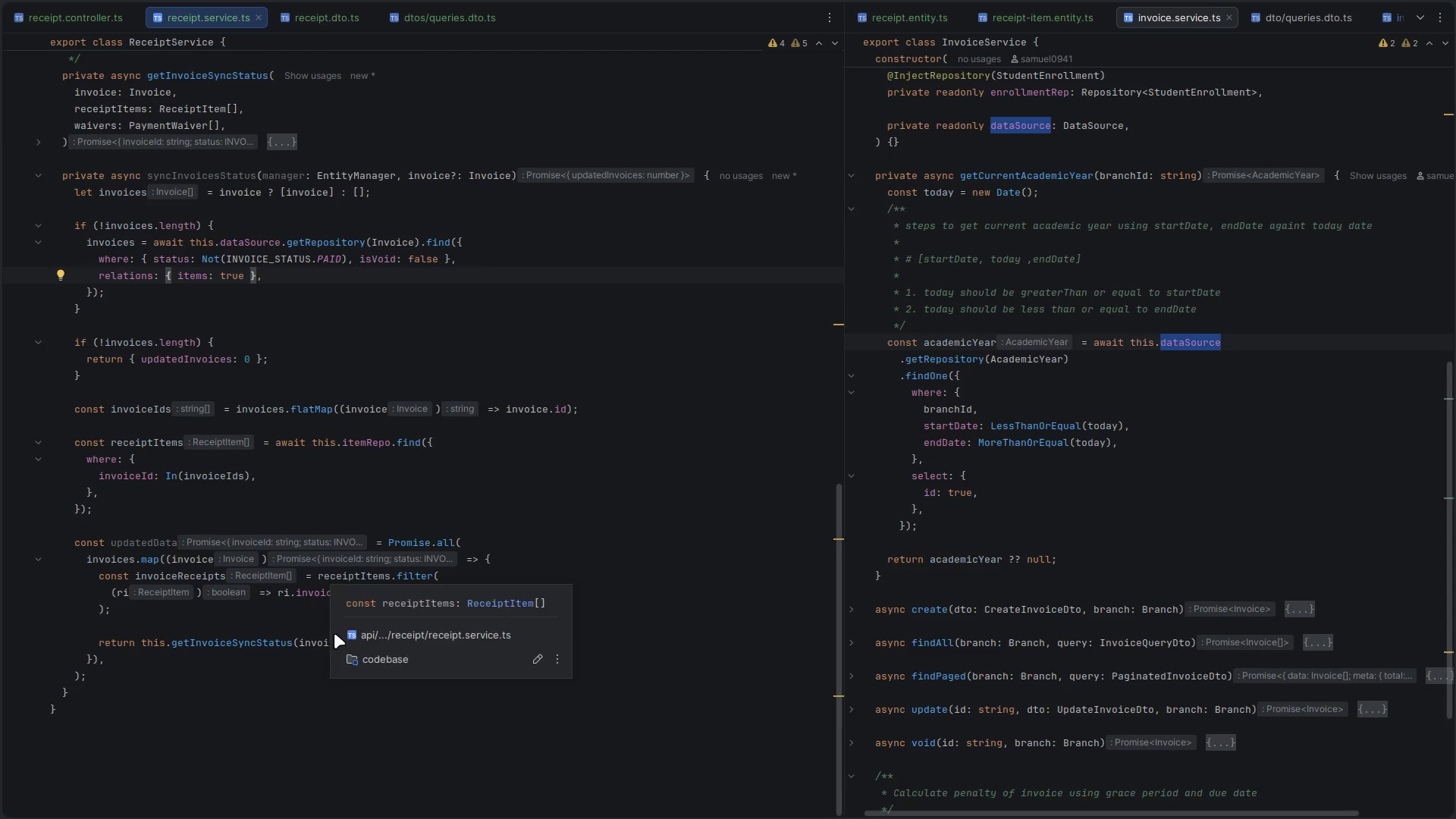 
left_click_drag(start_coordinate=[72, 548], to_coordinate=[104, 667])
 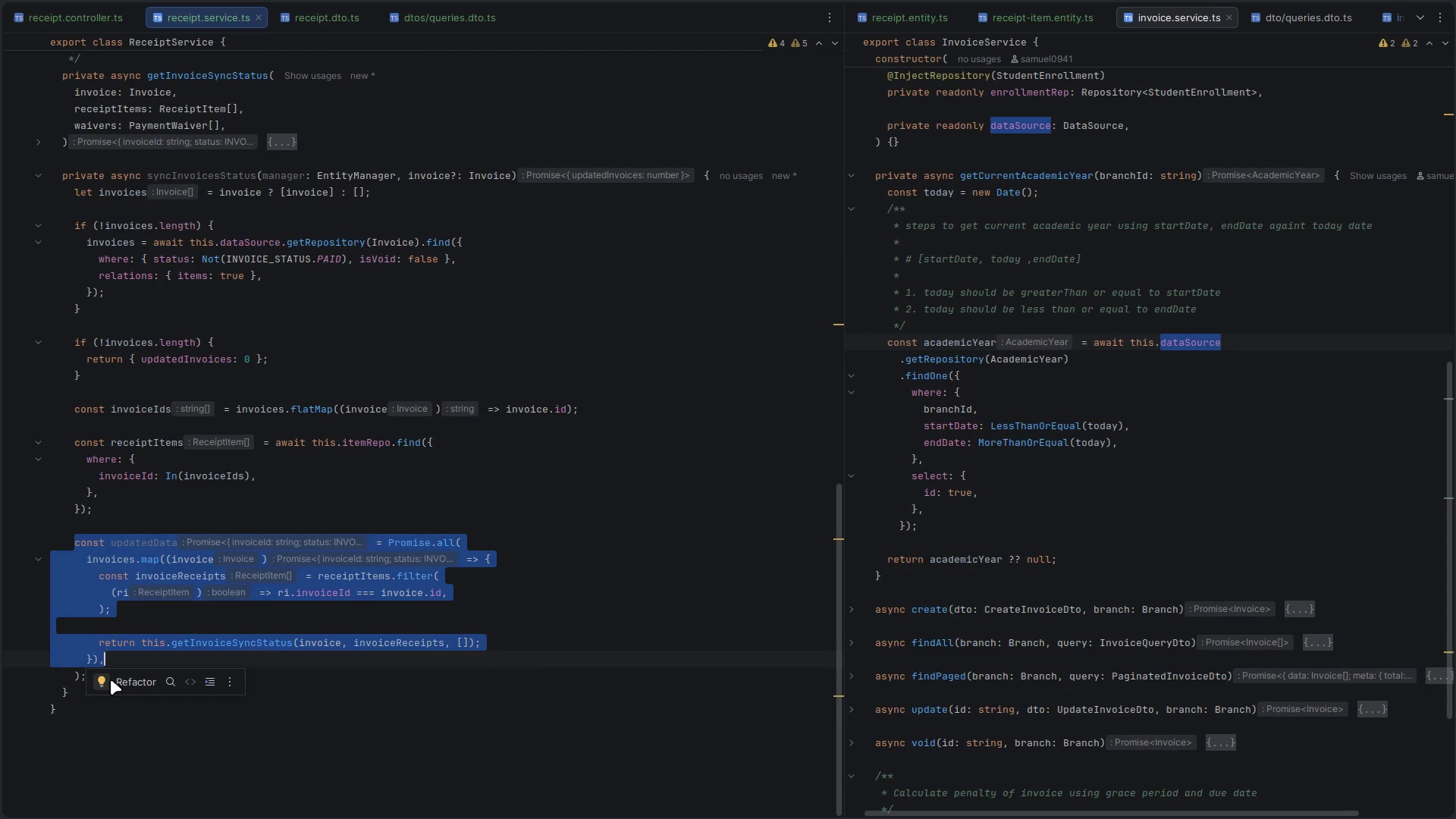 
left_click([111, 679])
 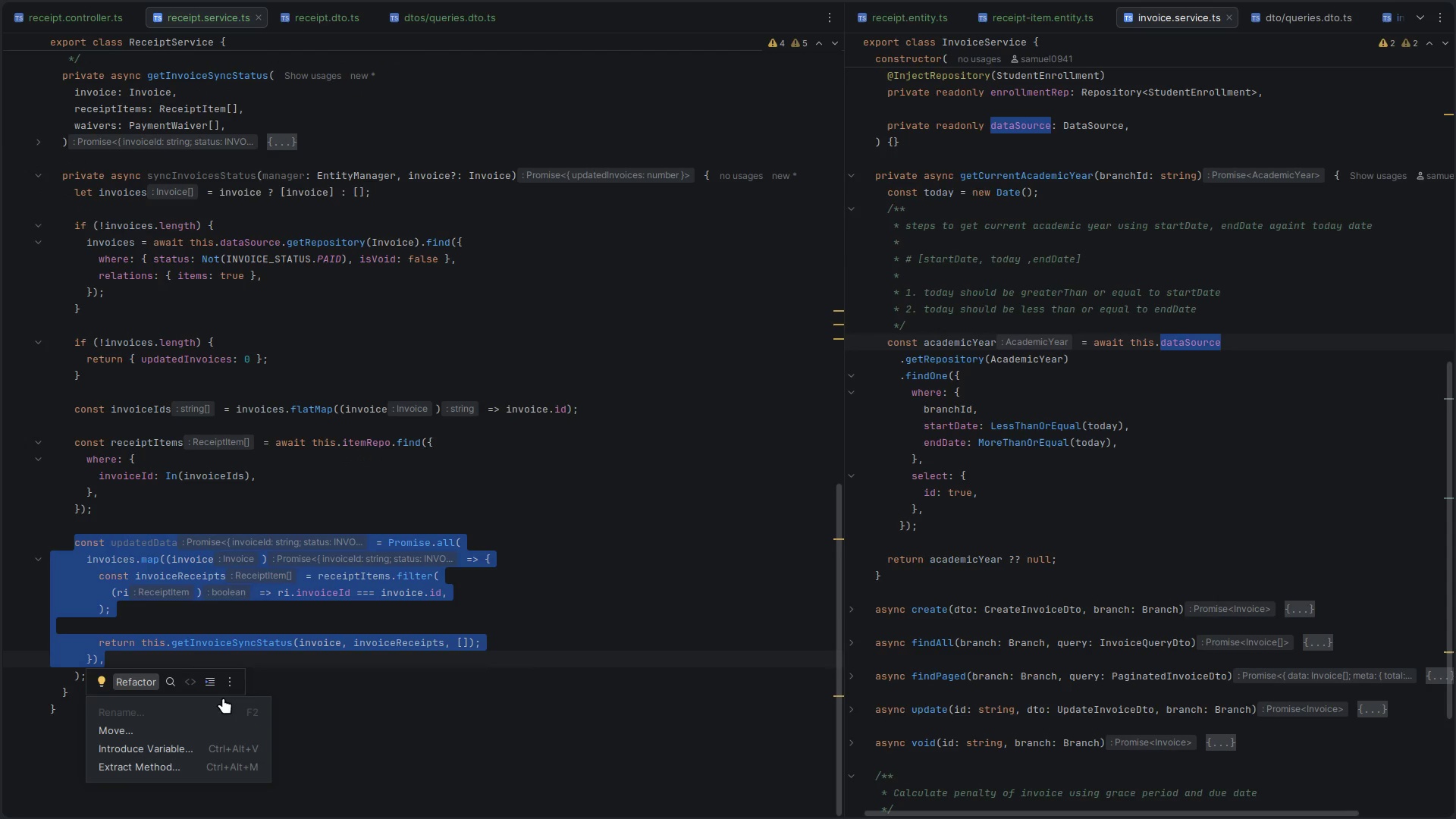 
left_click([419, 690])
 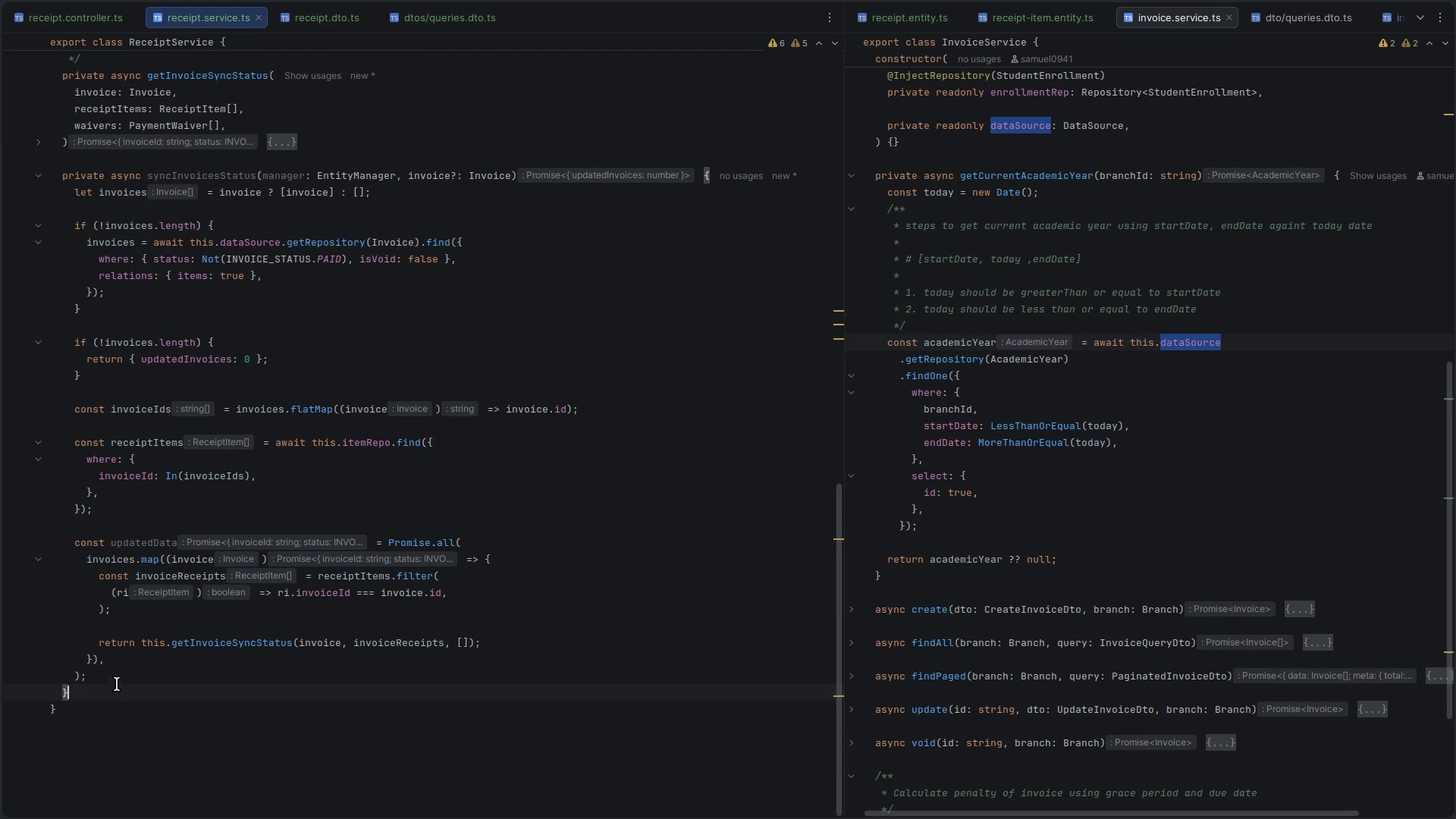 
left_click([121, 675])
 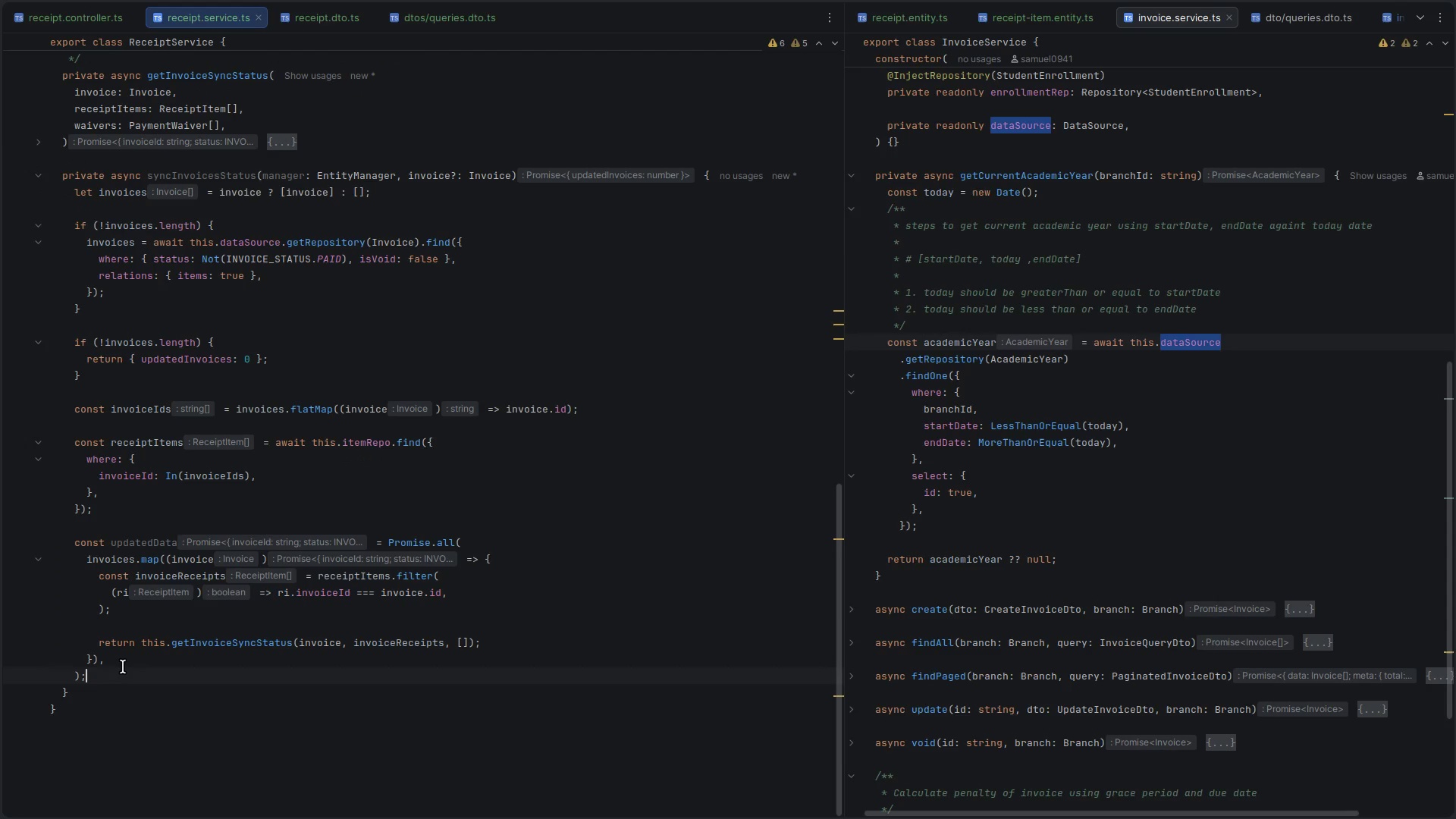 
key(Enter)
 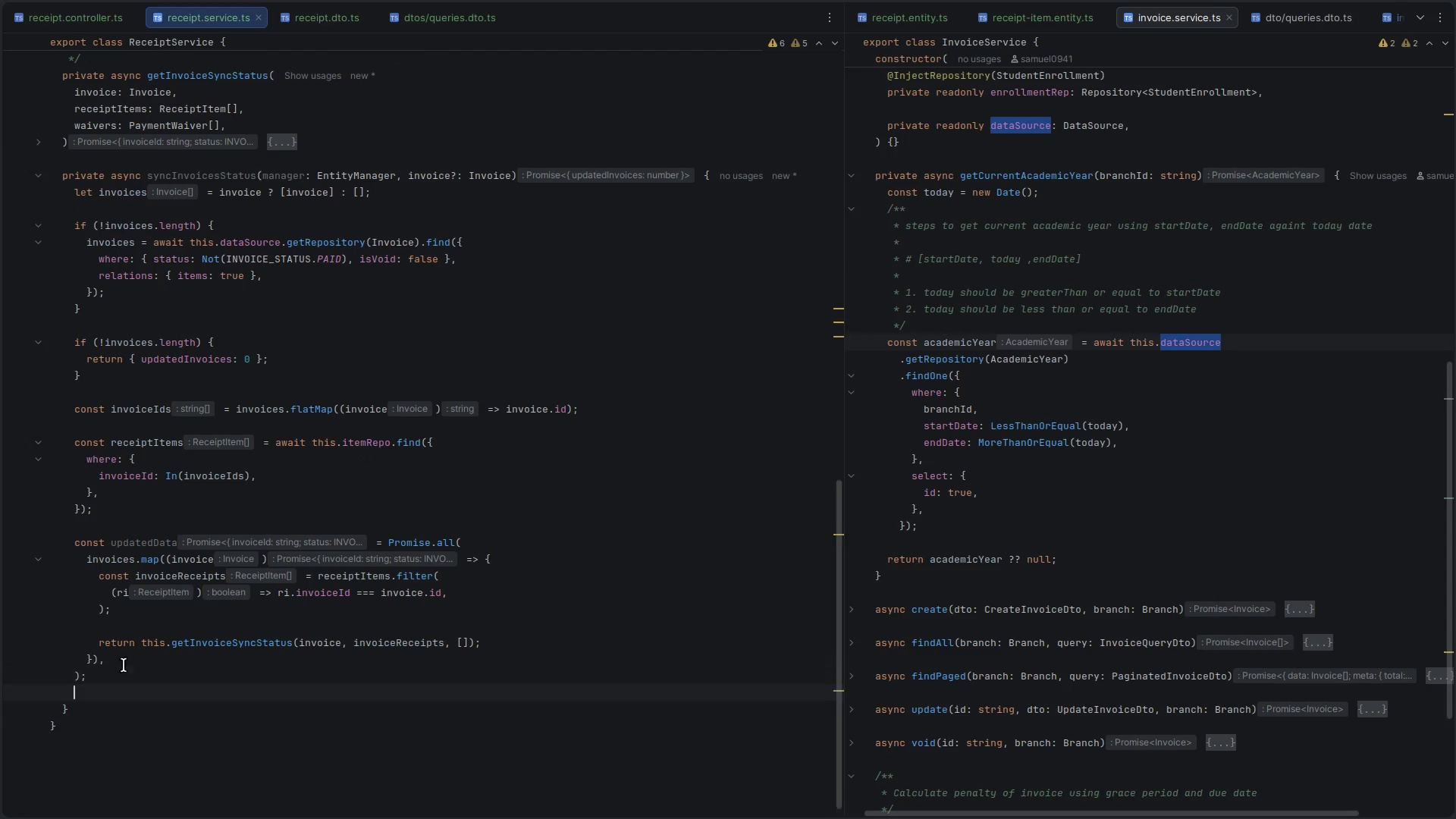 
key(Enter)
 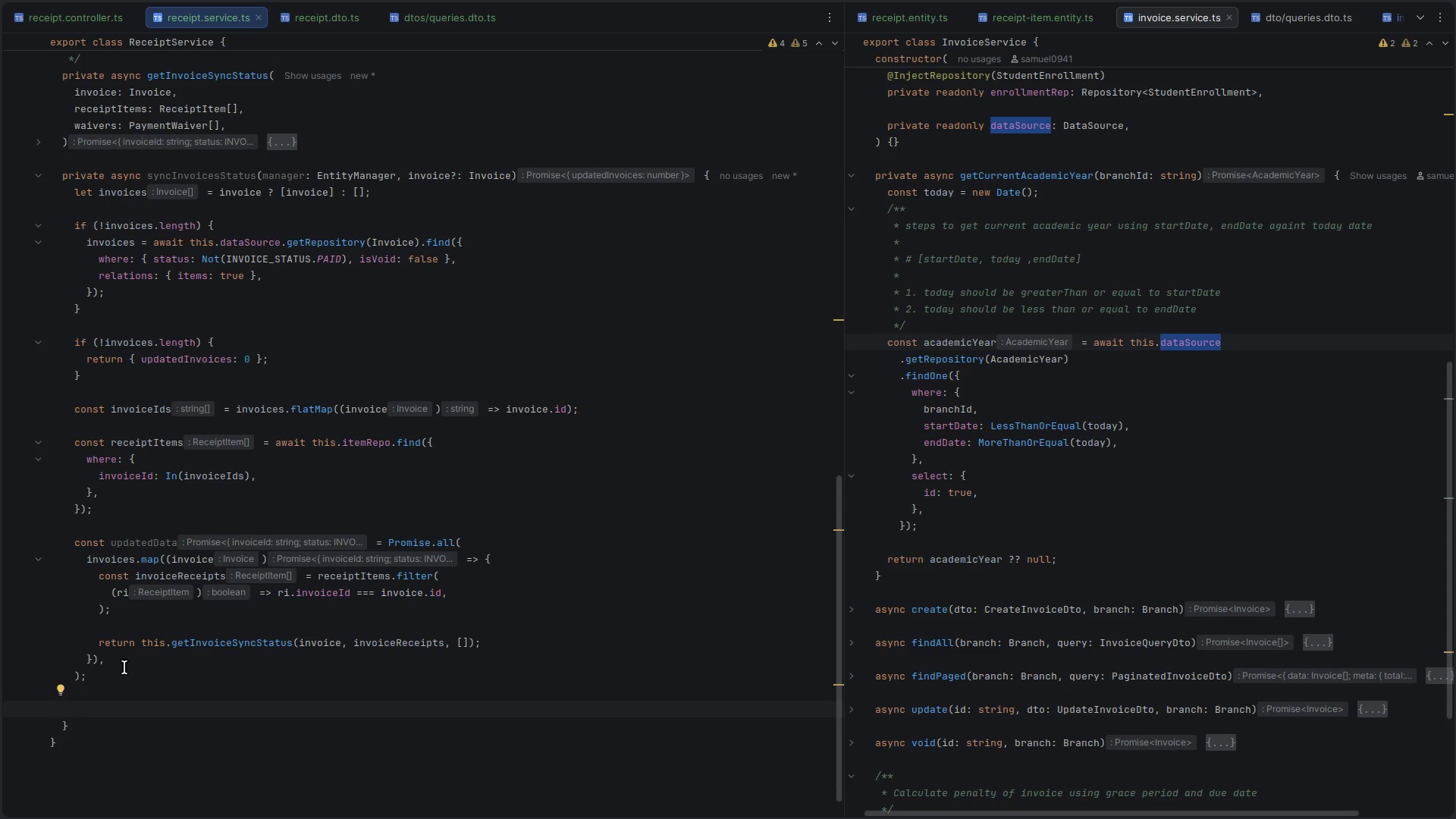 
wait(5.55)
 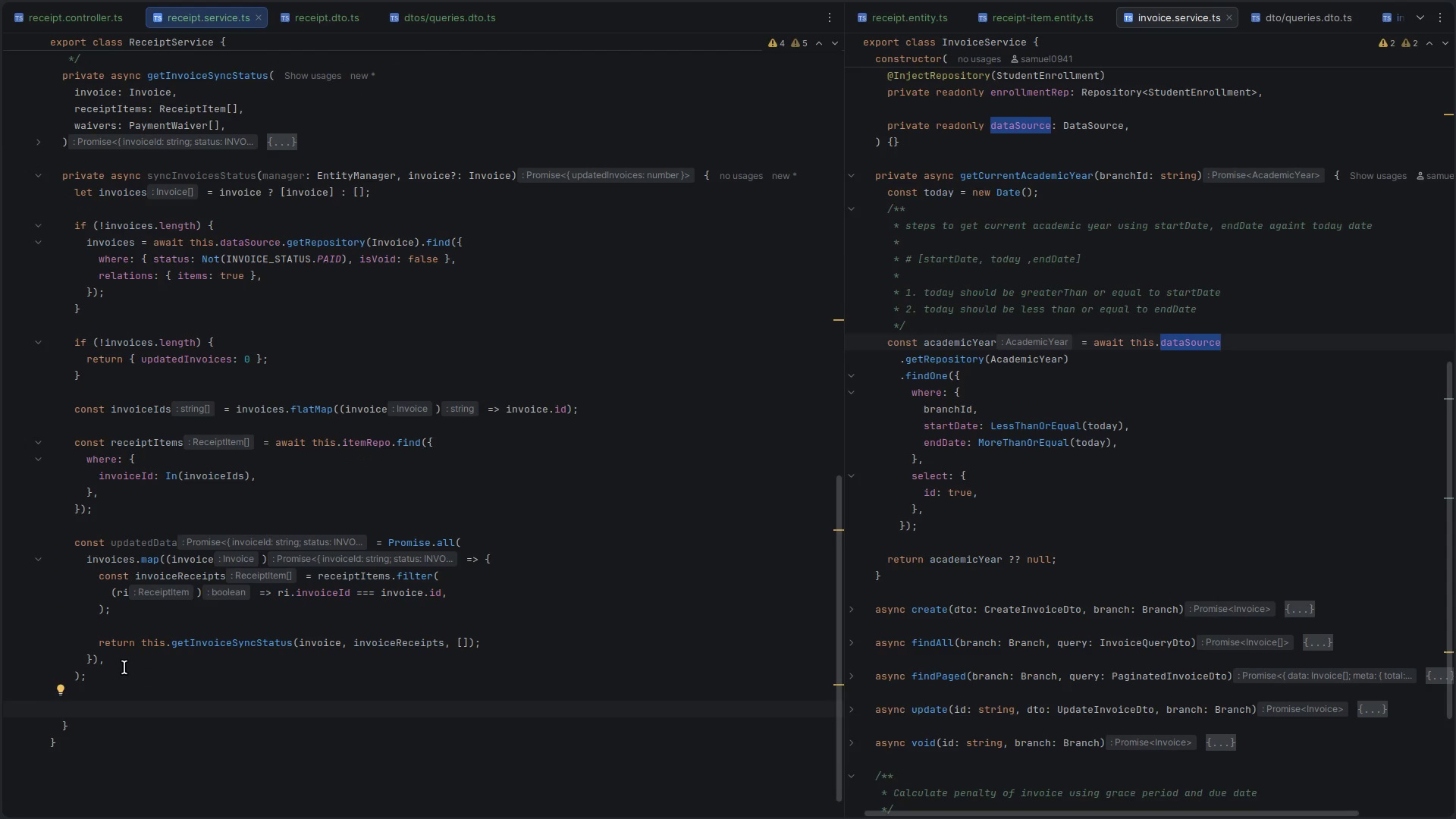 
type(awa)
 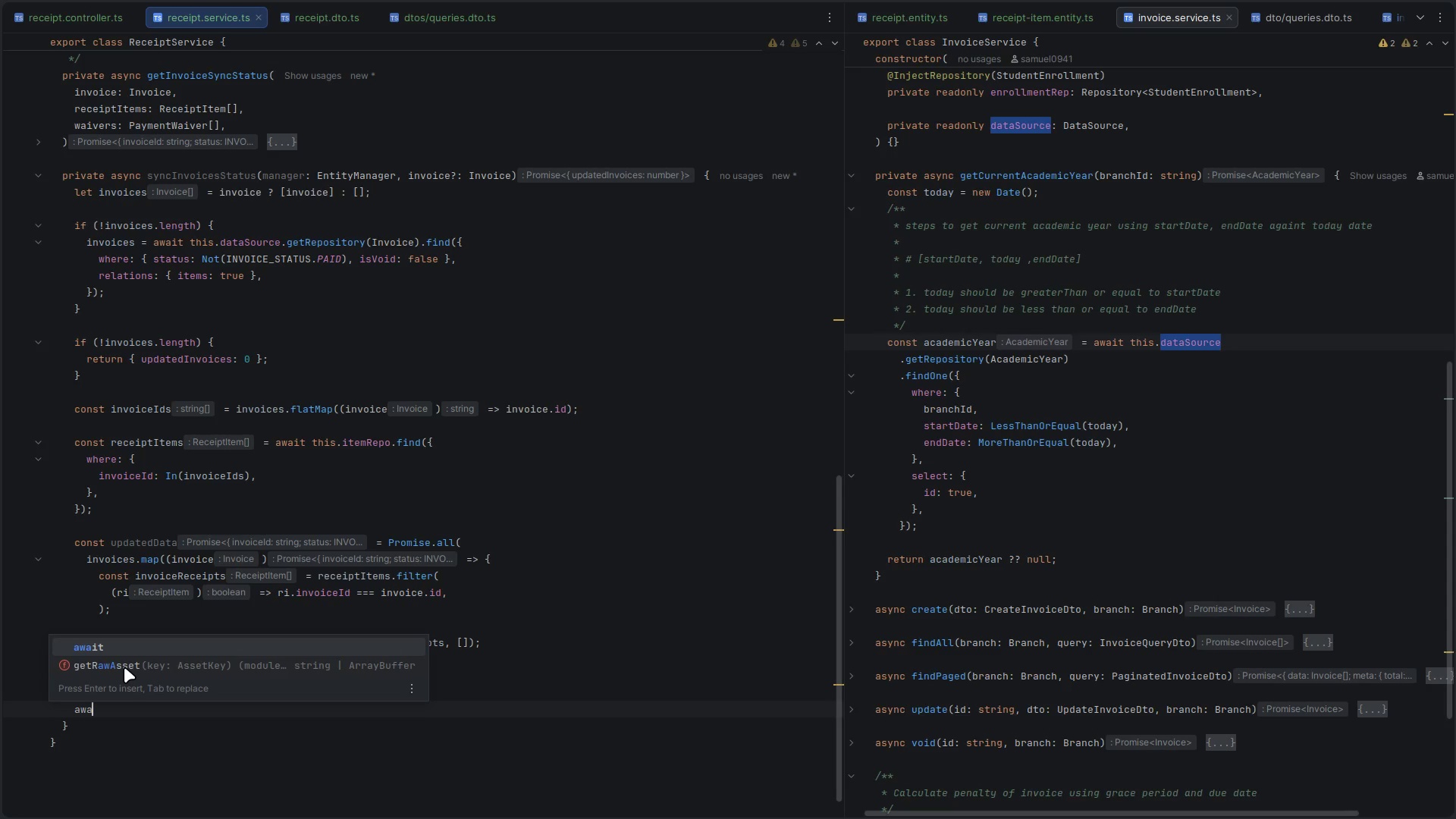 
key(Enter)
 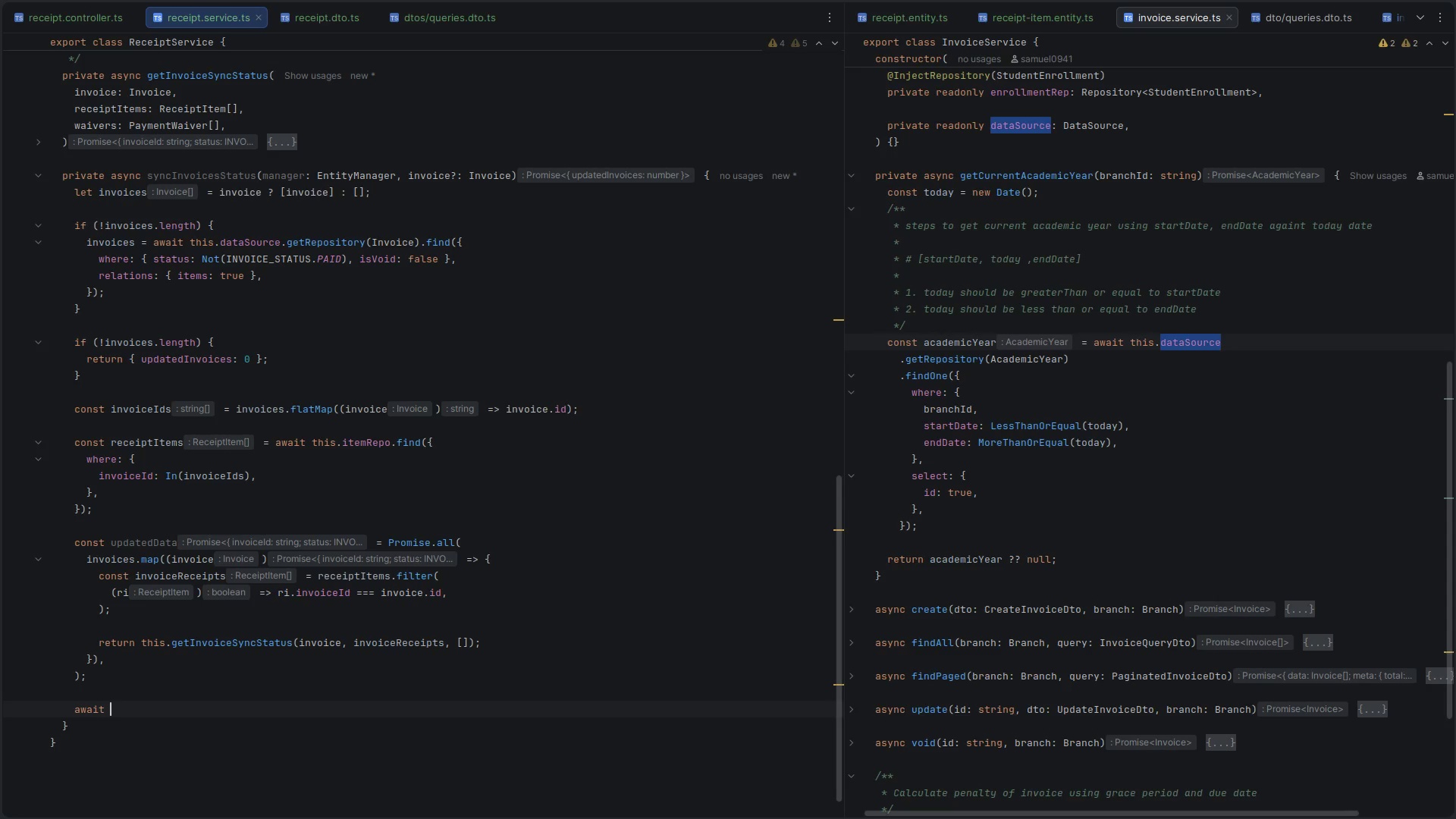 
type(this)
key(Backspace)
key(Backspace)
key(Backspace)
key(Backspace)
type(manager.)
key(Escape)
 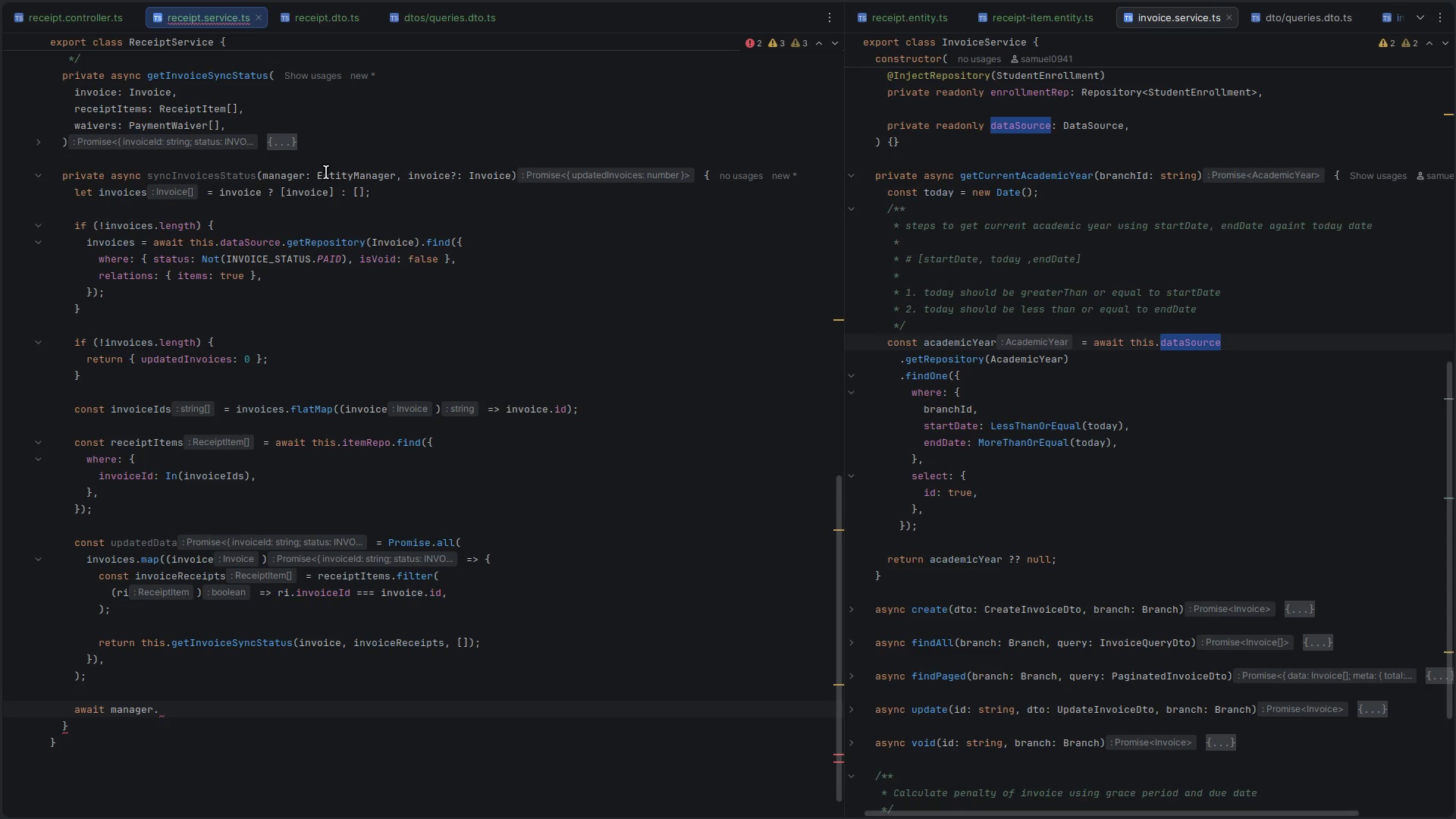 
double_click([287, 177])
 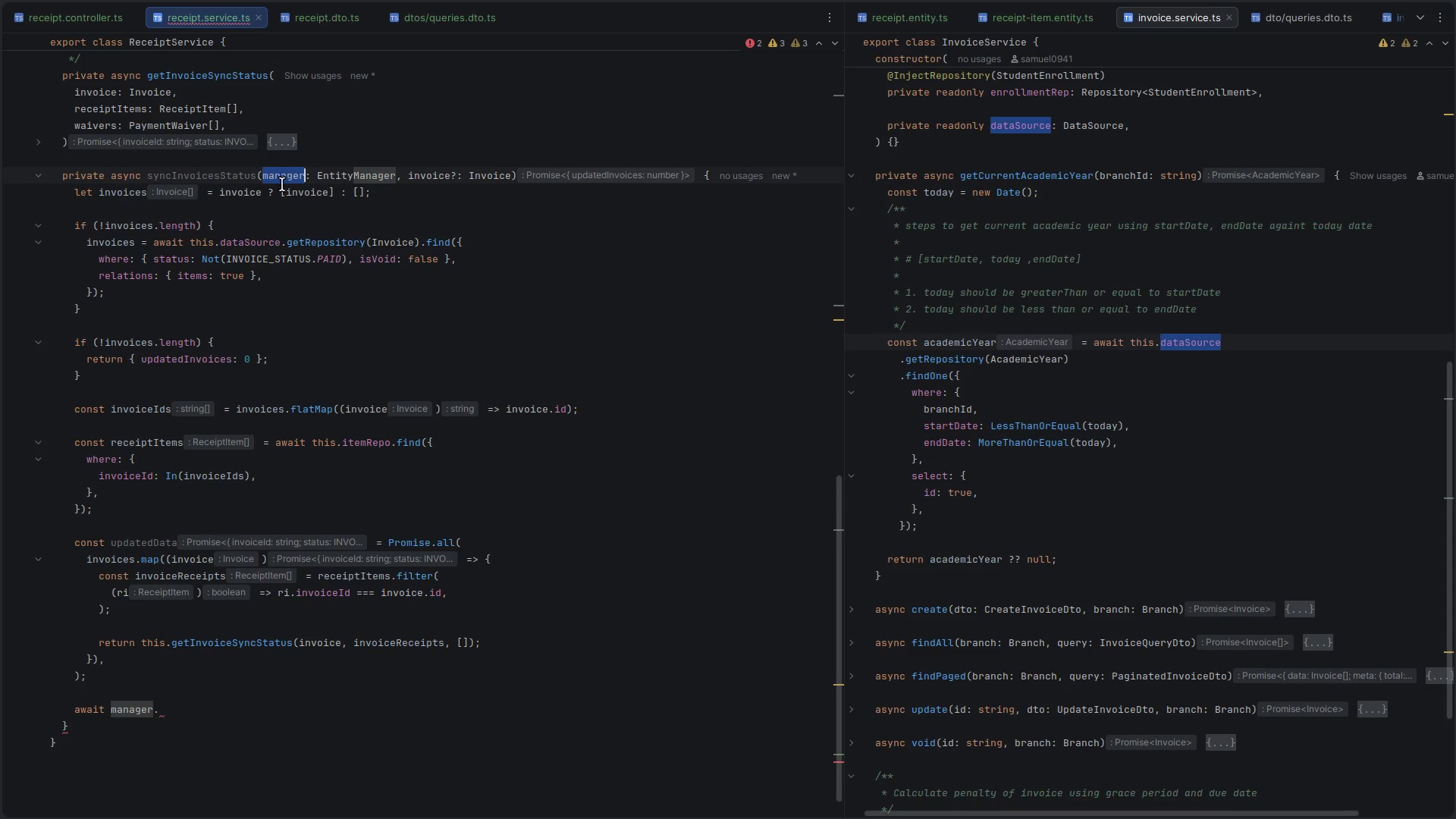 
key(Control+C)
 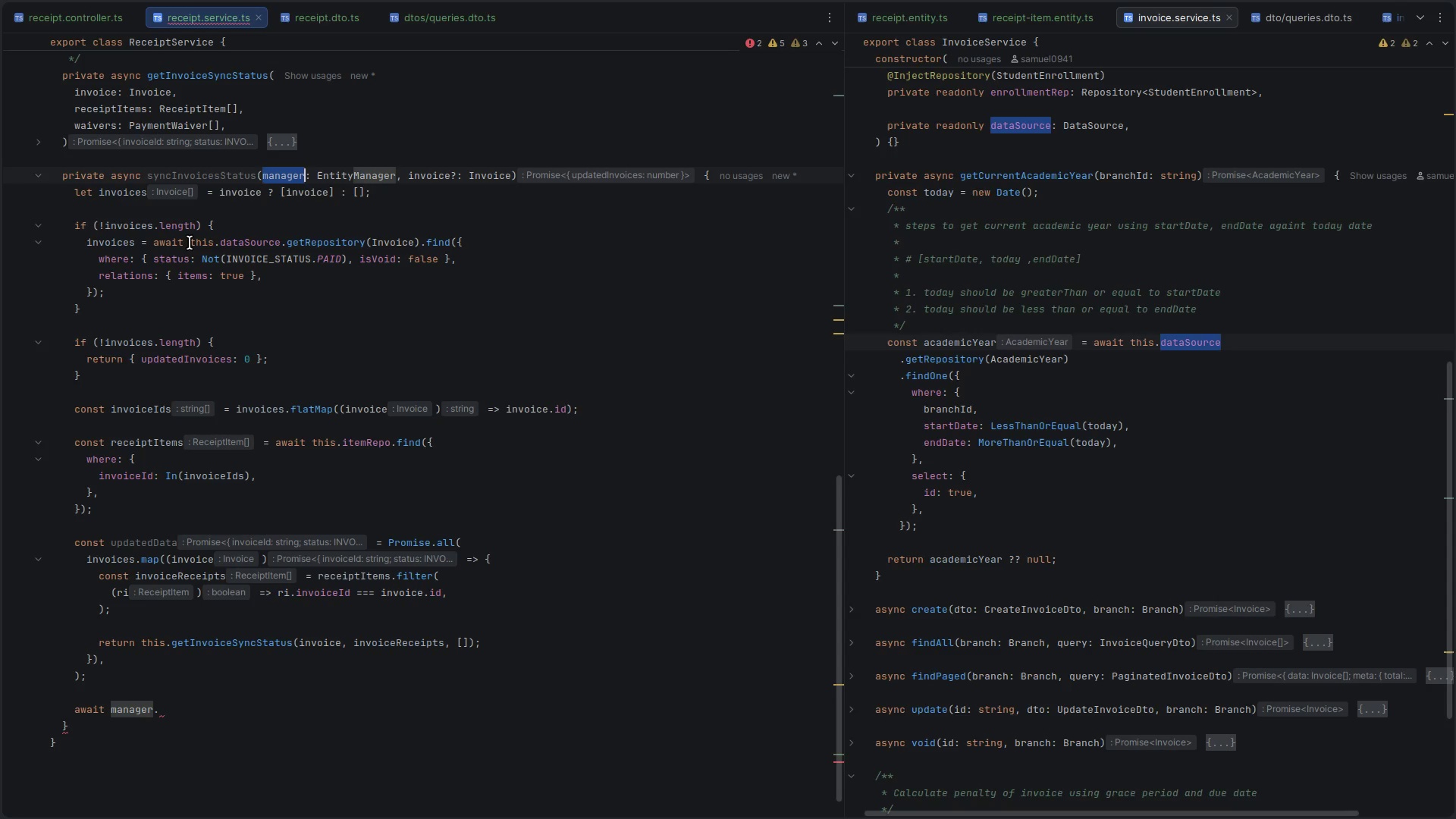 
left_click_drag(start_coordinate=[190, 243], to_coordinate=[287, 238])
 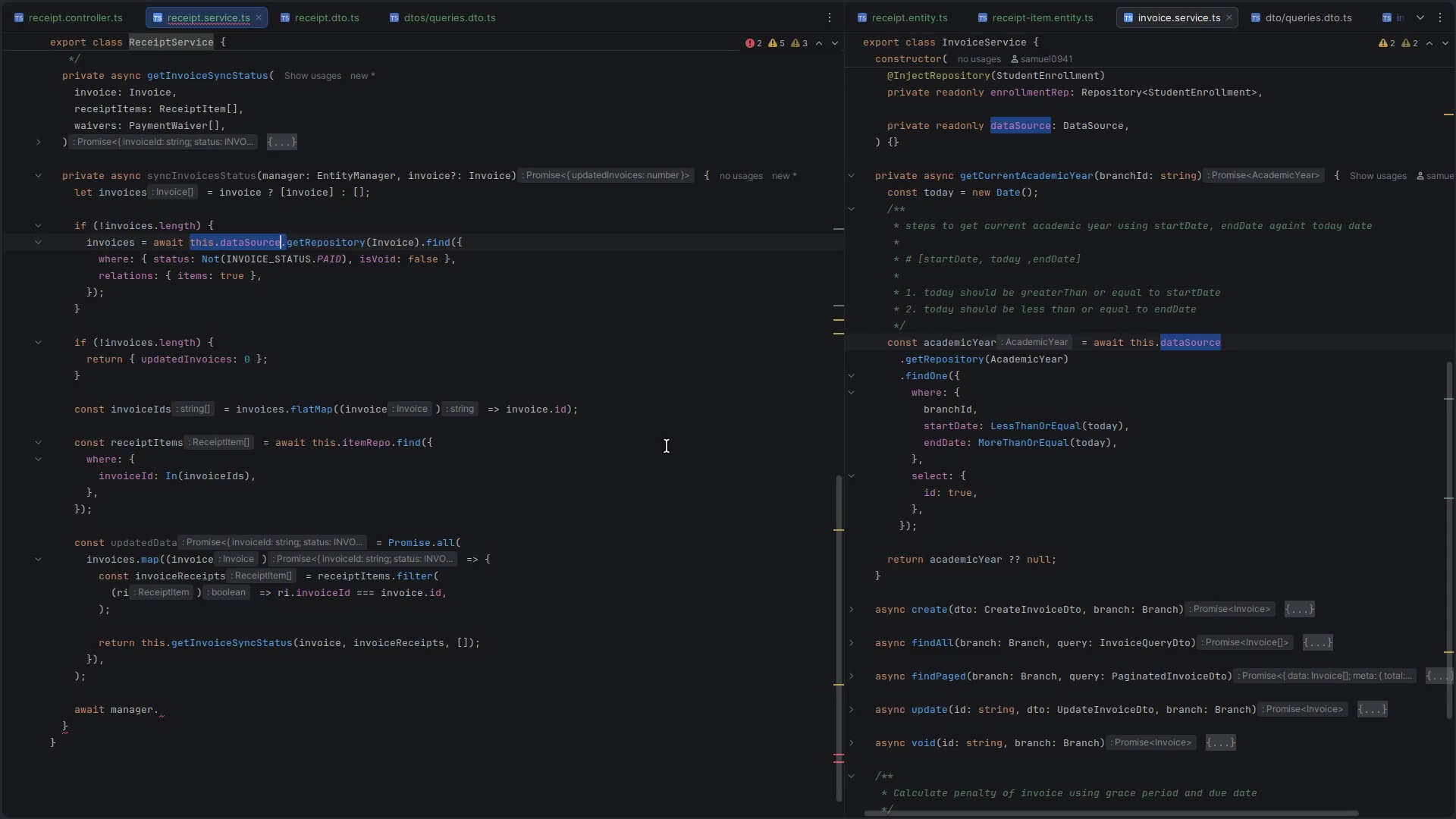 
key(Control+V)
 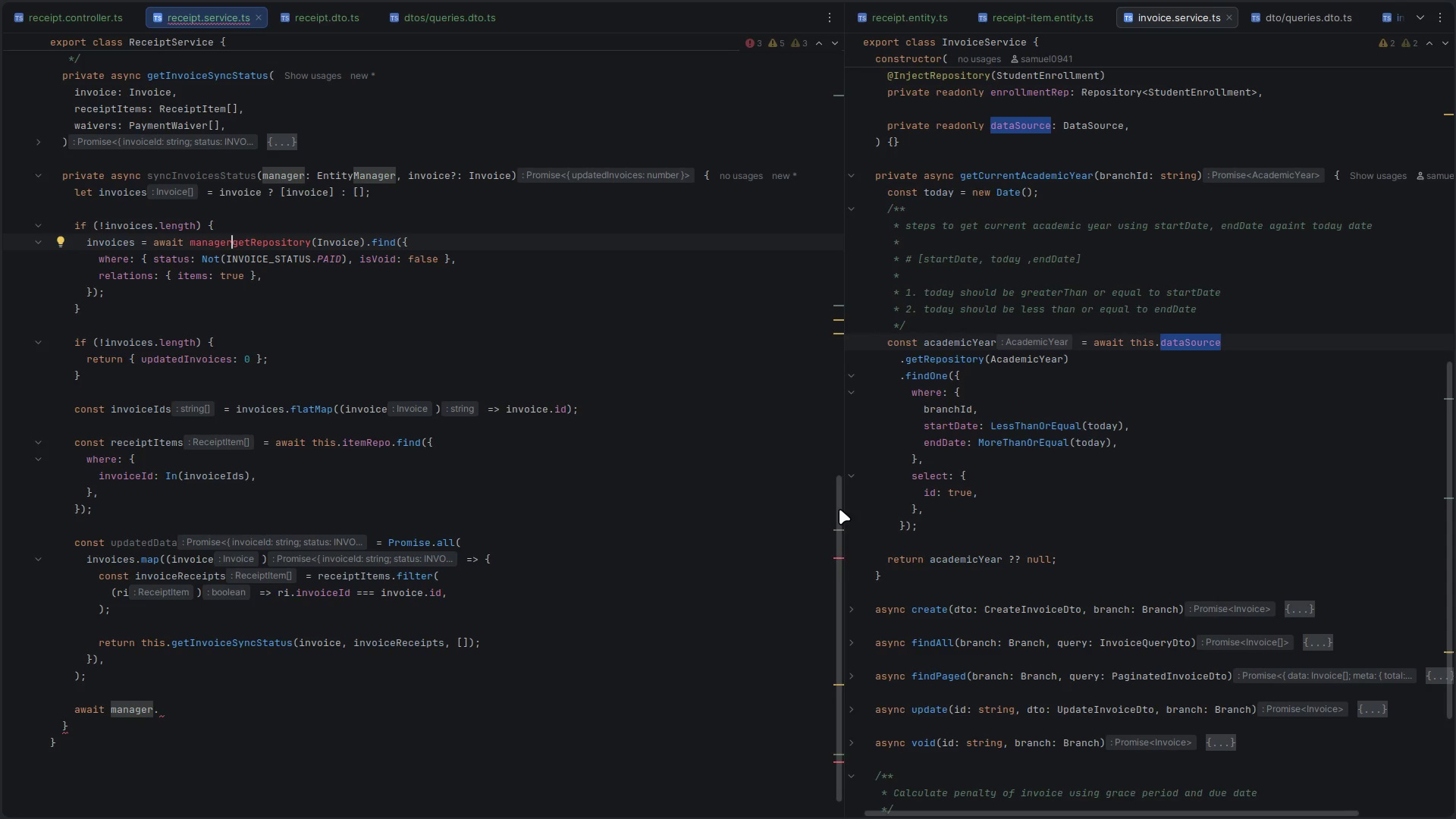 
key(Period)
 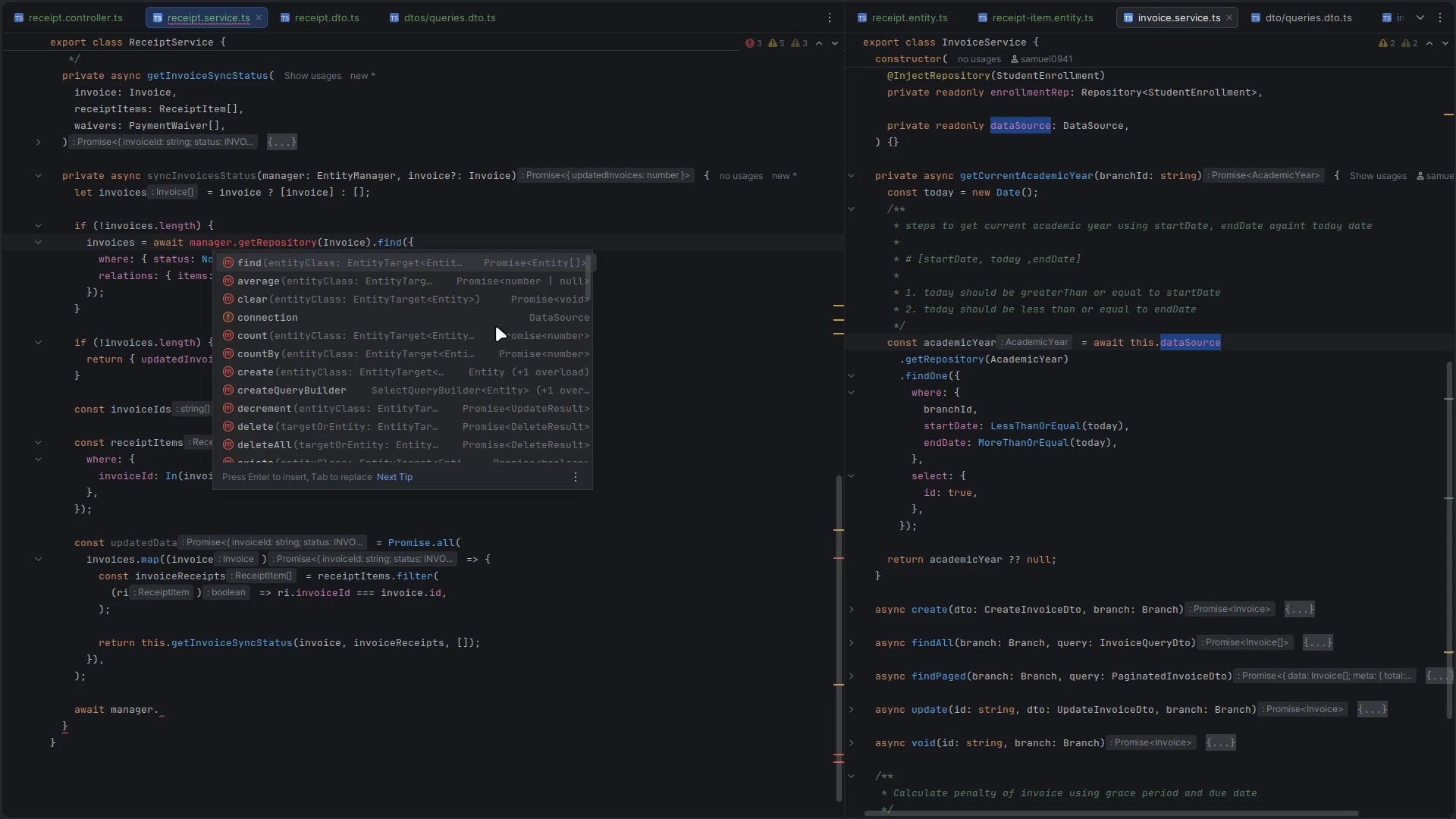 
left_click([327, 216])
 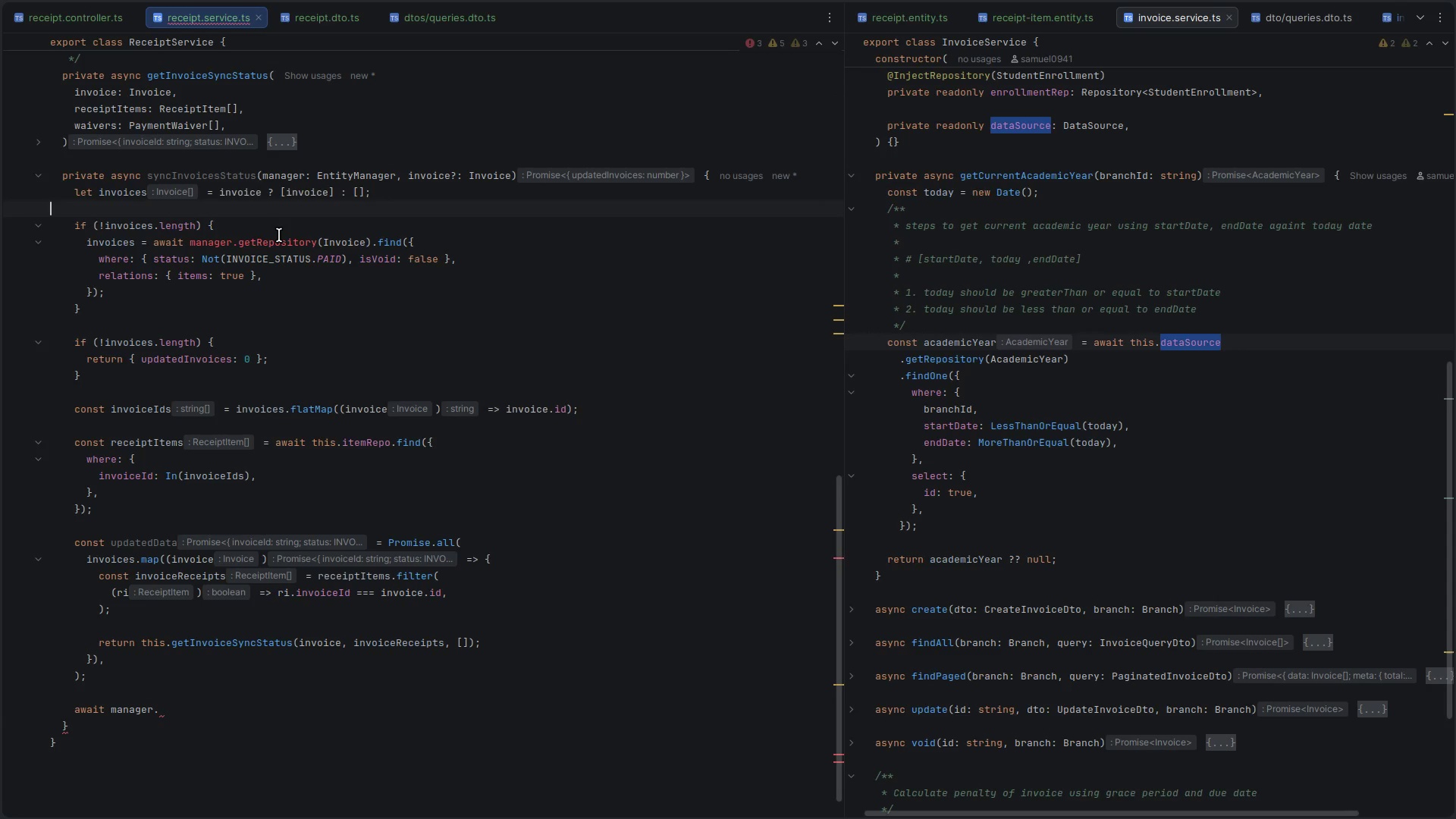 
left_click([279, 235])
 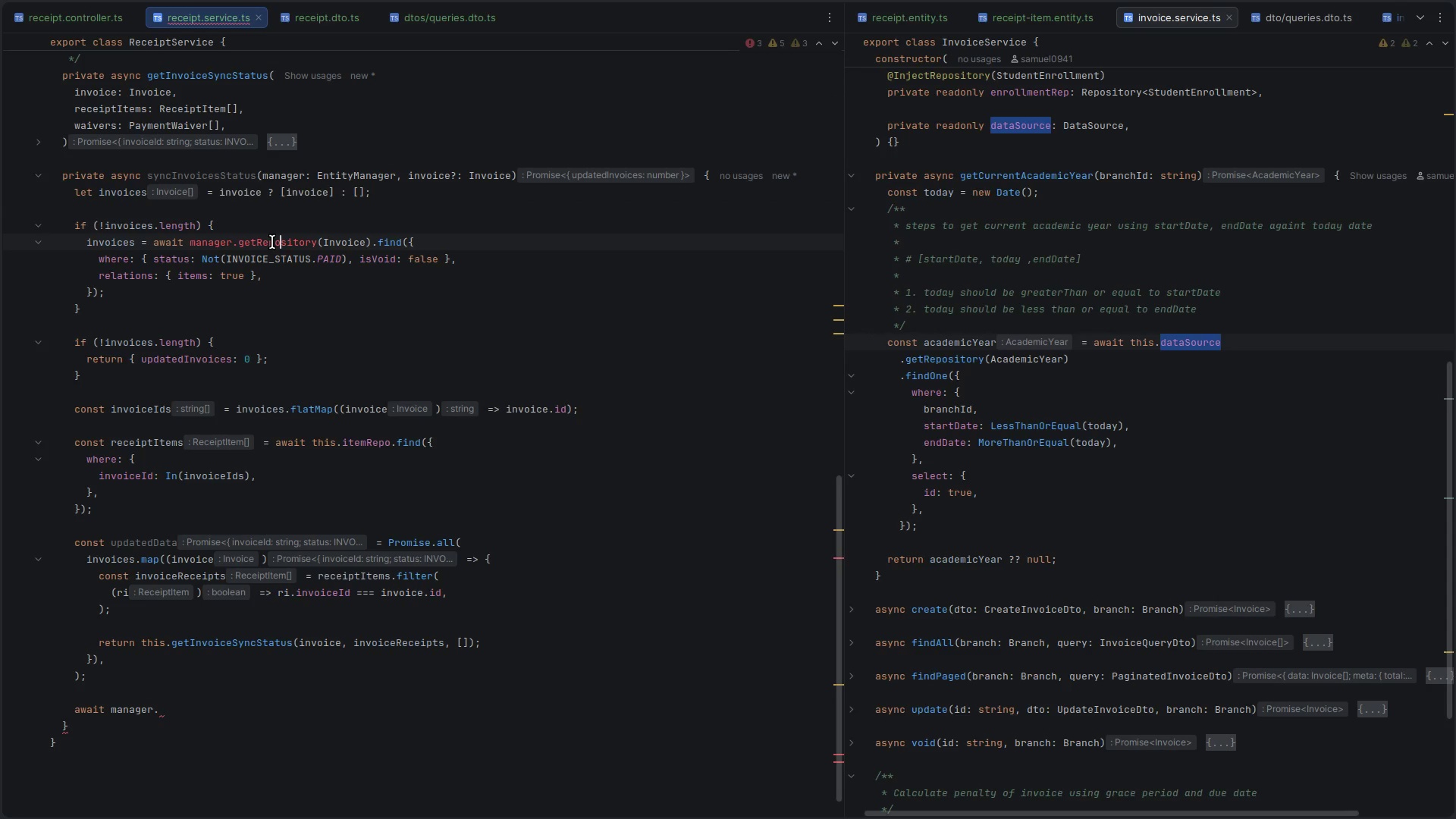 
double_click([272, 242])
 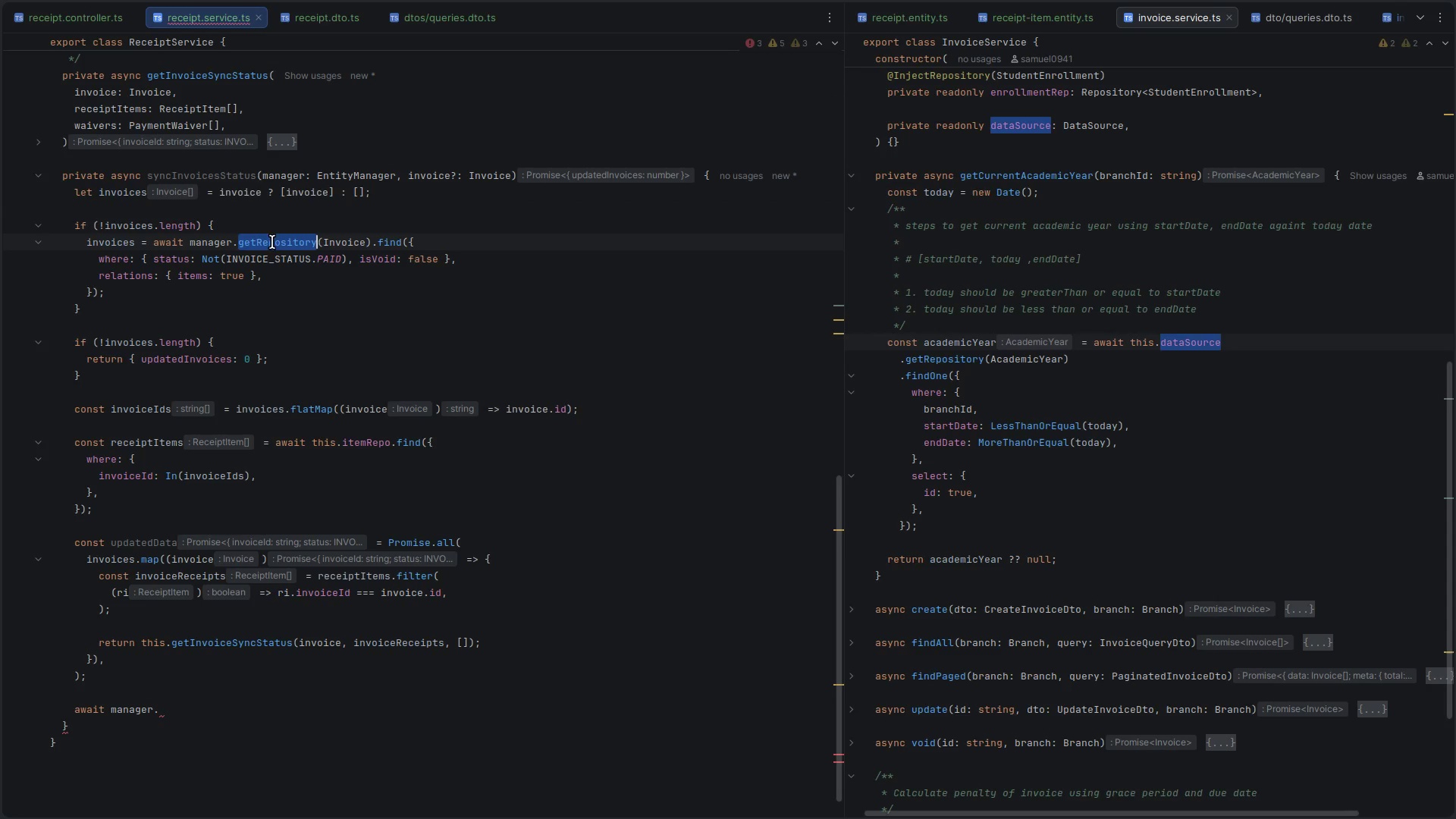 
type(find)
key(Escape)
 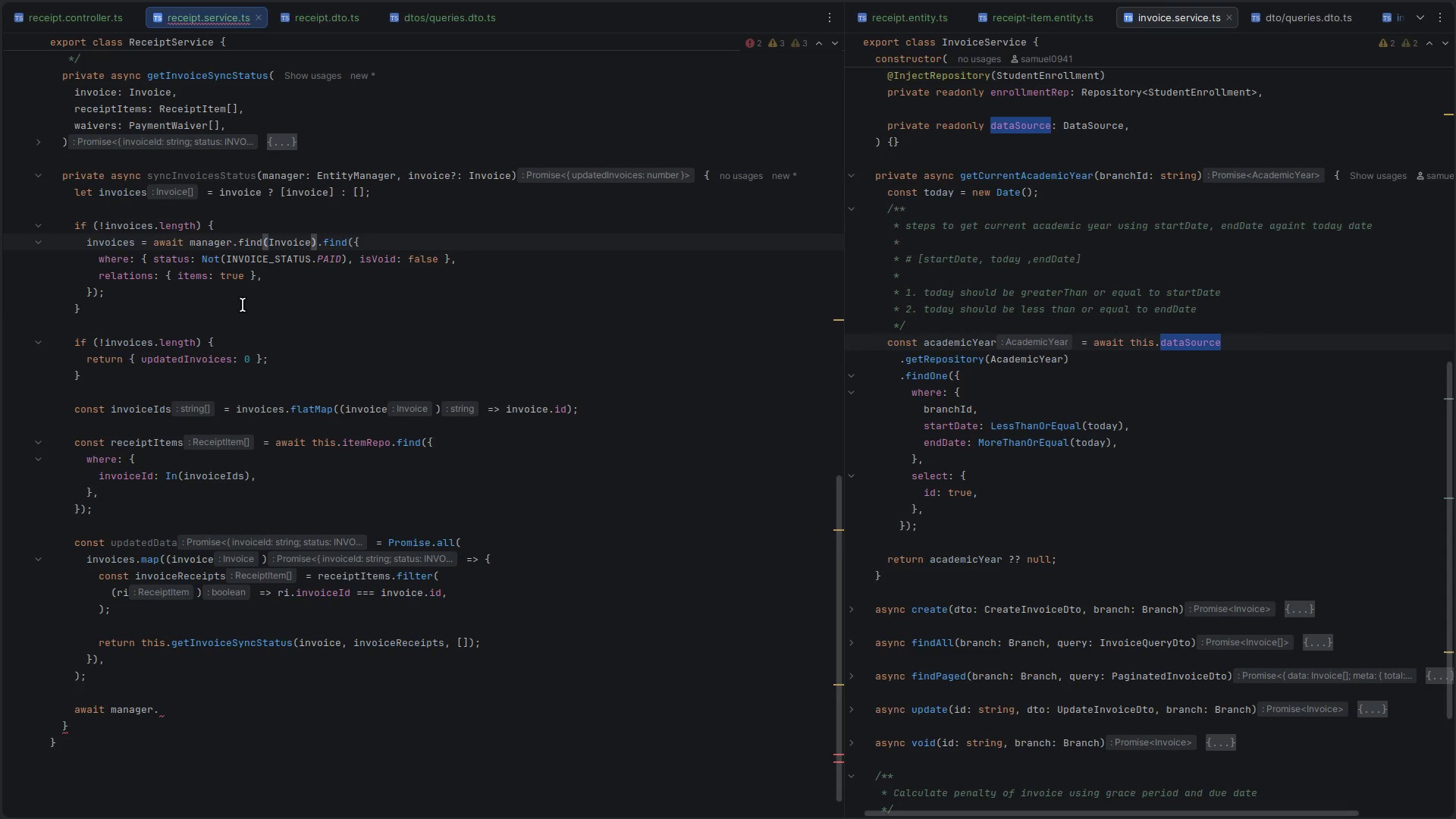 
left_click([250, 302])
 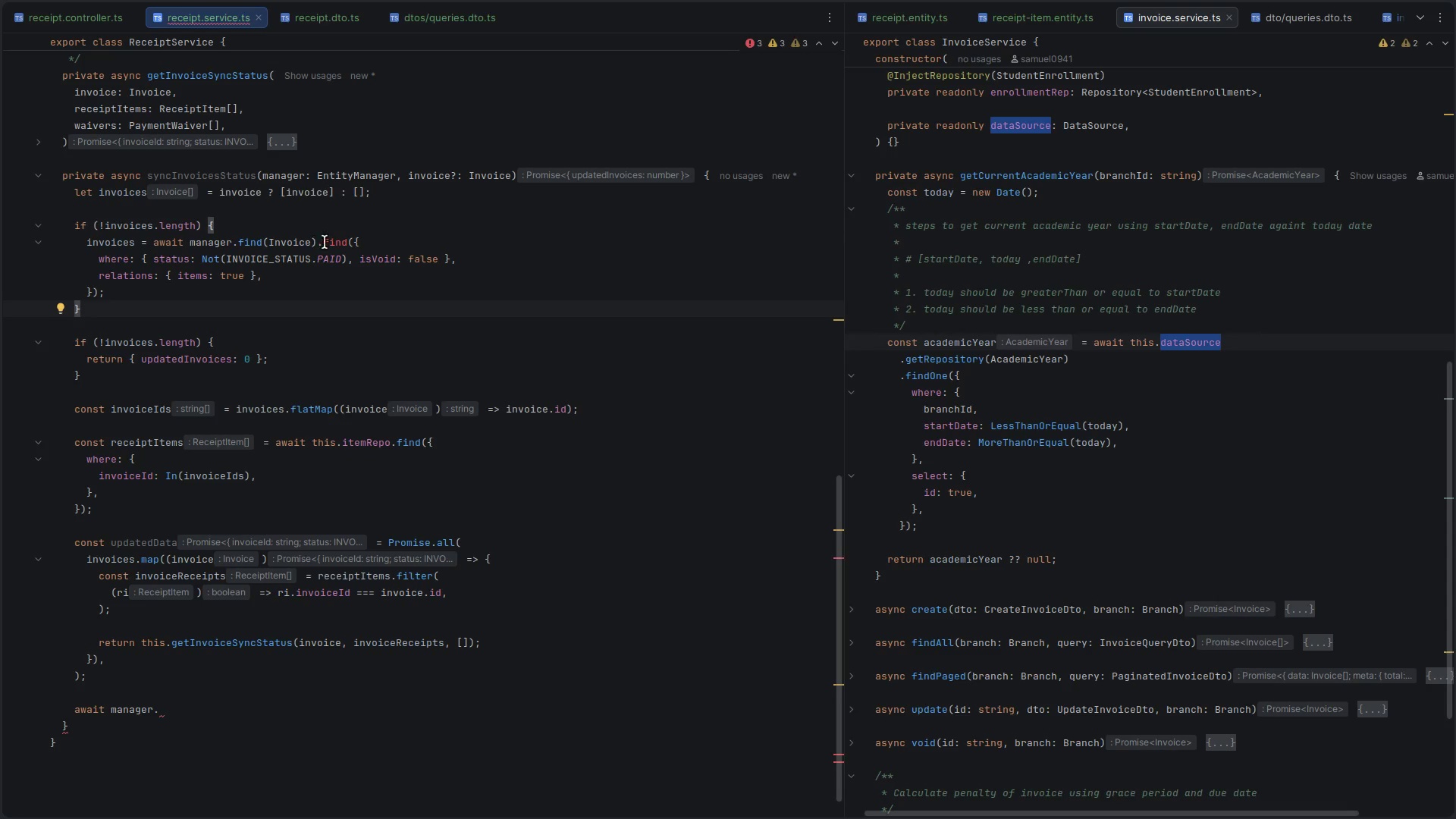 
double_click([338, 240])
 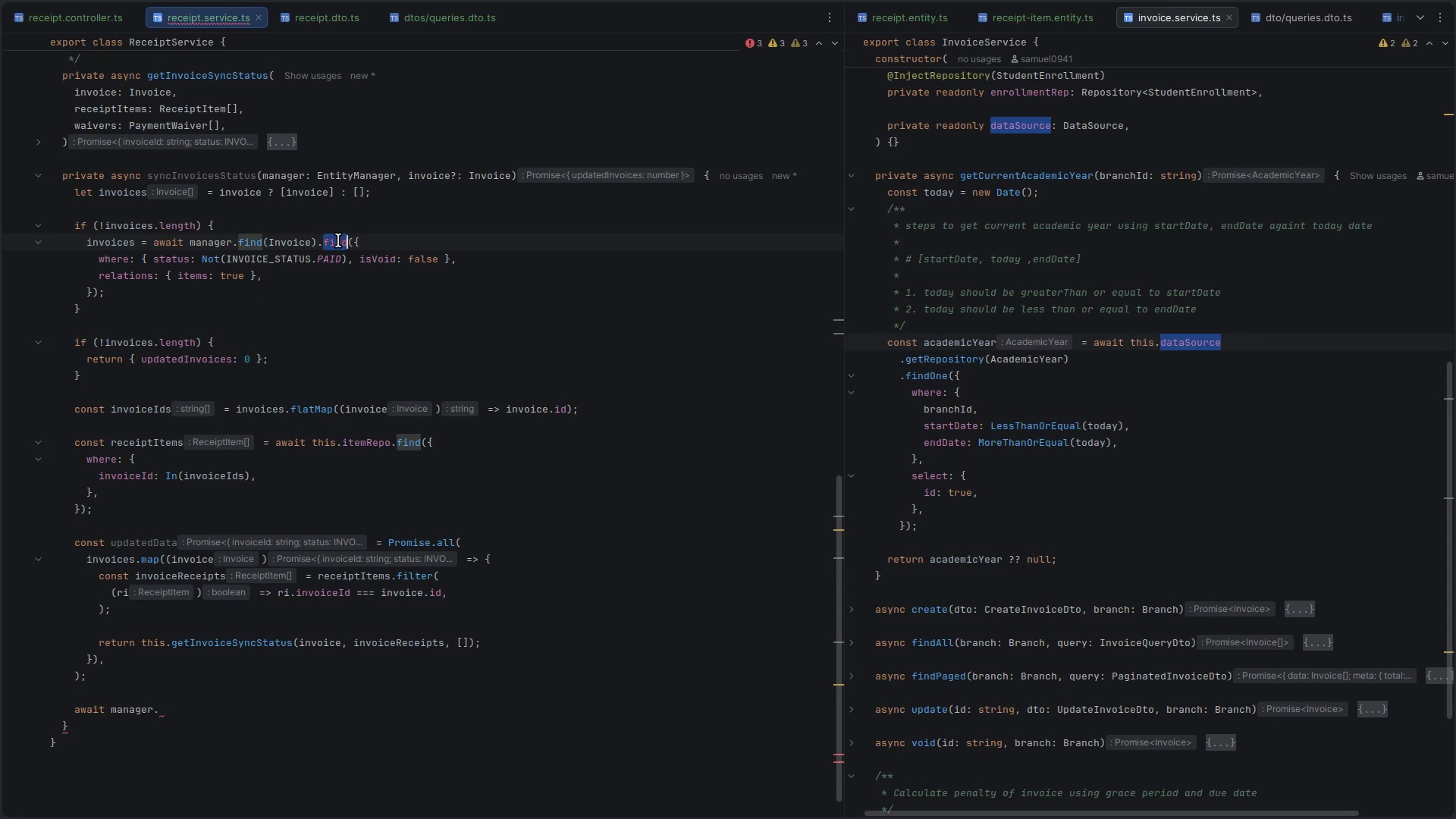 
key(Backspace)
 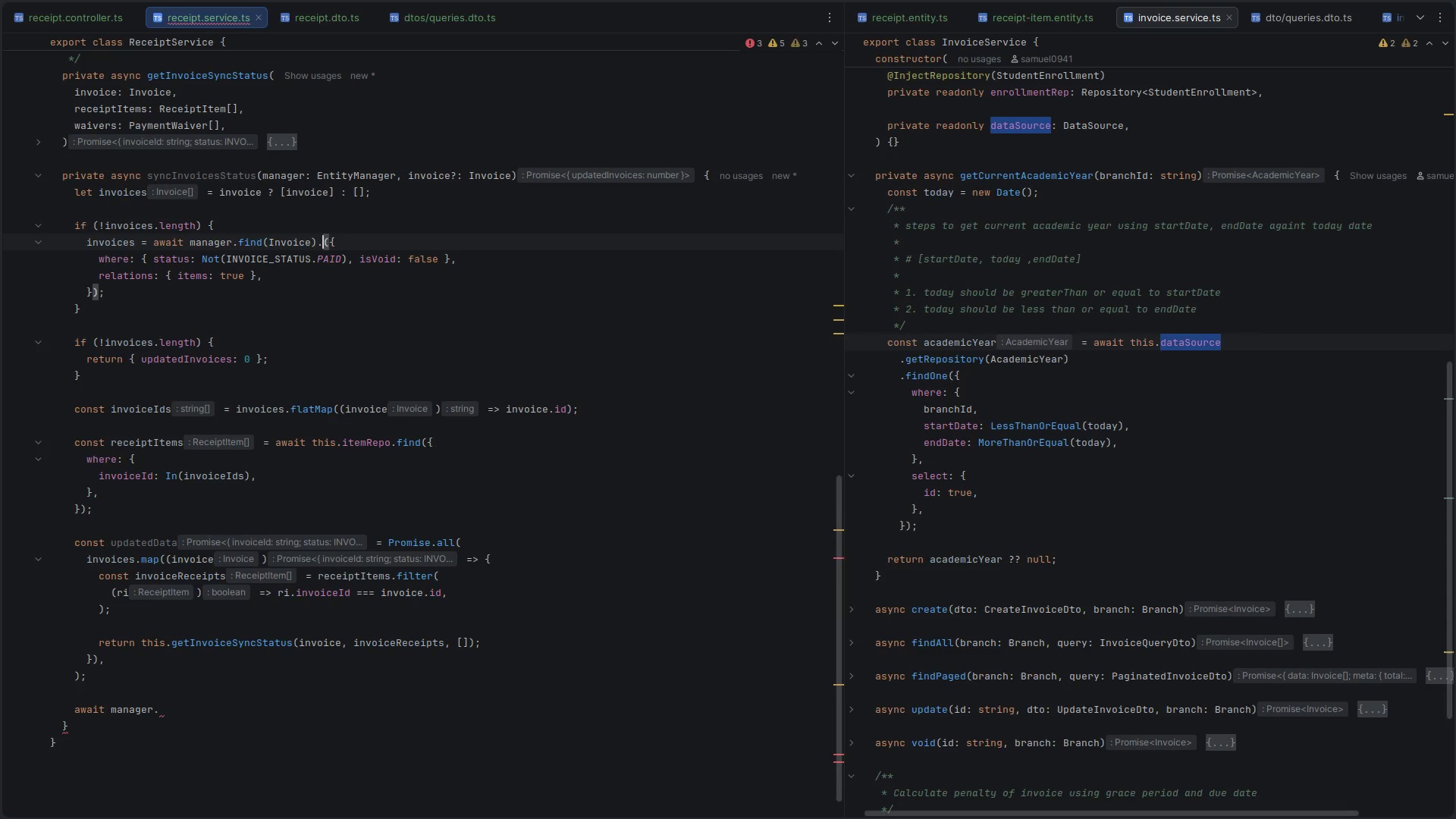 
key(Backspace)
 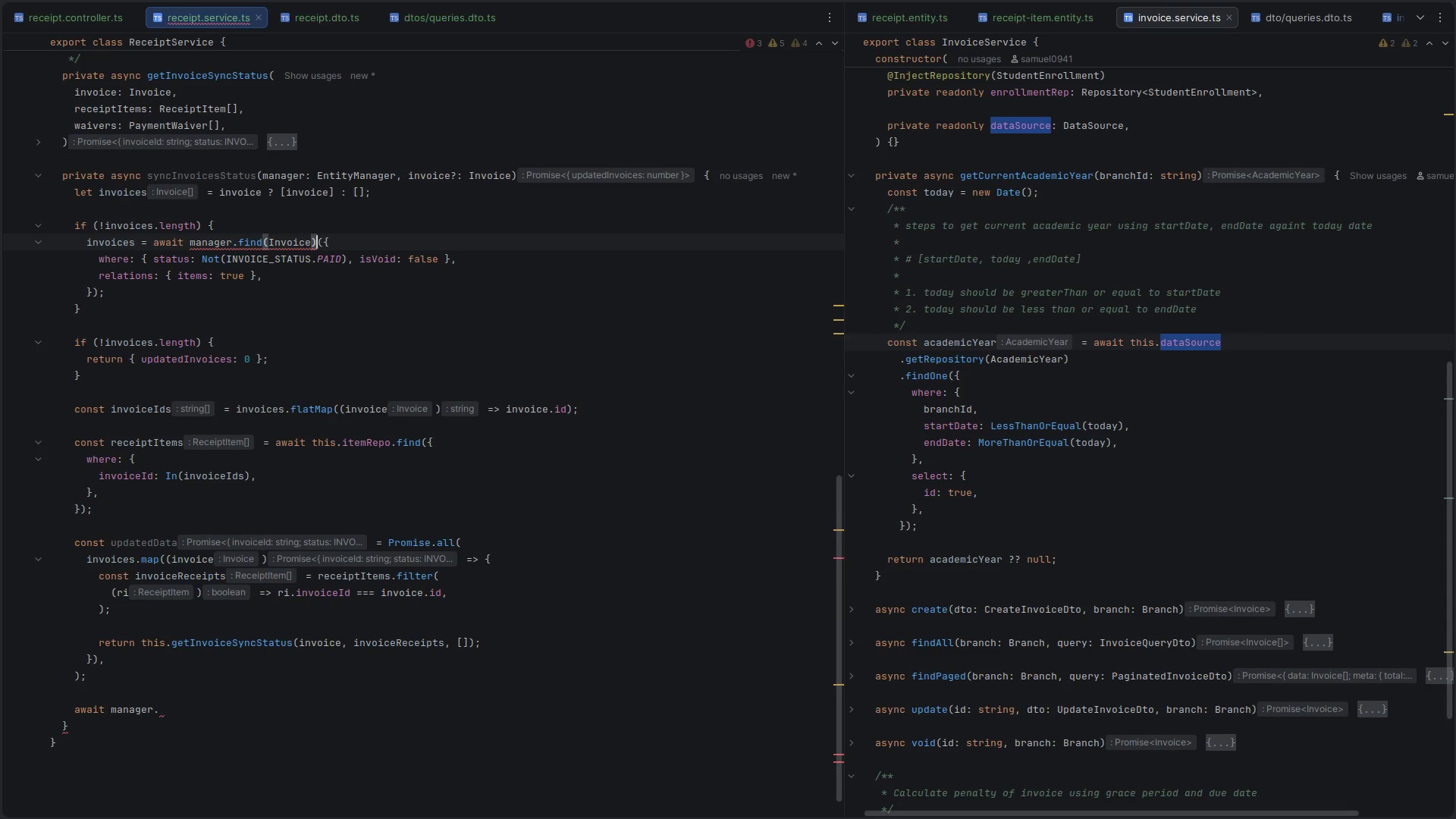 
key(Backspace)
 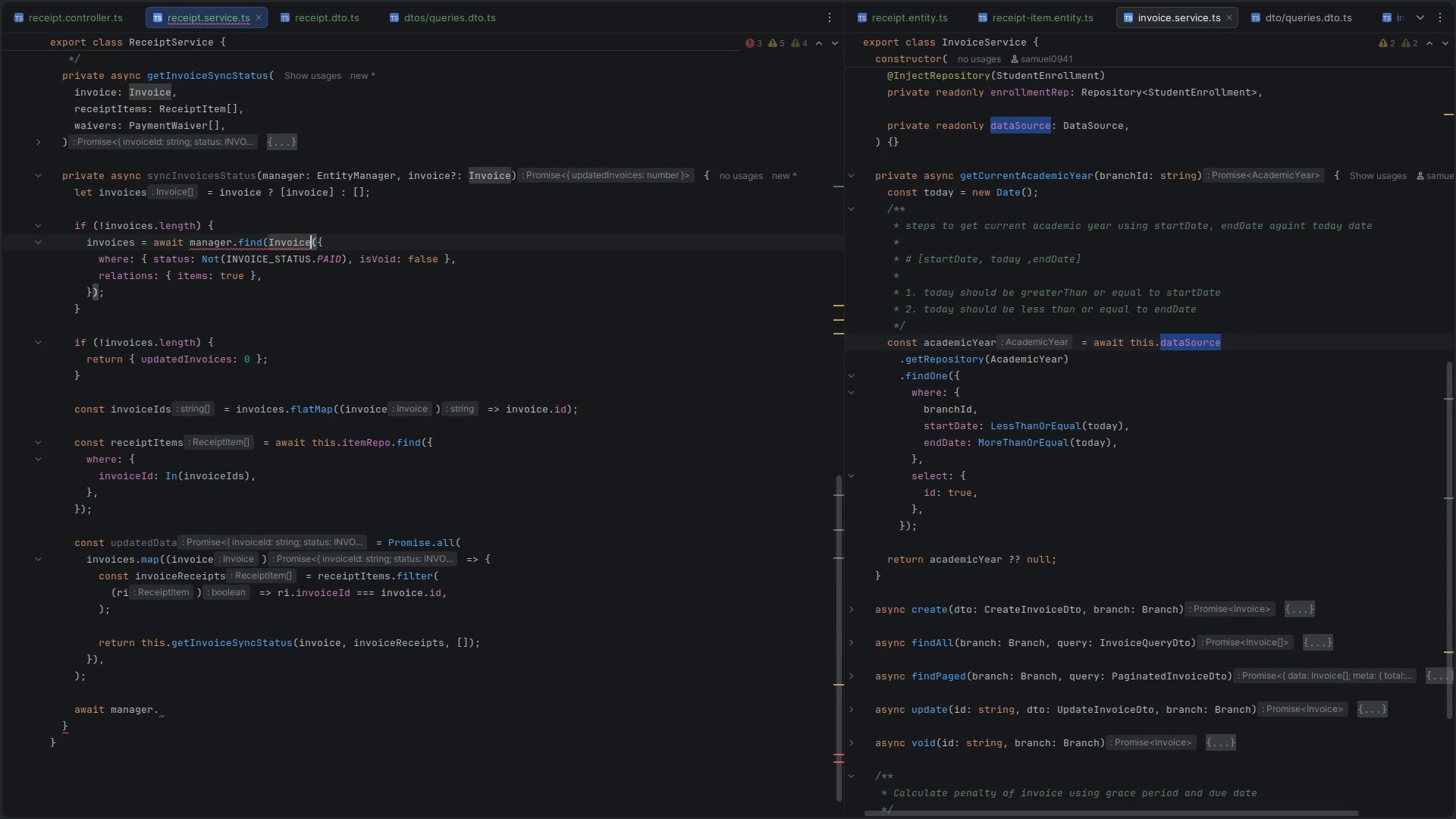 
key(Backspace)
 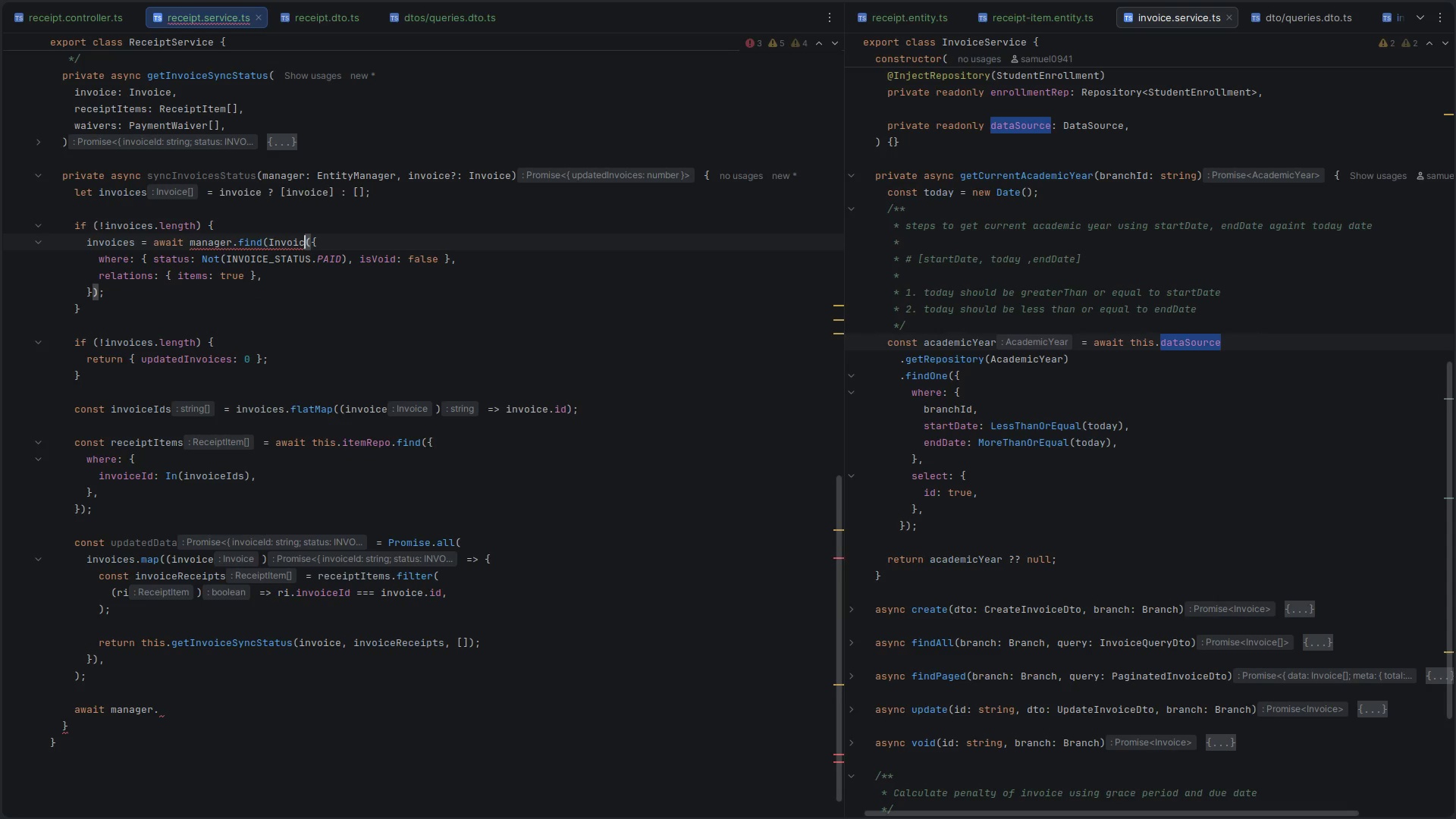 
key(Backspace)
 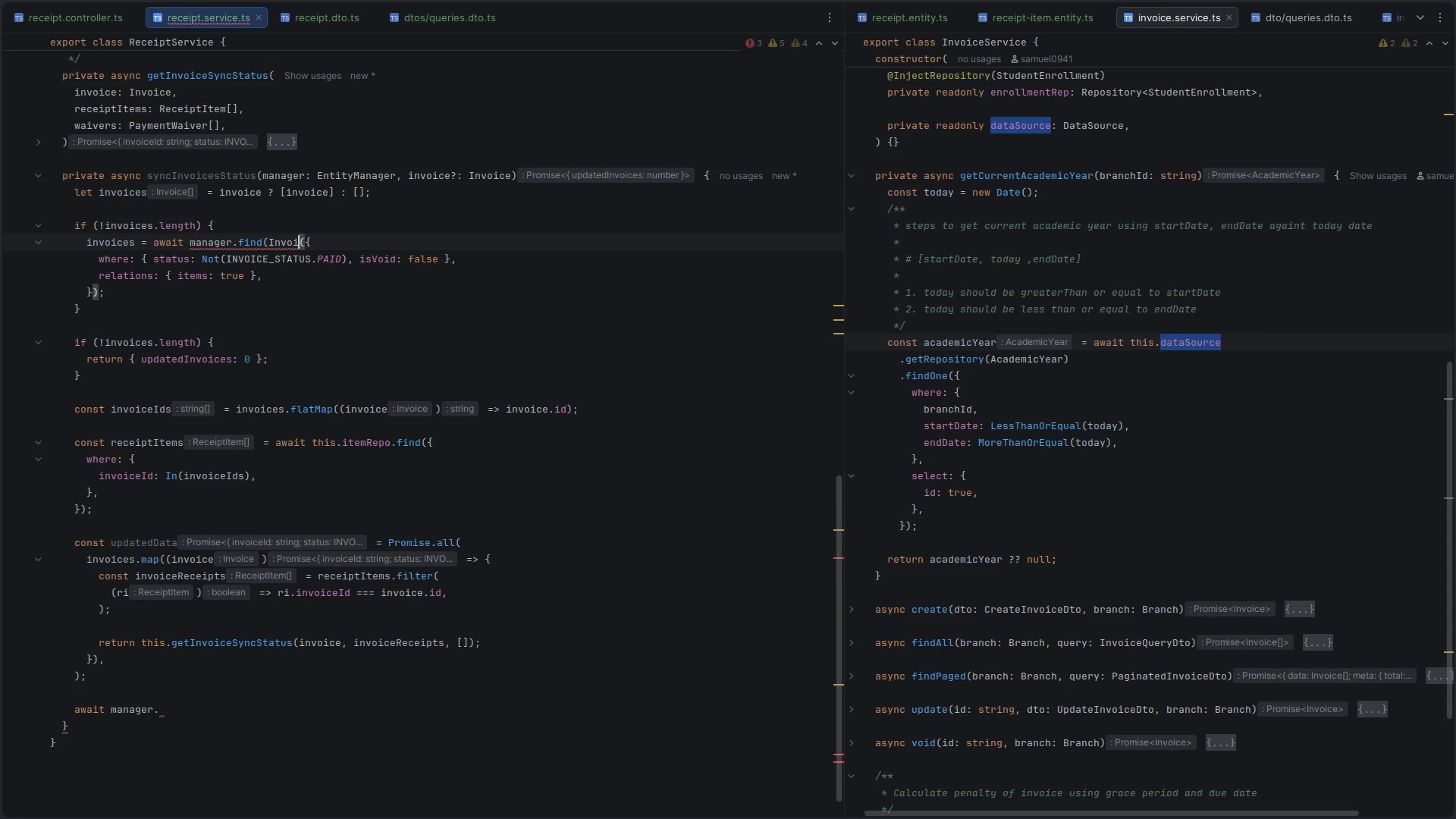 
key(Backspace)
 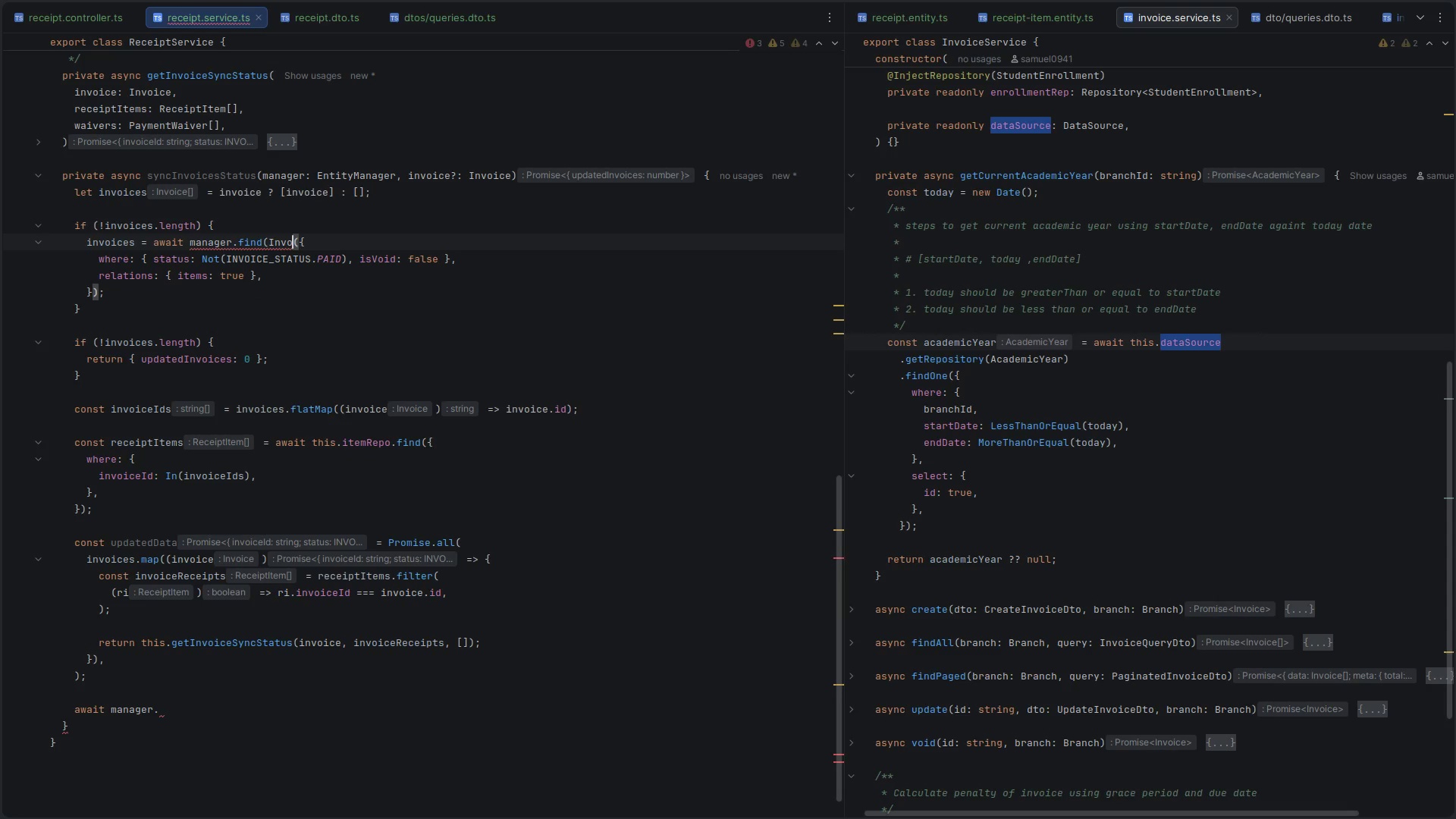 
key(Backspace)
 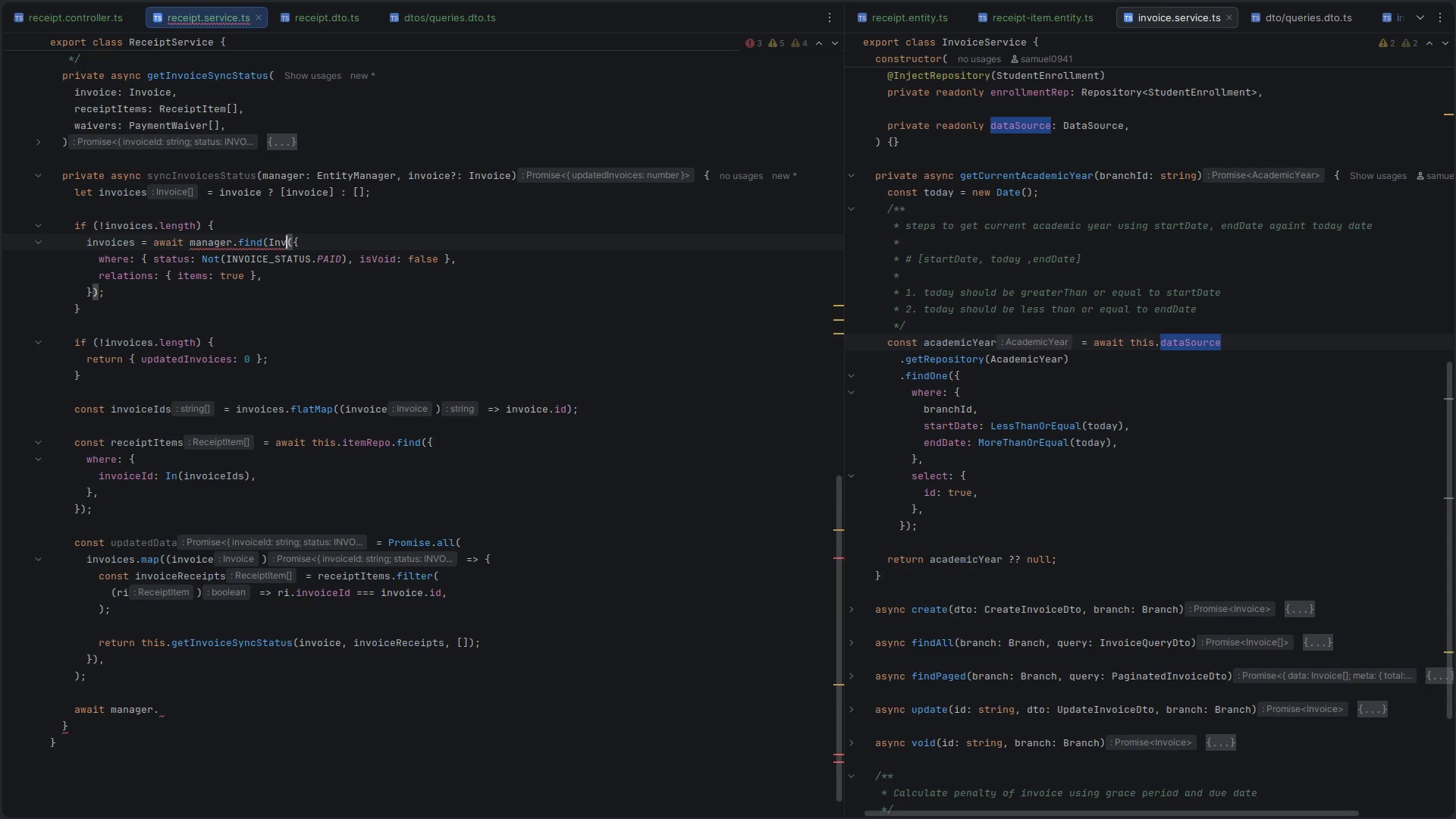 
key(Backspace)
 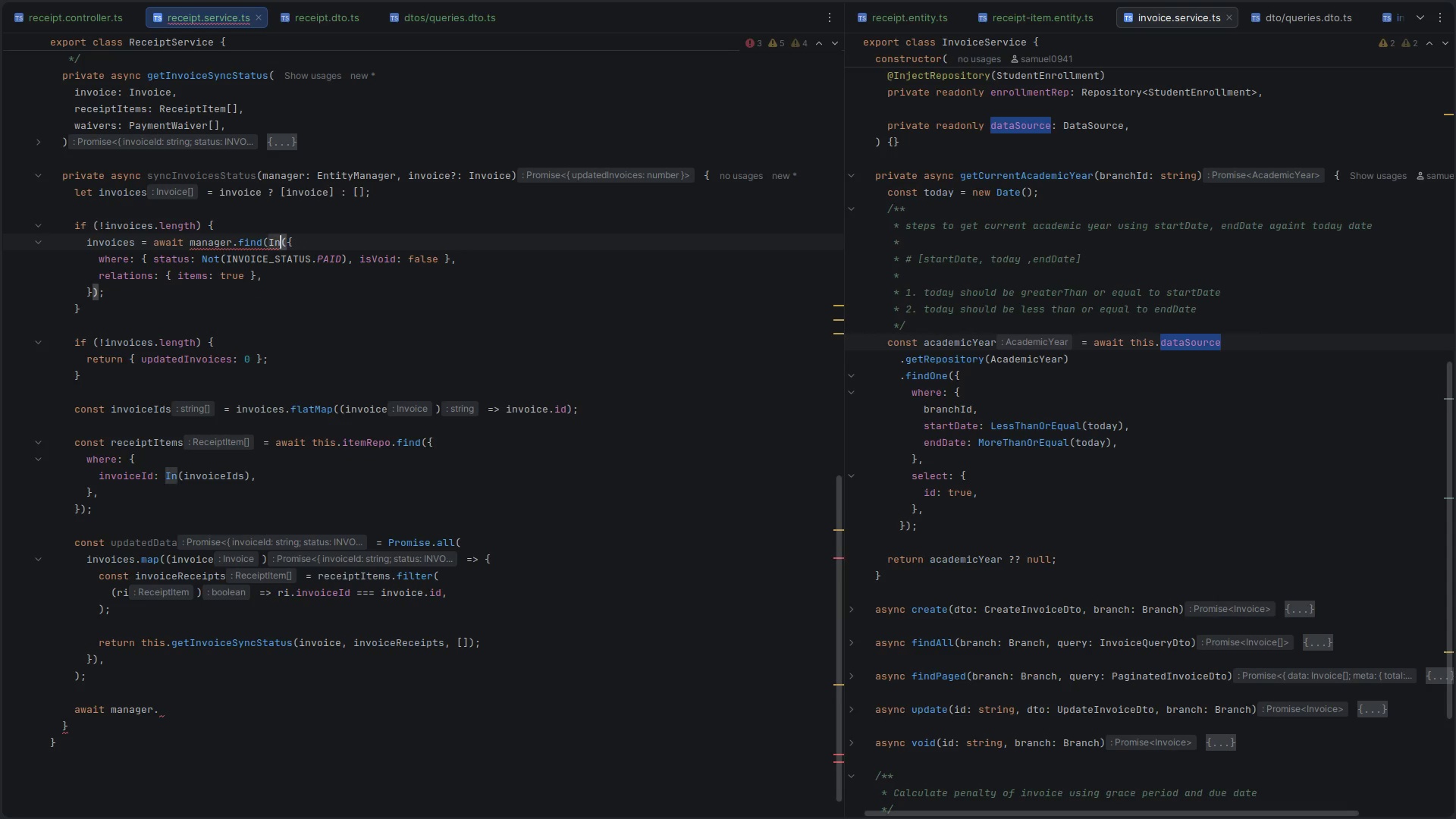 
key(Backspace)
 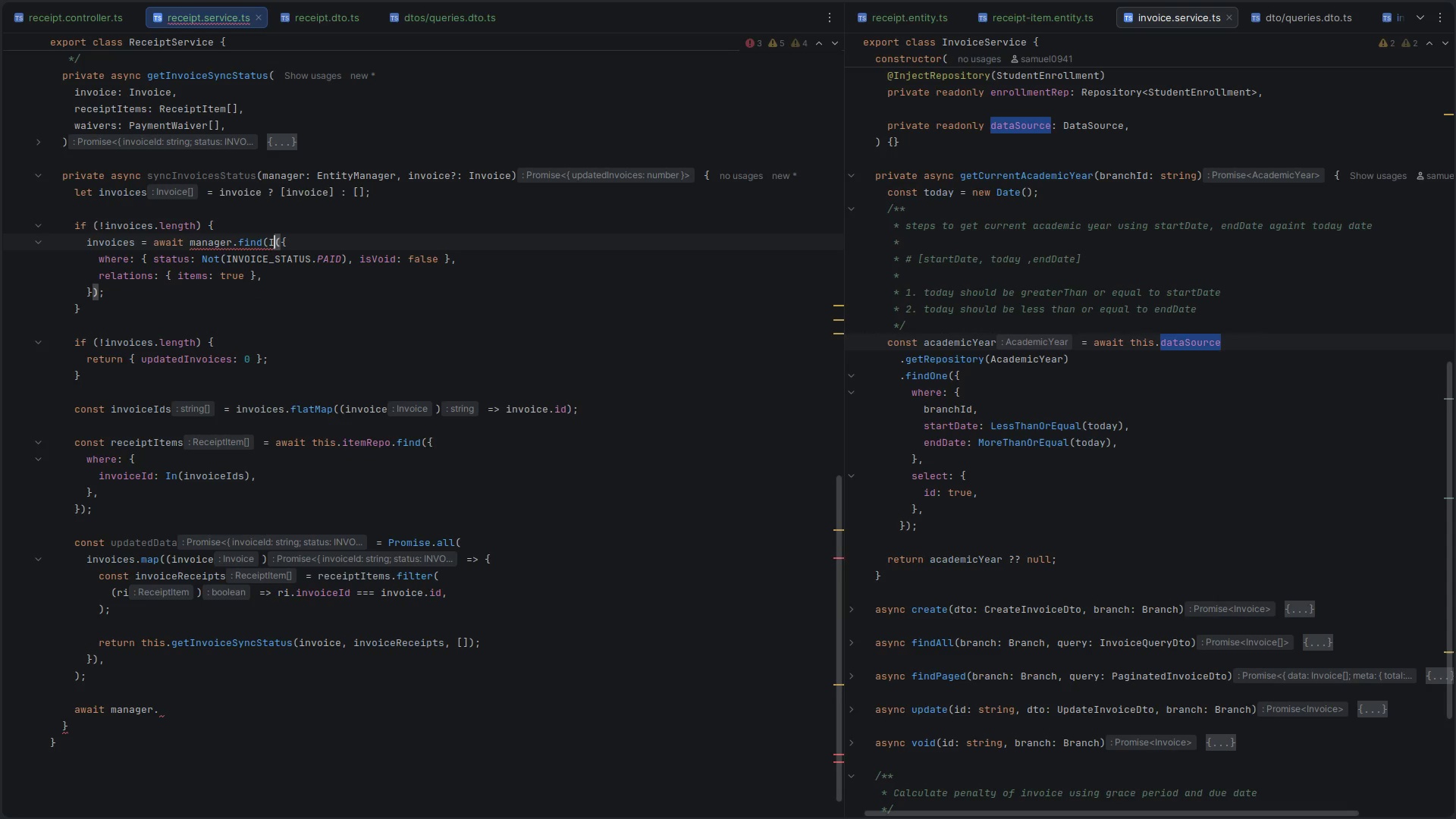 
key(Backspace)
 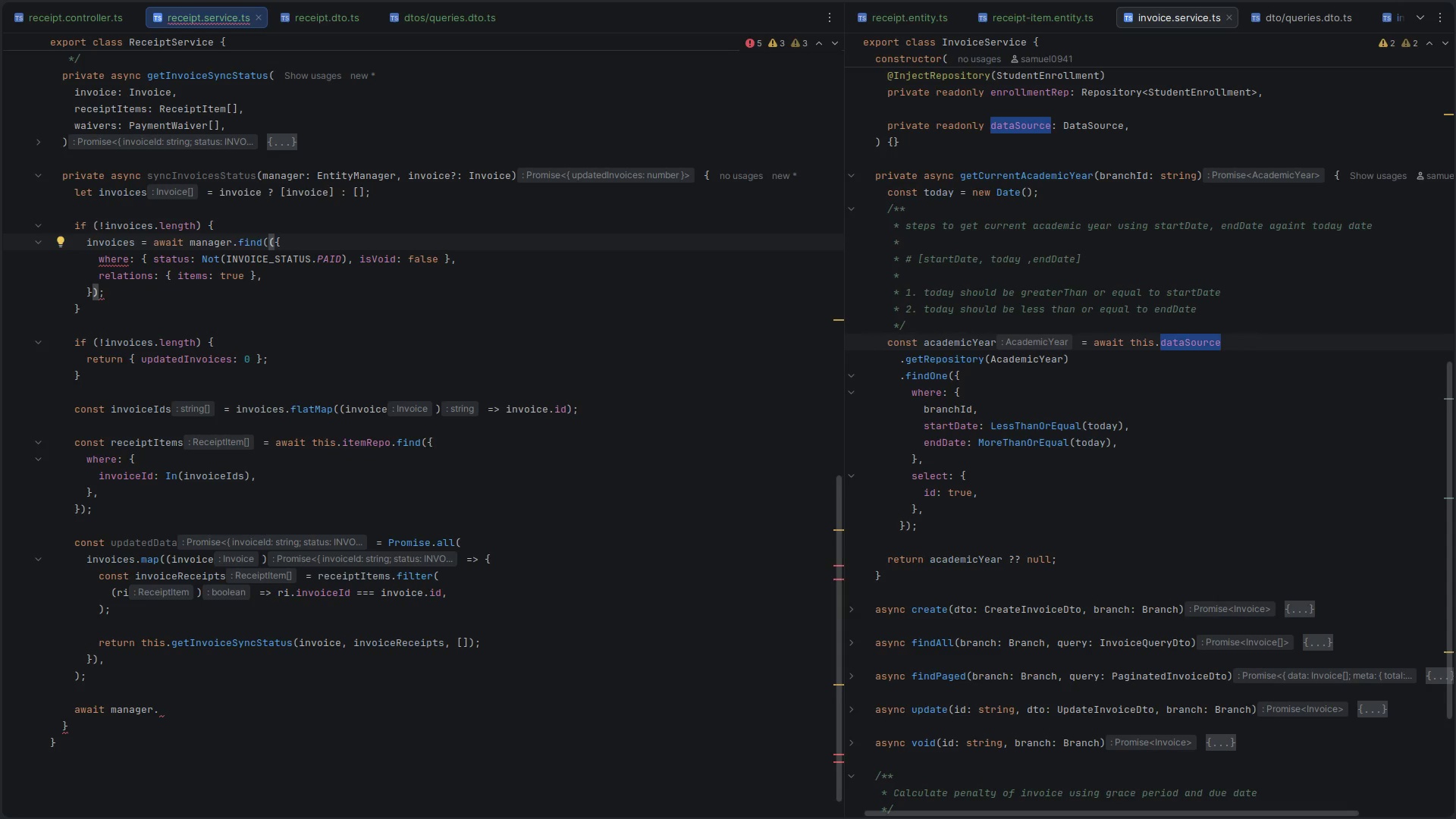 
key(ArrowRight)
 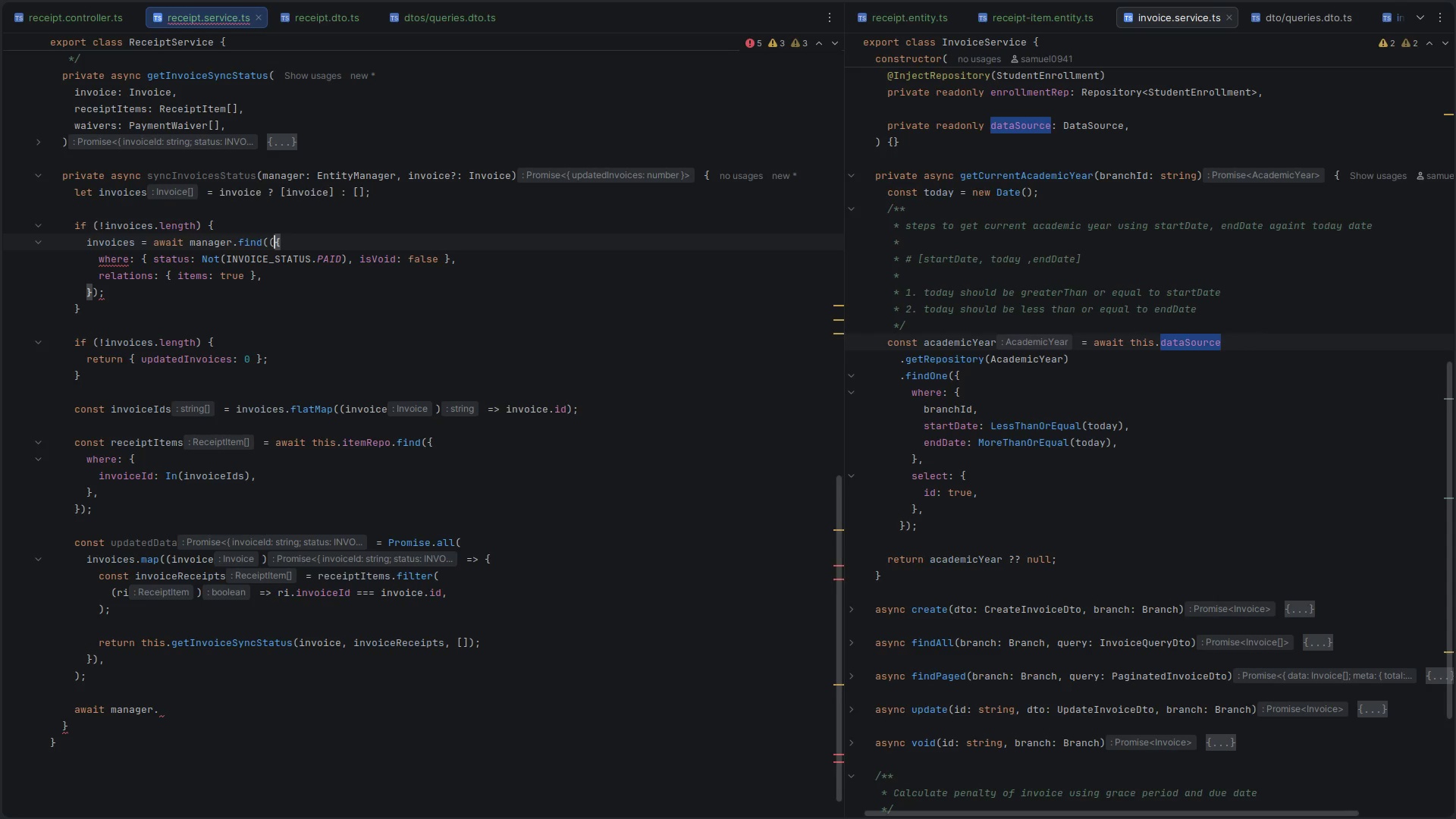 
key(Backspace)
type(Invoice,)
 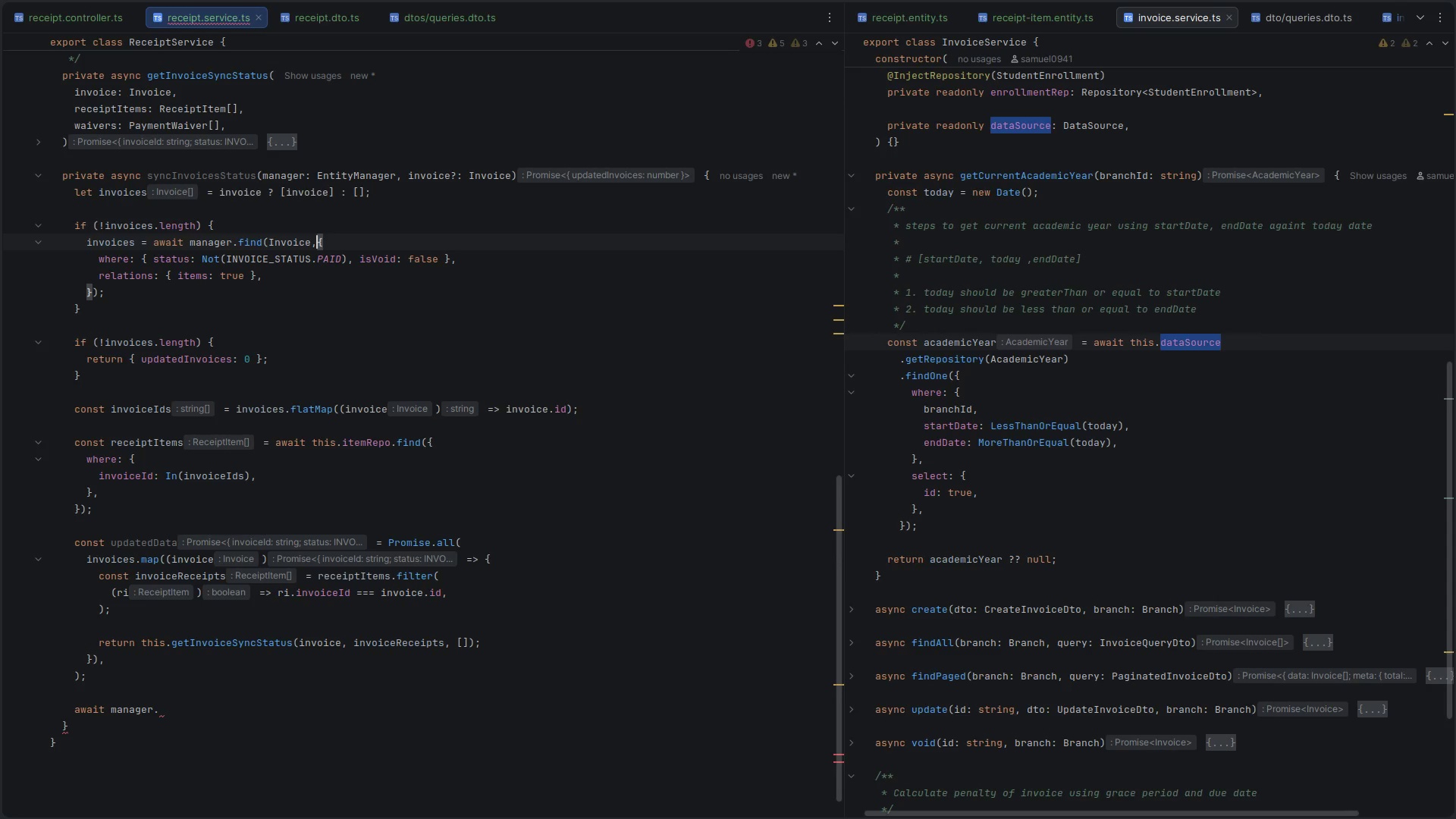 
key(Control+ControlLeft)
 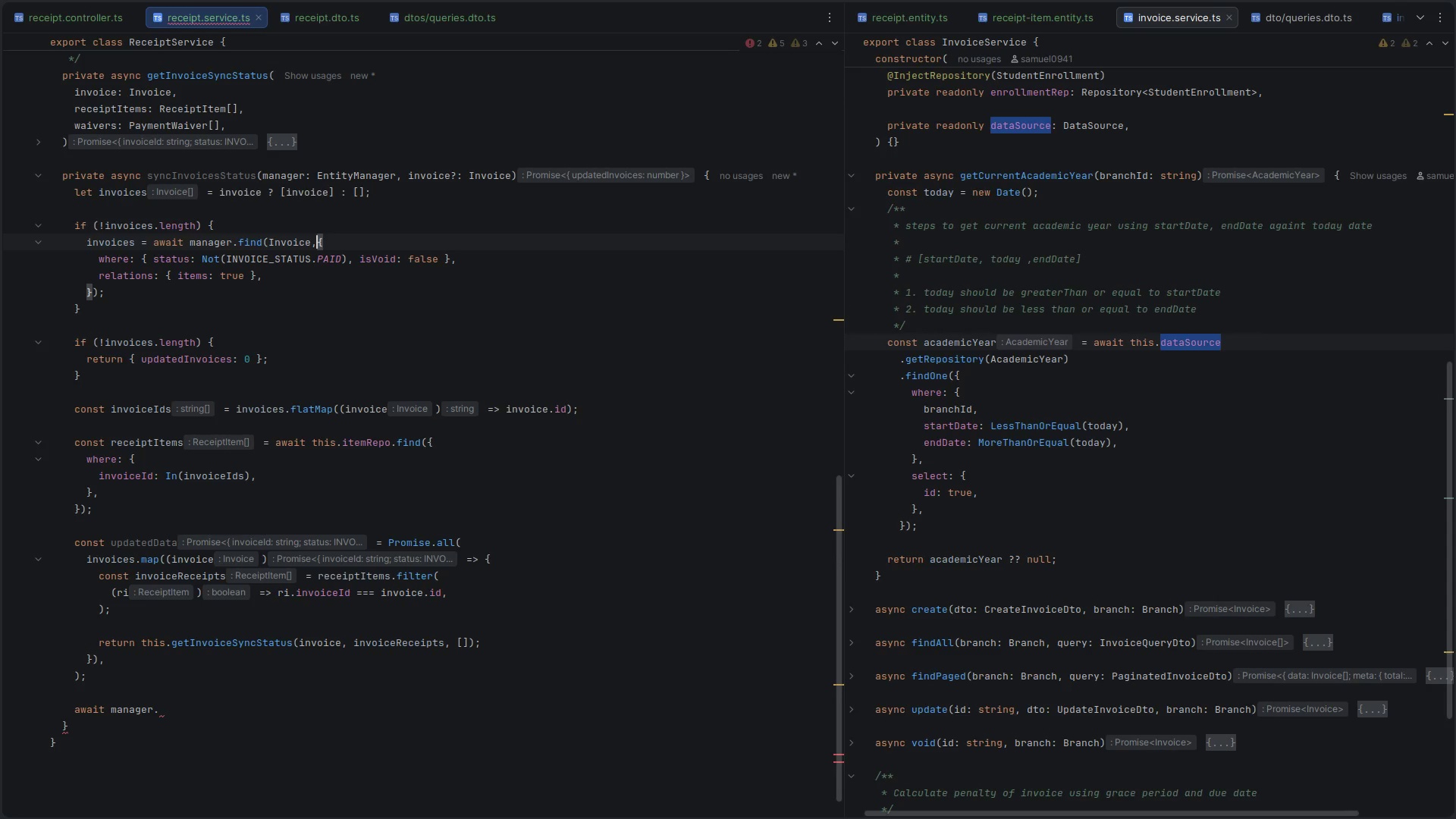 
key(Control+S)
 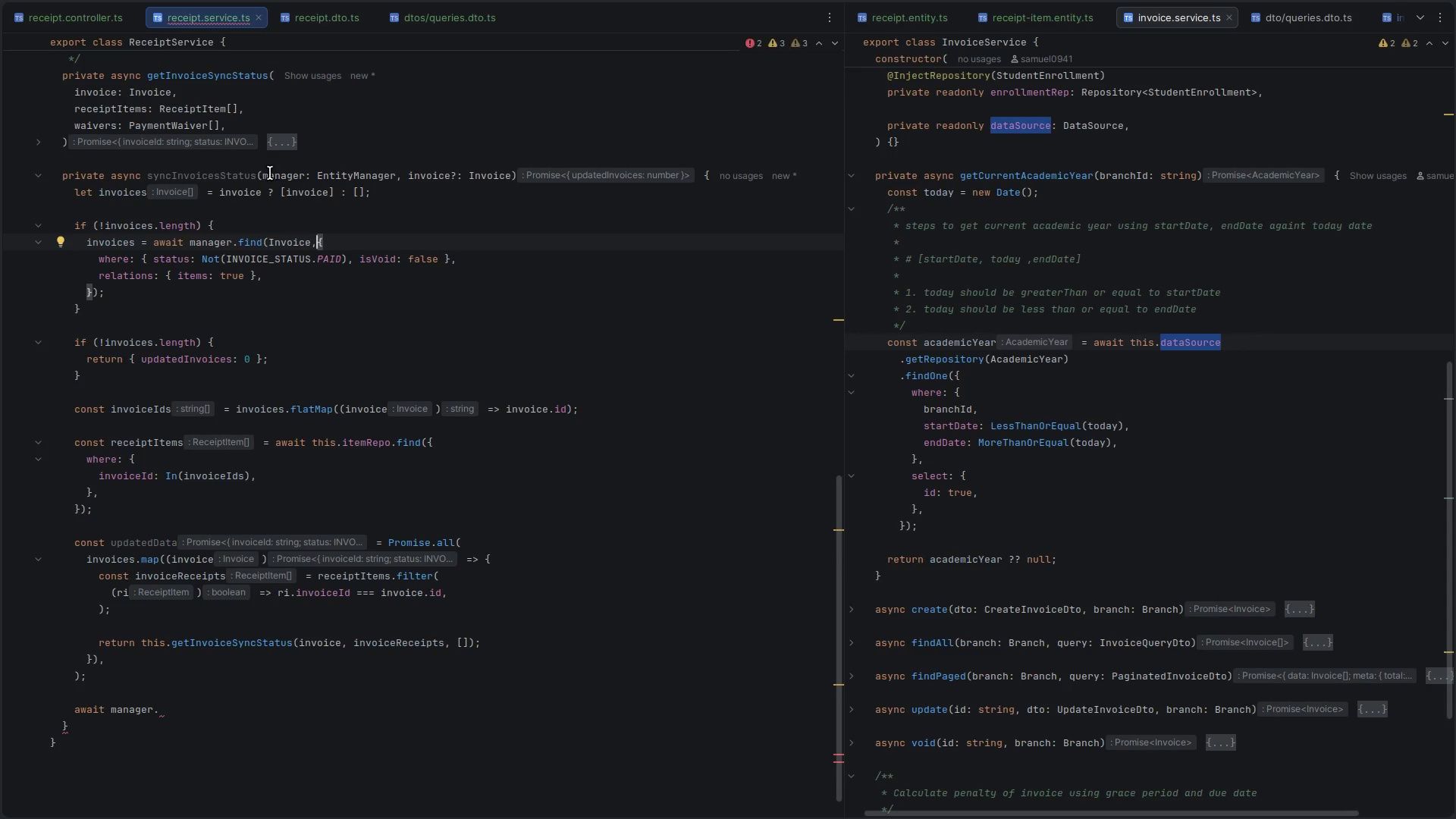 
double_click([281, 173])
 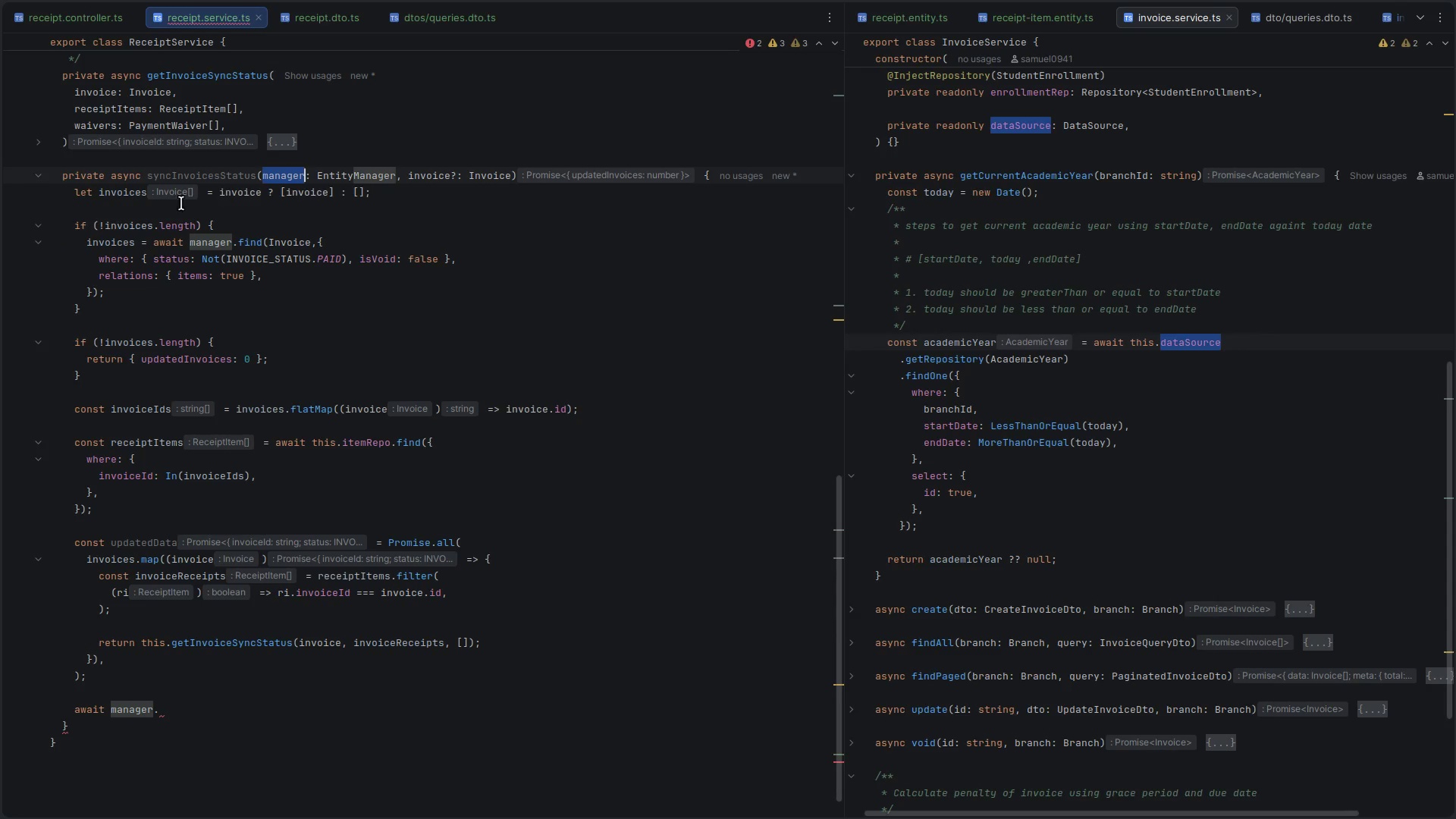 
key(Control+C)
 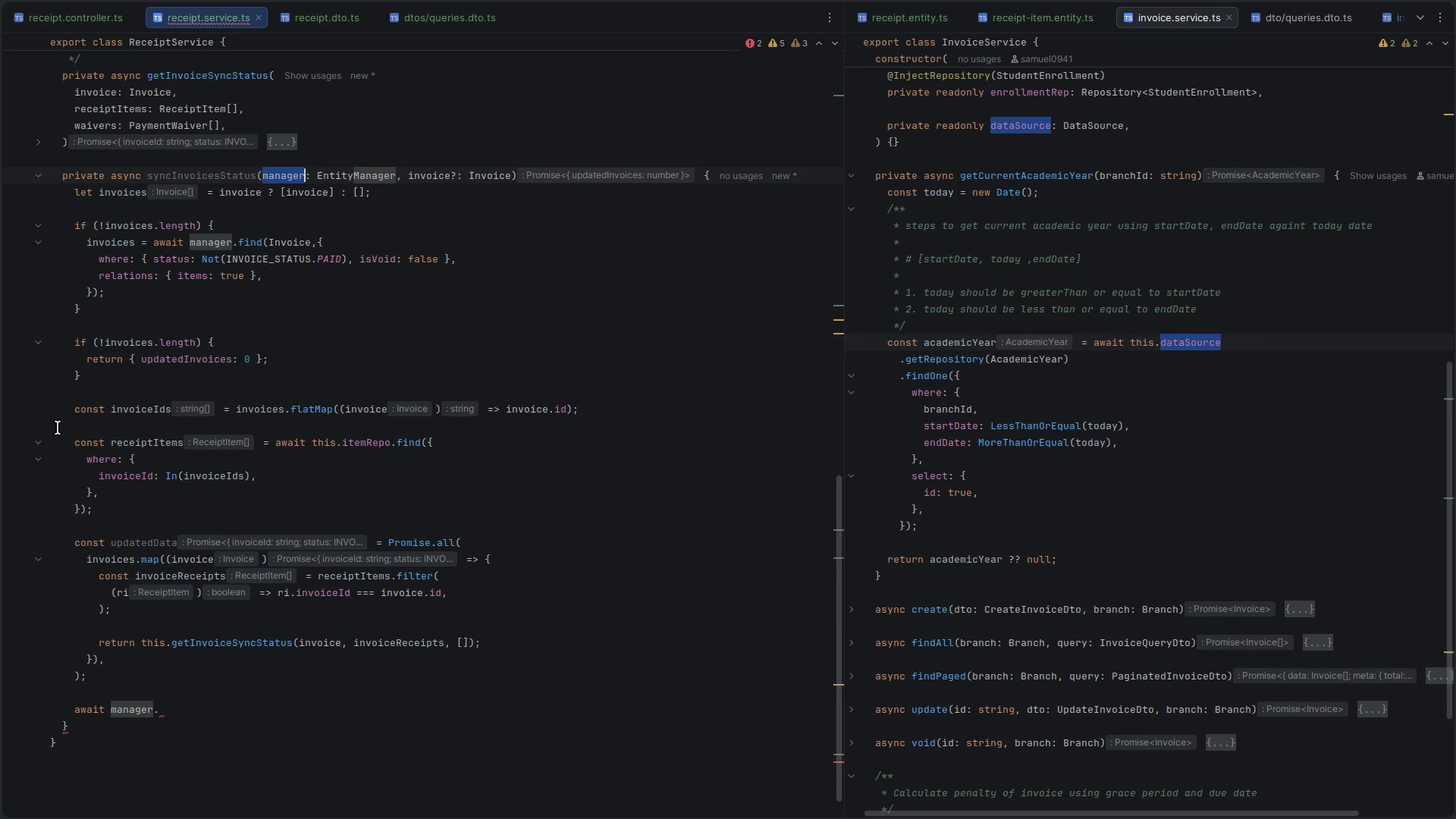 
scroll: coordinate [238, 548], scroll_direction: down, amount: 7.0
 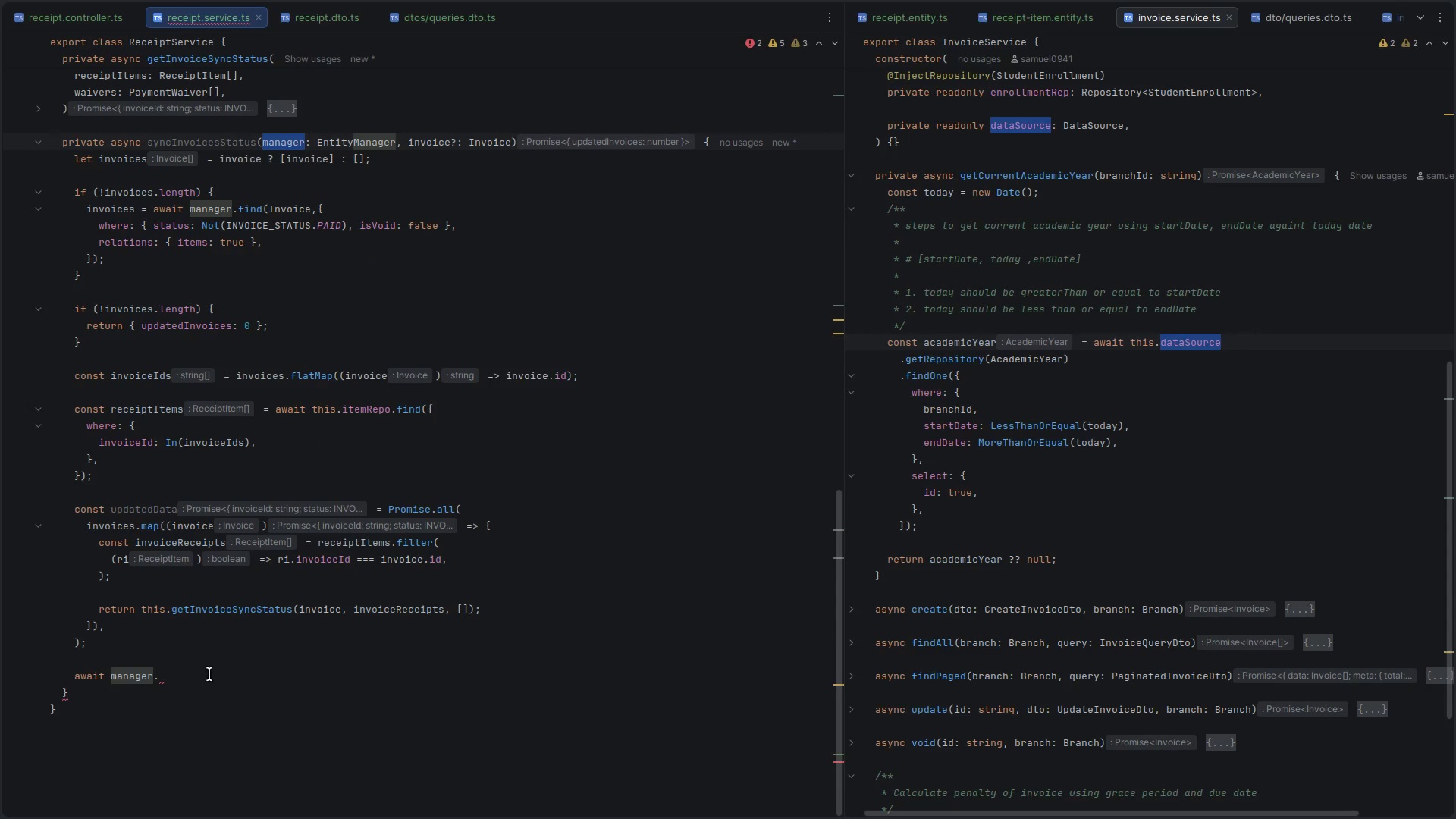 
left_click([211, 667])
 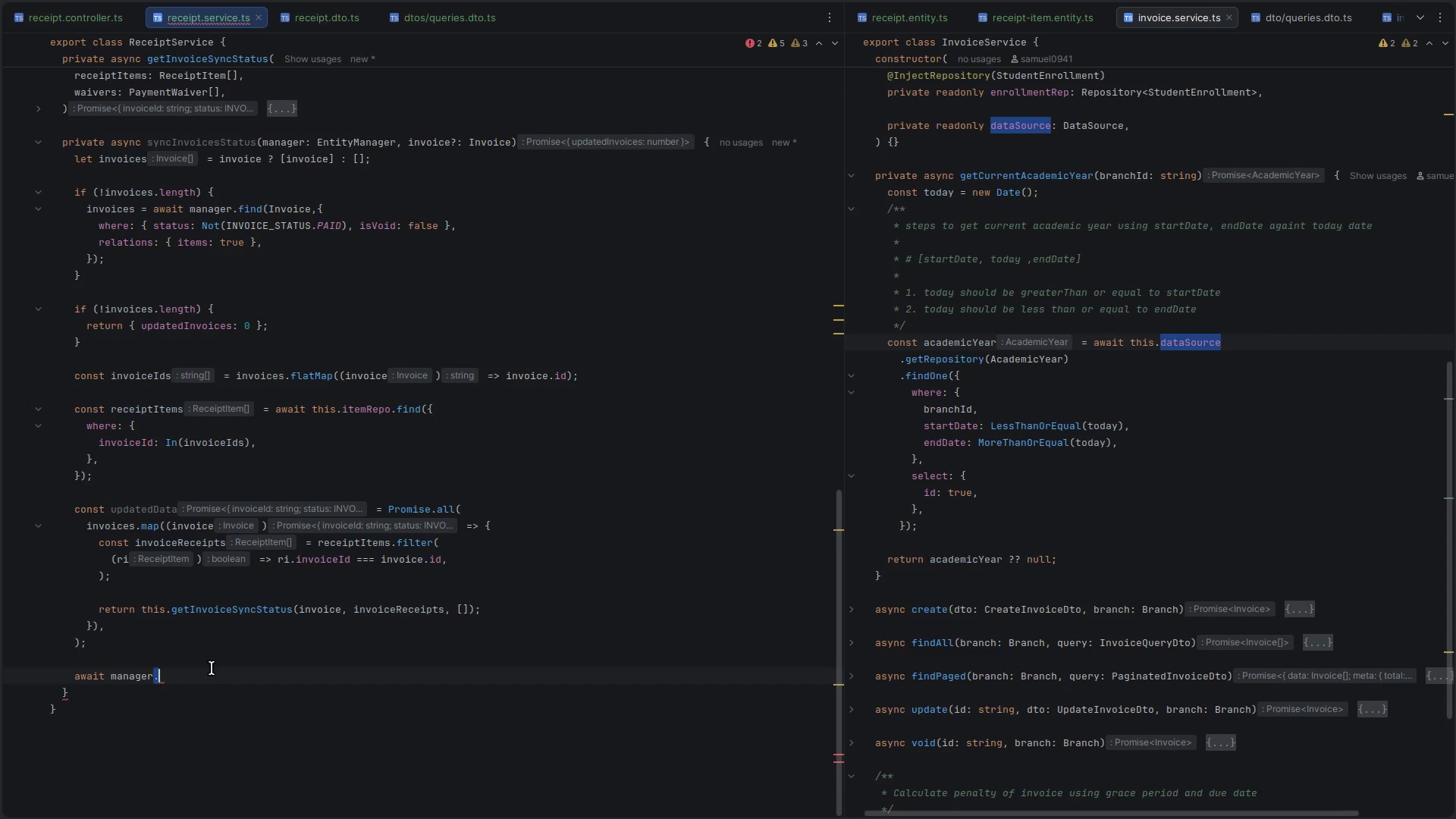 
type(s)
key(Backspace)
type(.sa)
 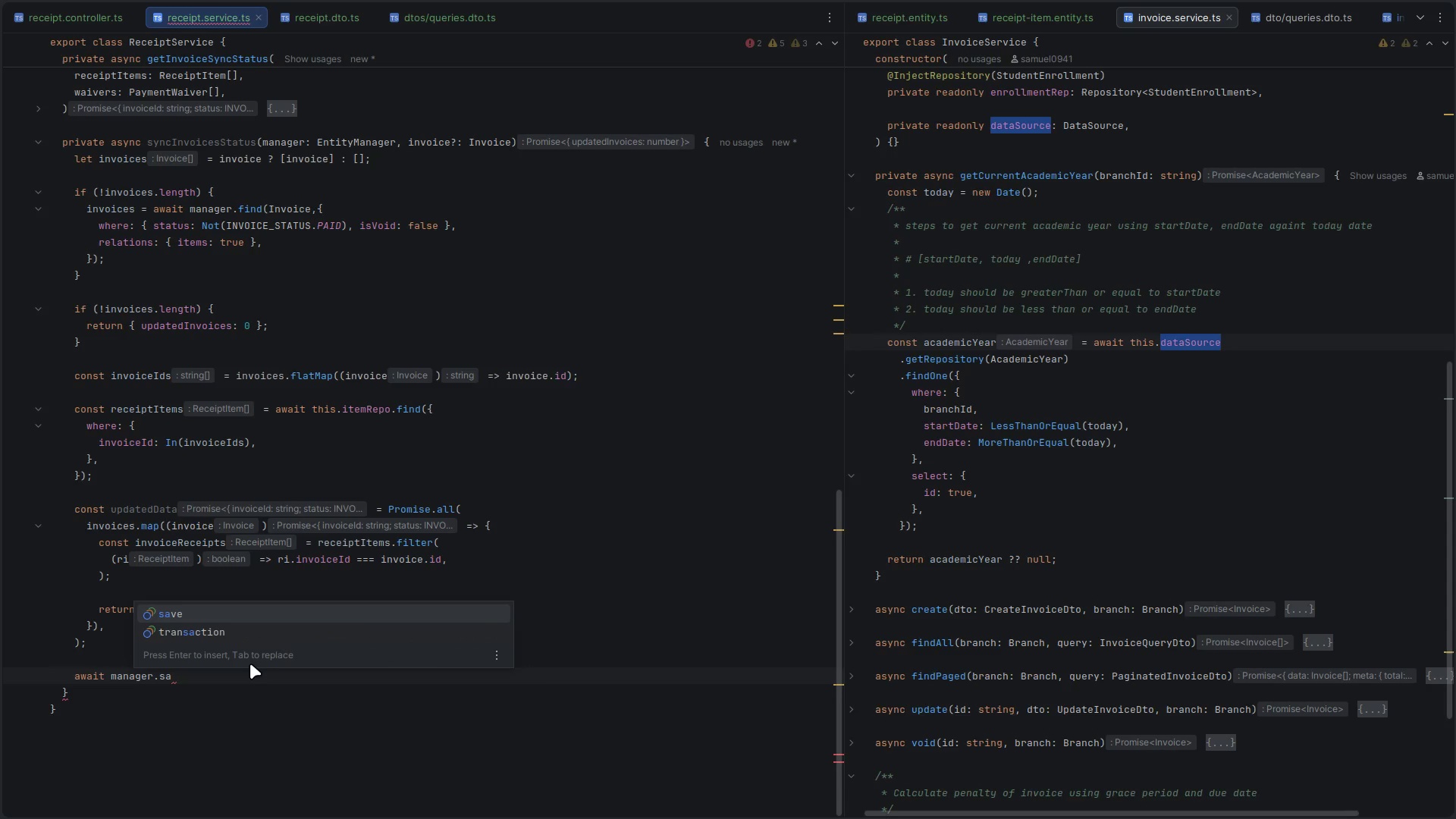 
key(Enter)
 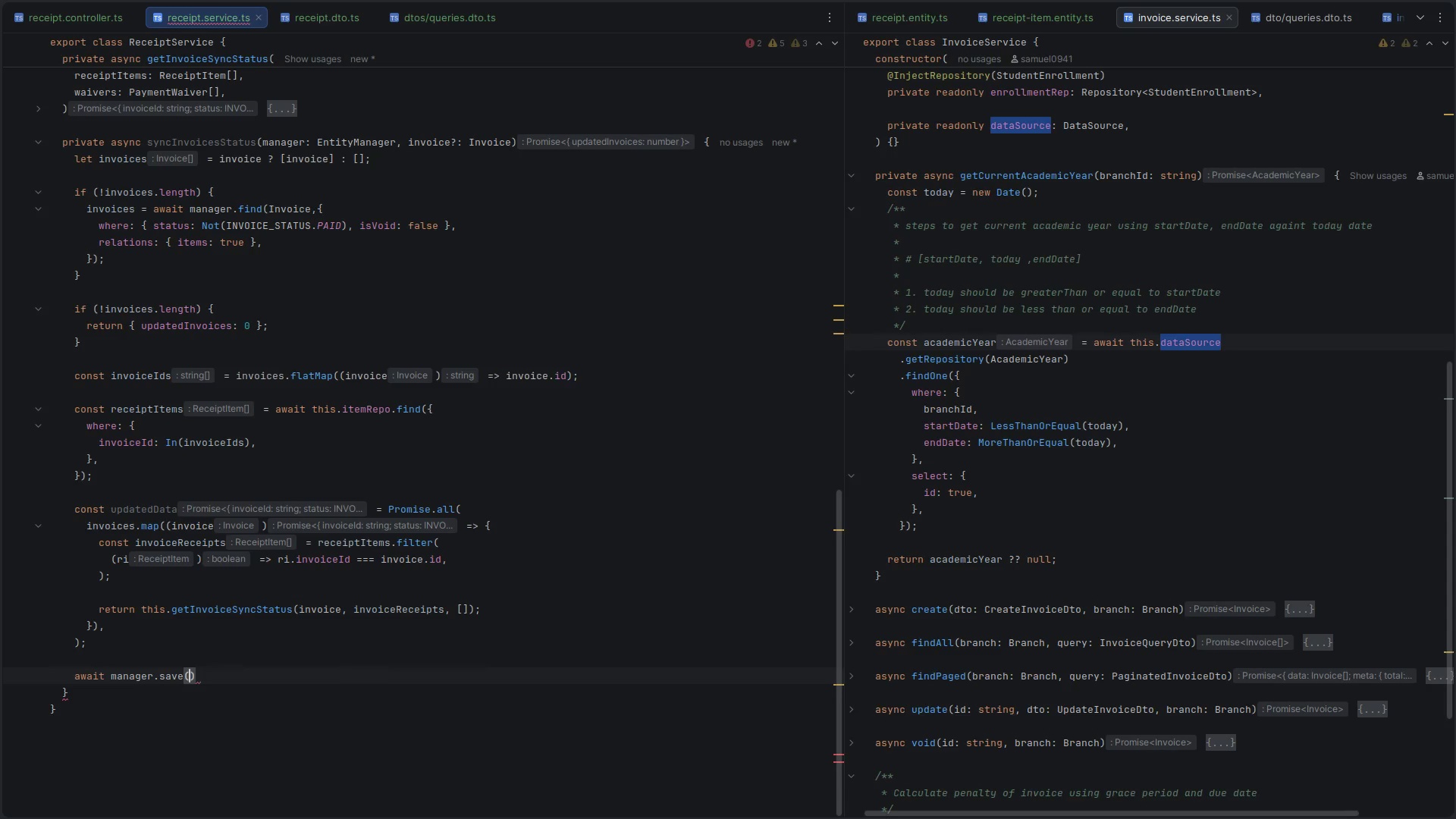 
key(Shift+9)
 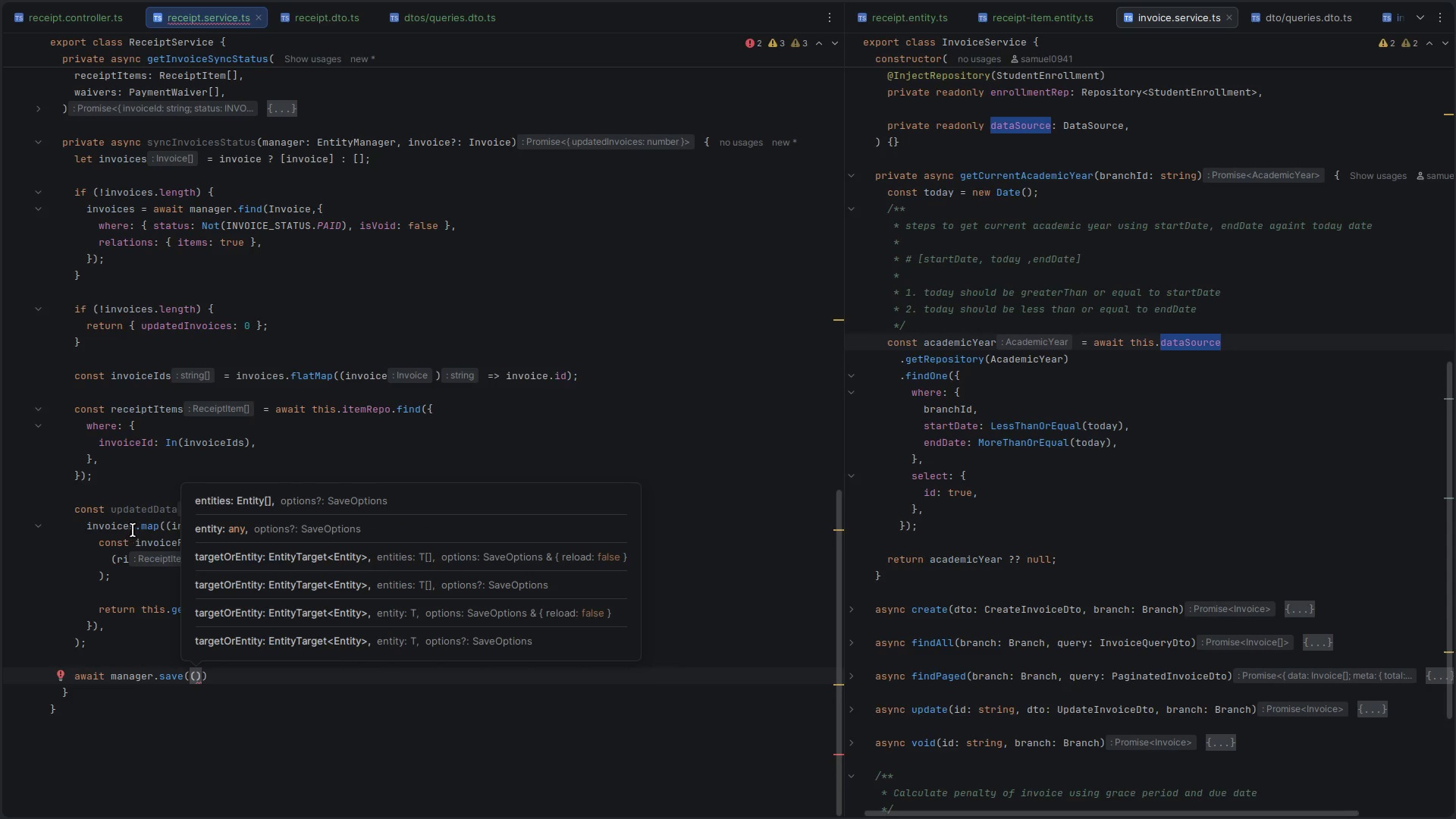 
double_click([124, 511])
 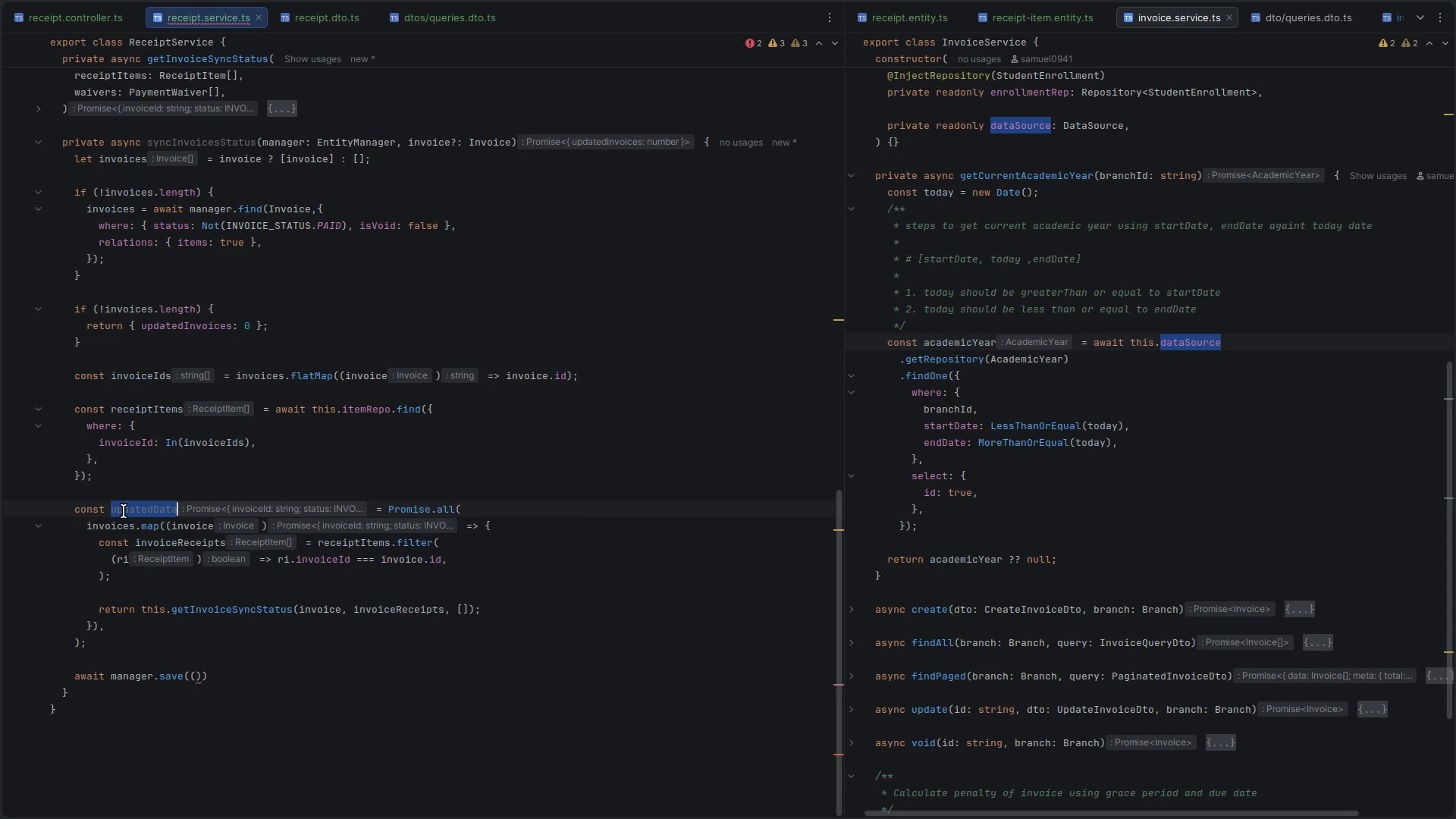 
key(Control+C)
 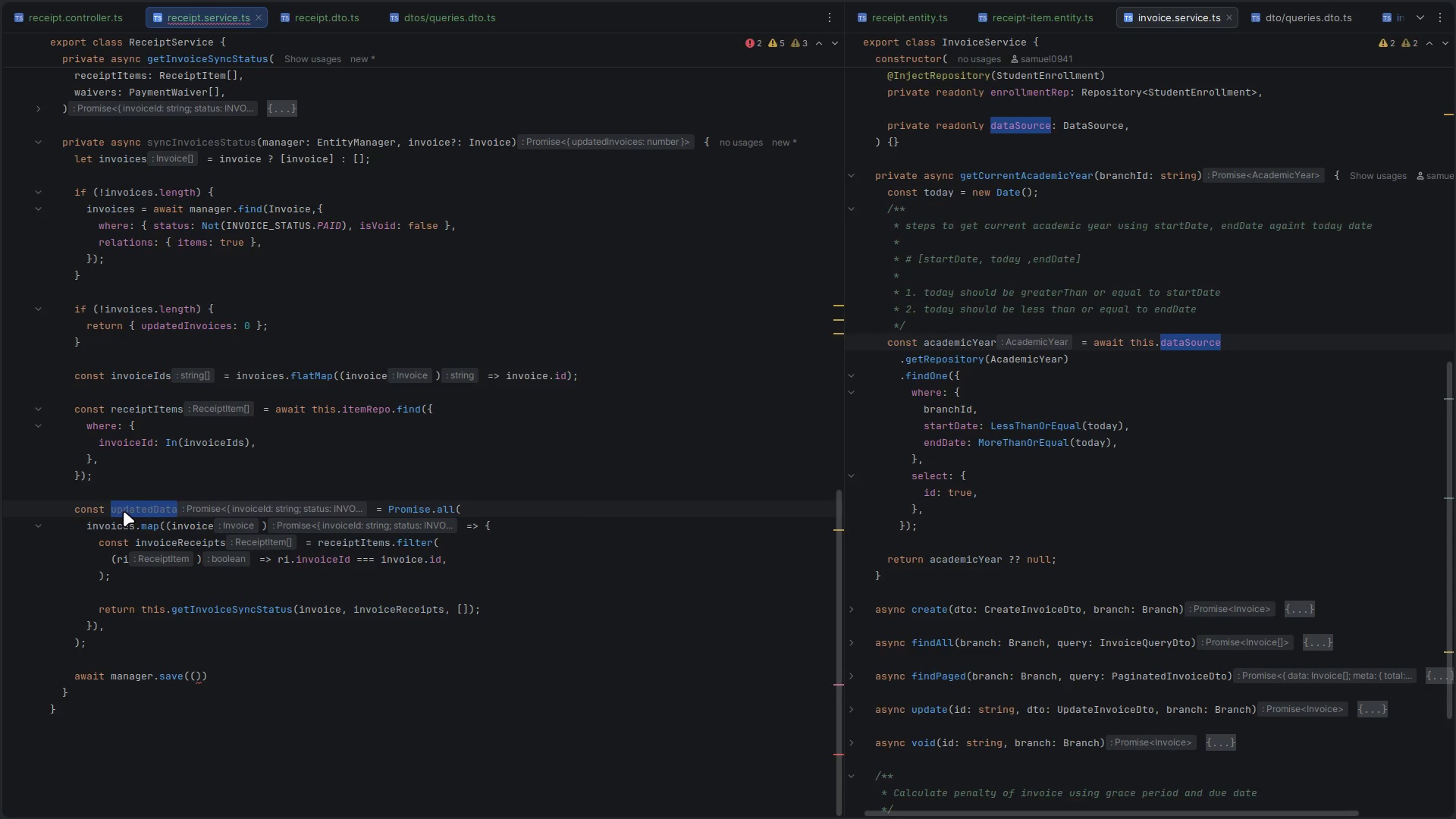 
scroll: coordinate [280, 463], scroll_direction: up, amount: 9.0
 